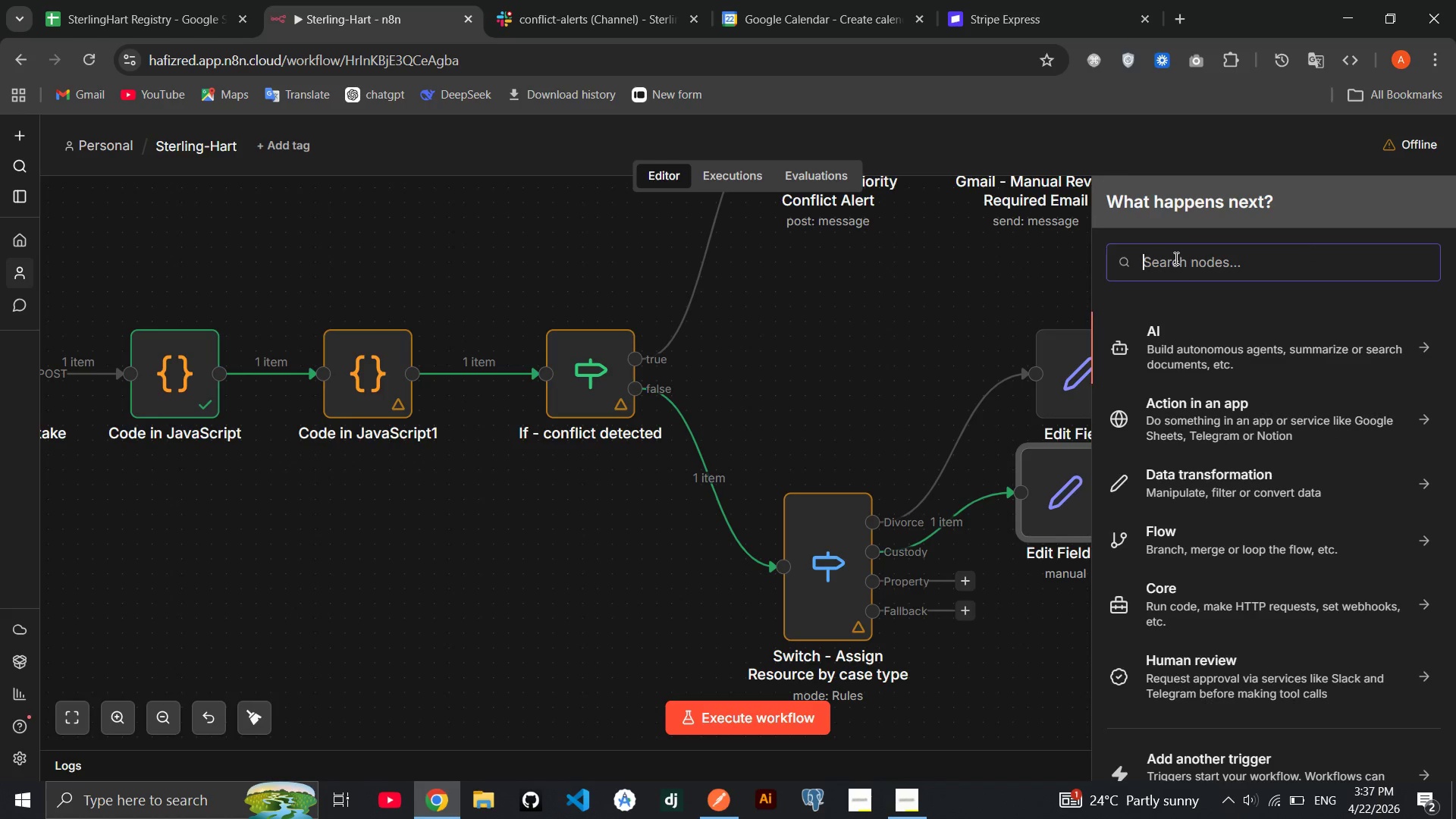 
type(set)
 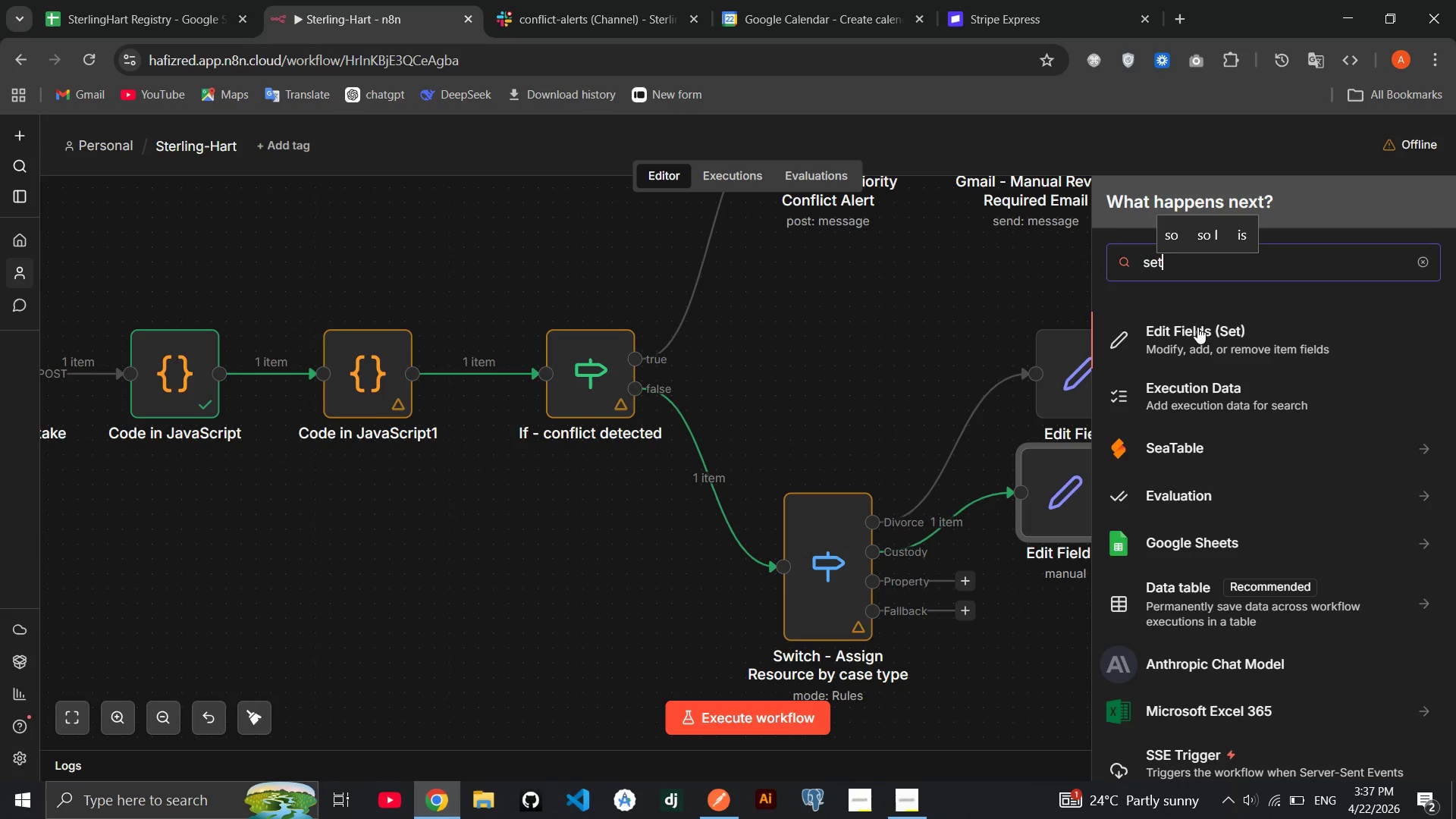 
left_click([1197, 327])
 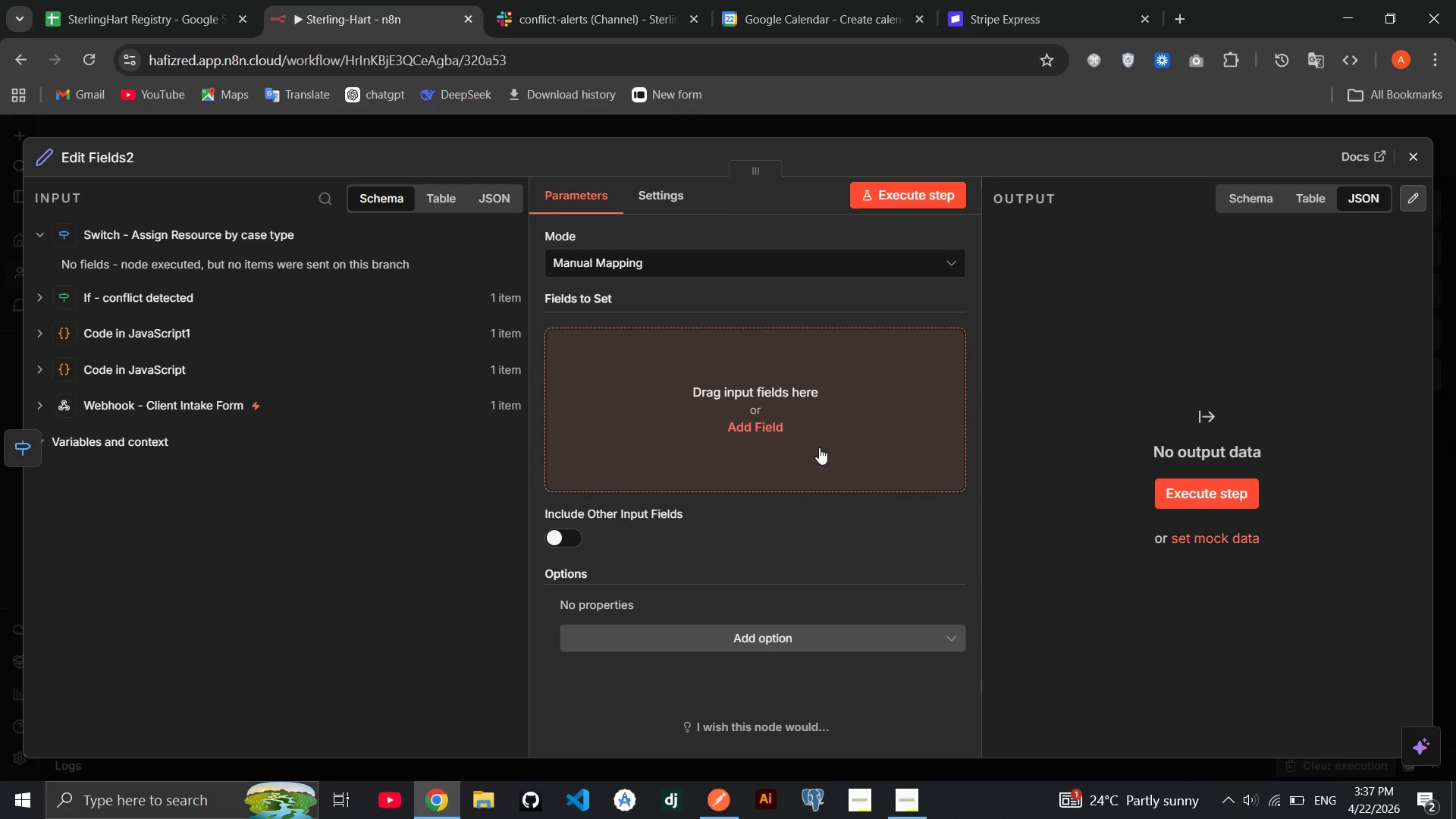 
left_click([755, 403])
 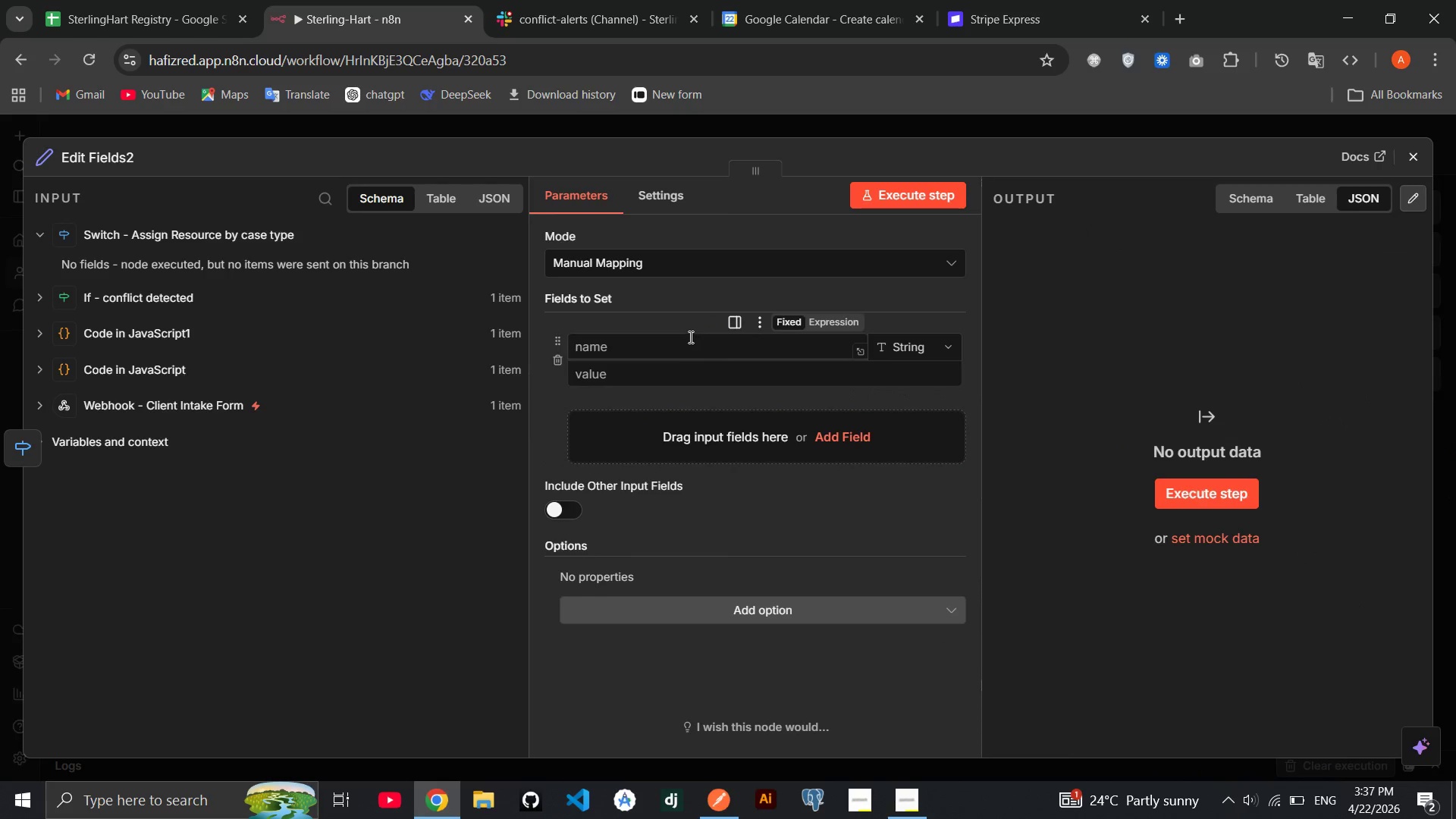 
left_click([676, 341])
 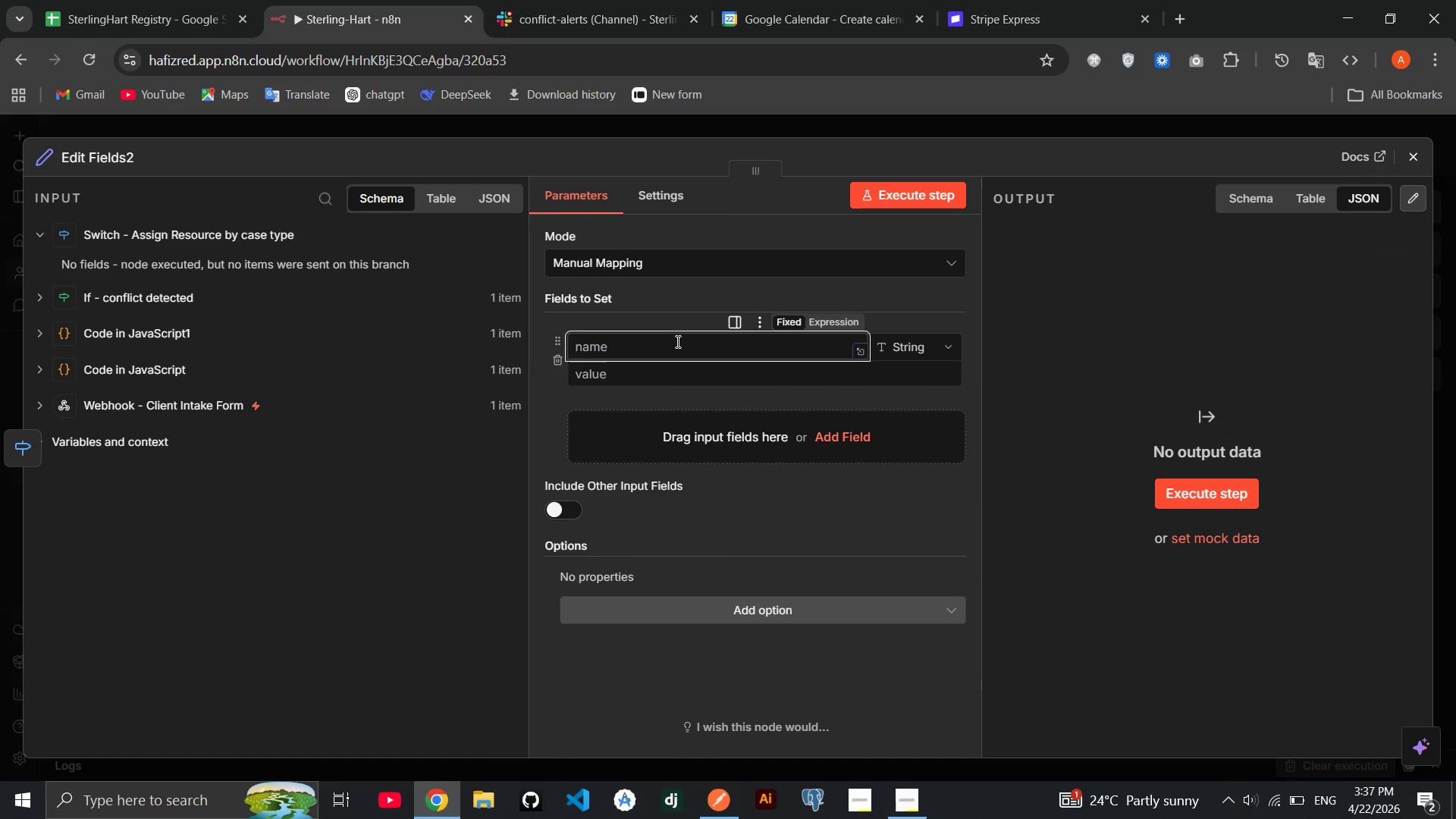 
type(resource)
 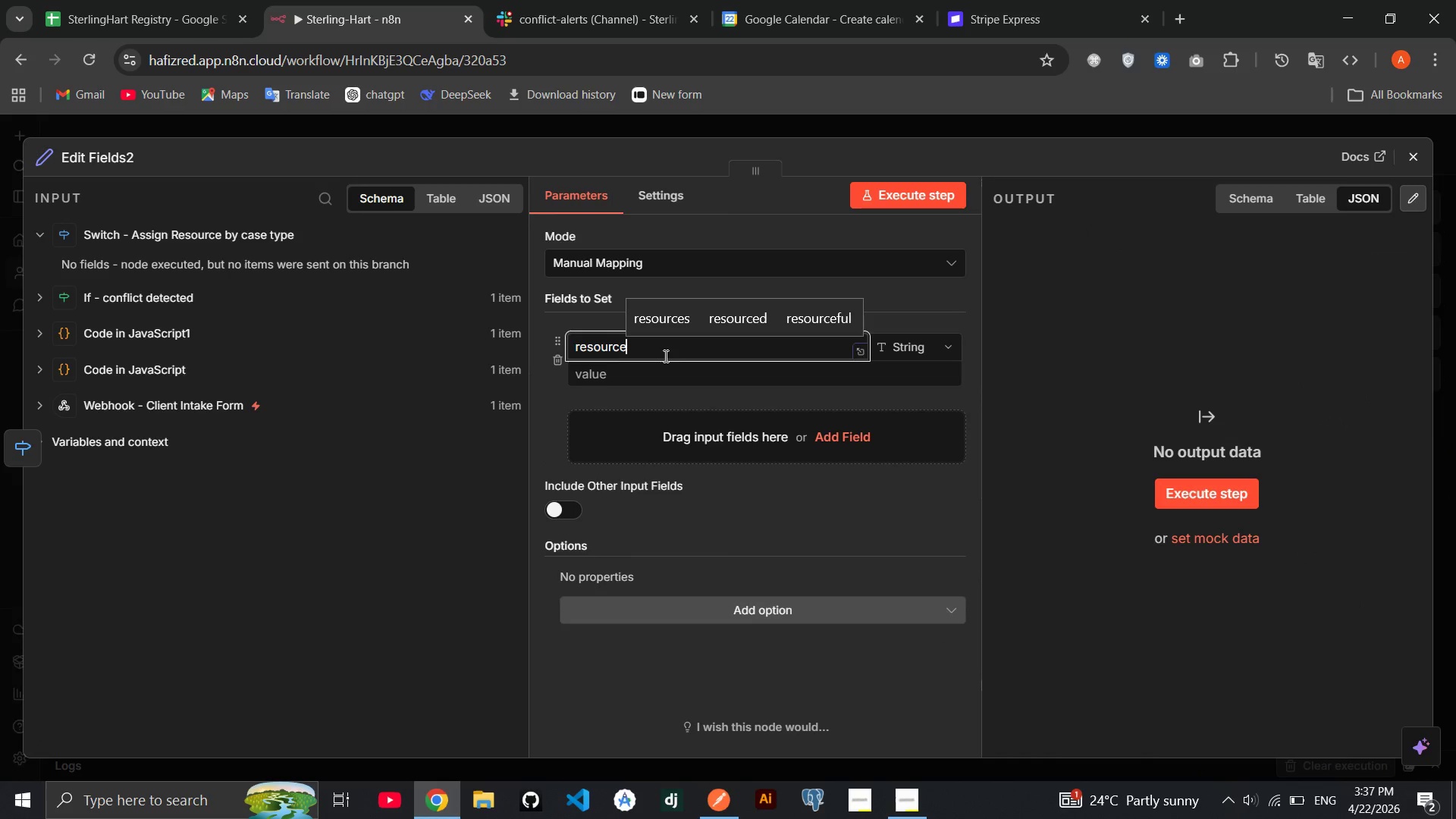 
left_click([661, 365])
 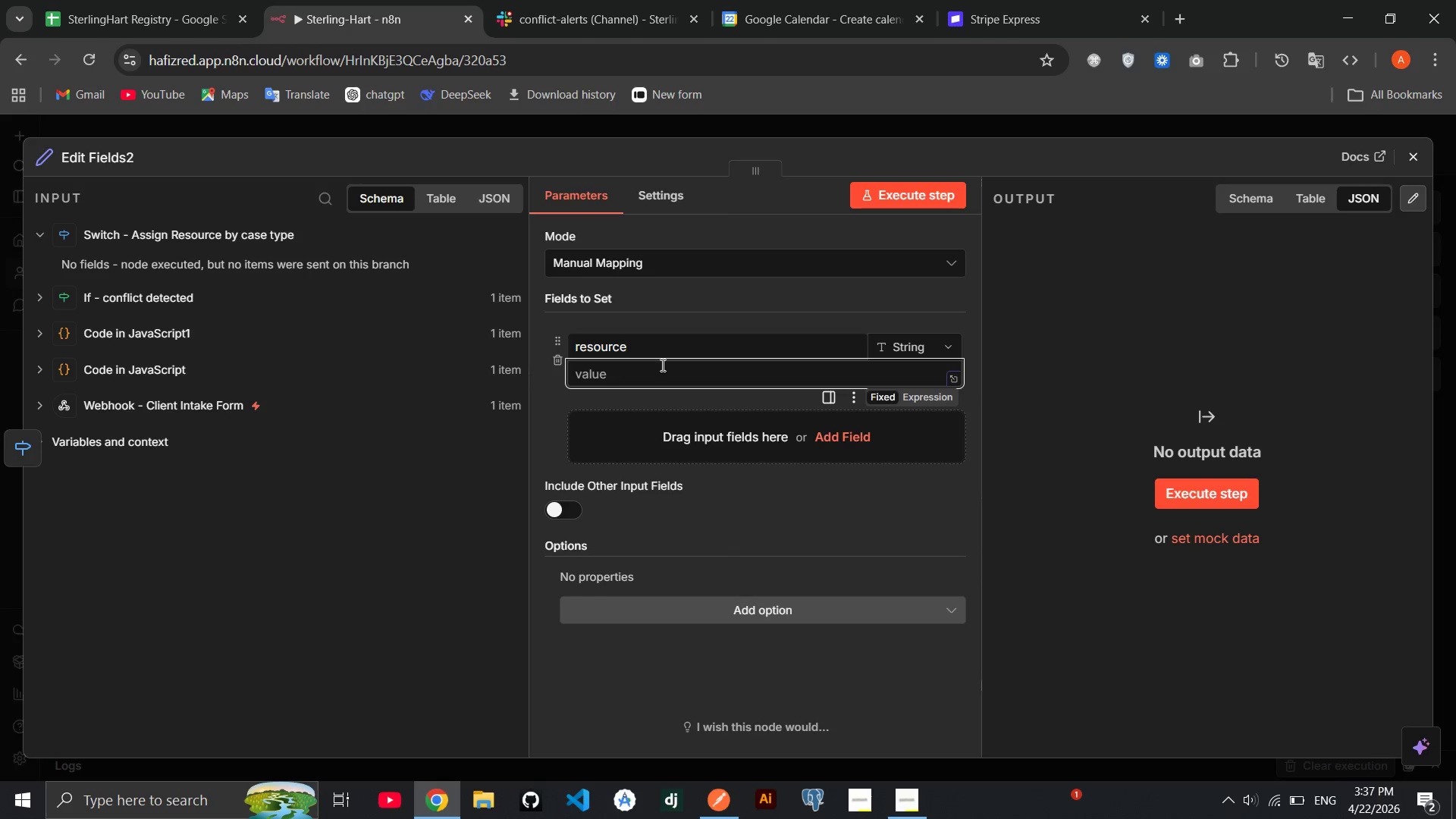 
type(Mediation Room B)
 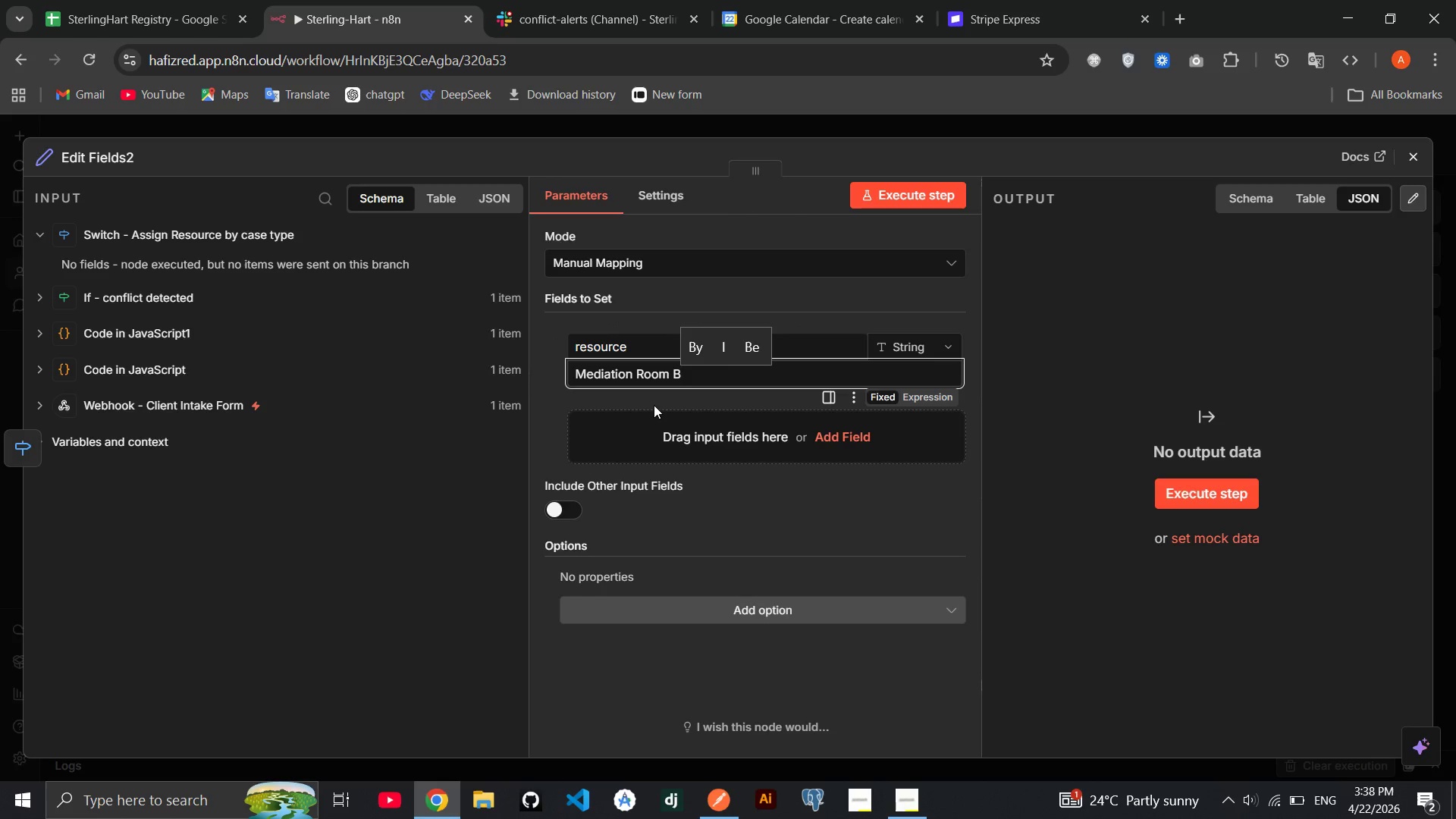 
left_click([654, 431])
 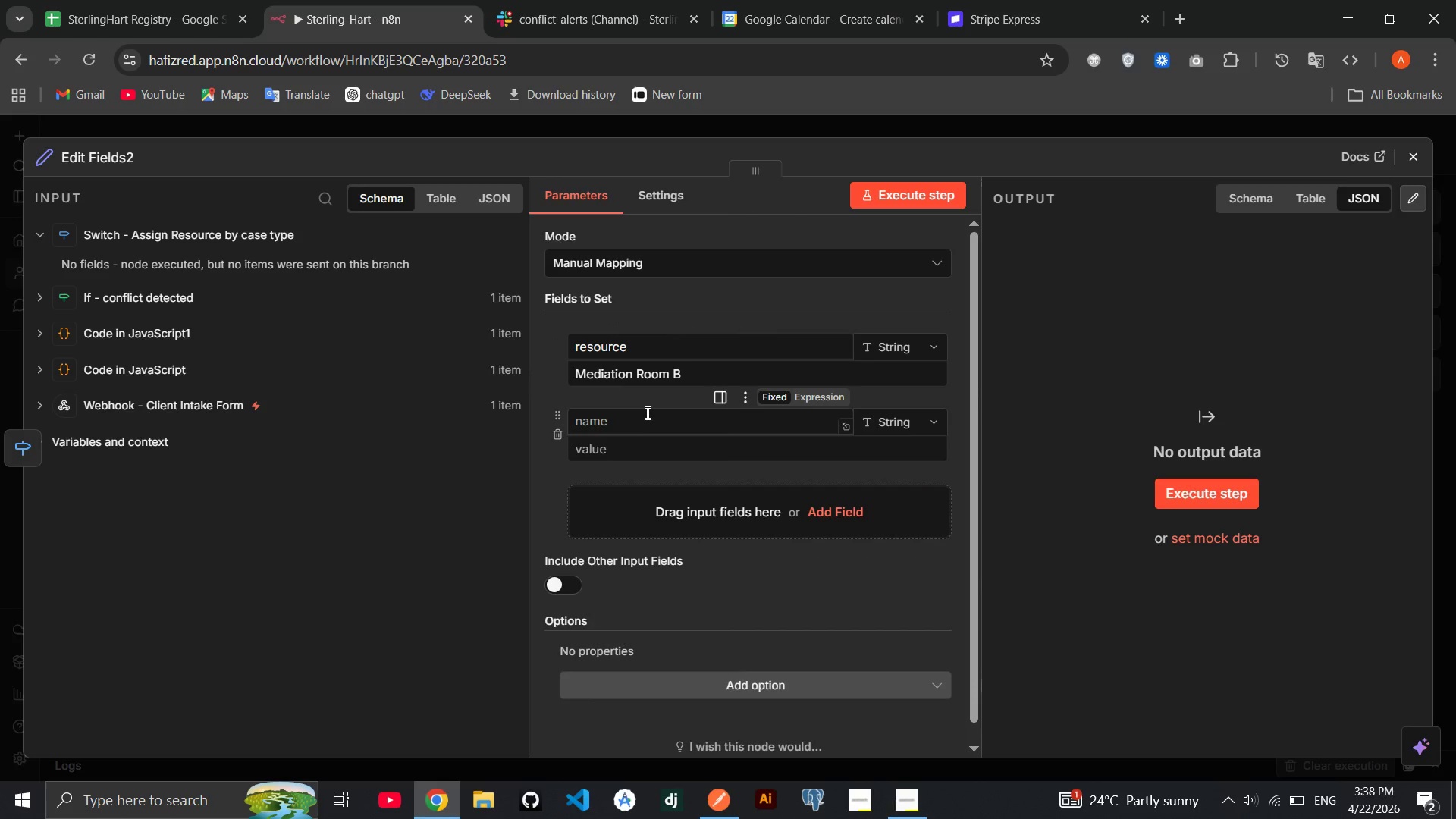 
left_click([646, 416])
 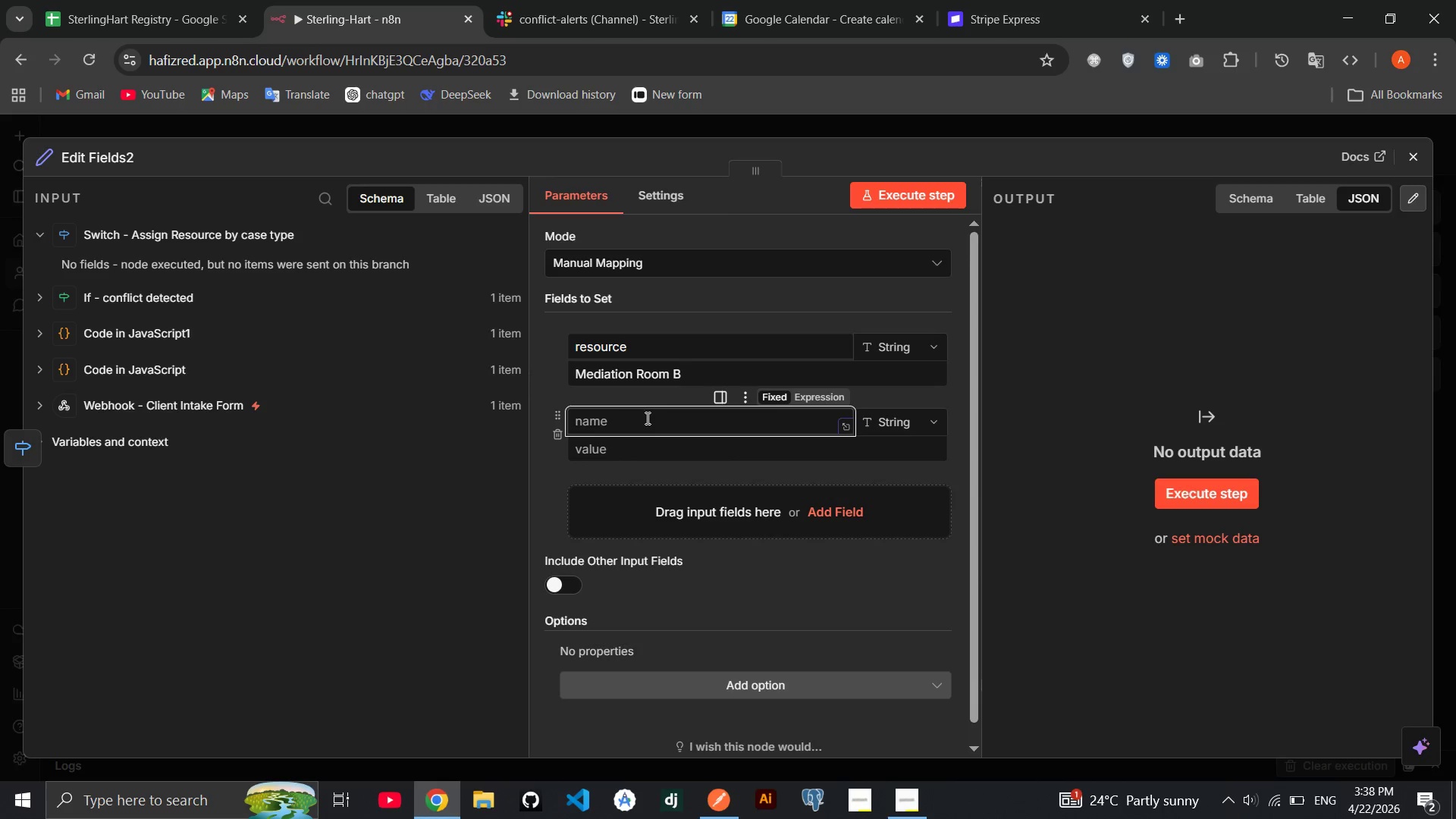 
type(location)
 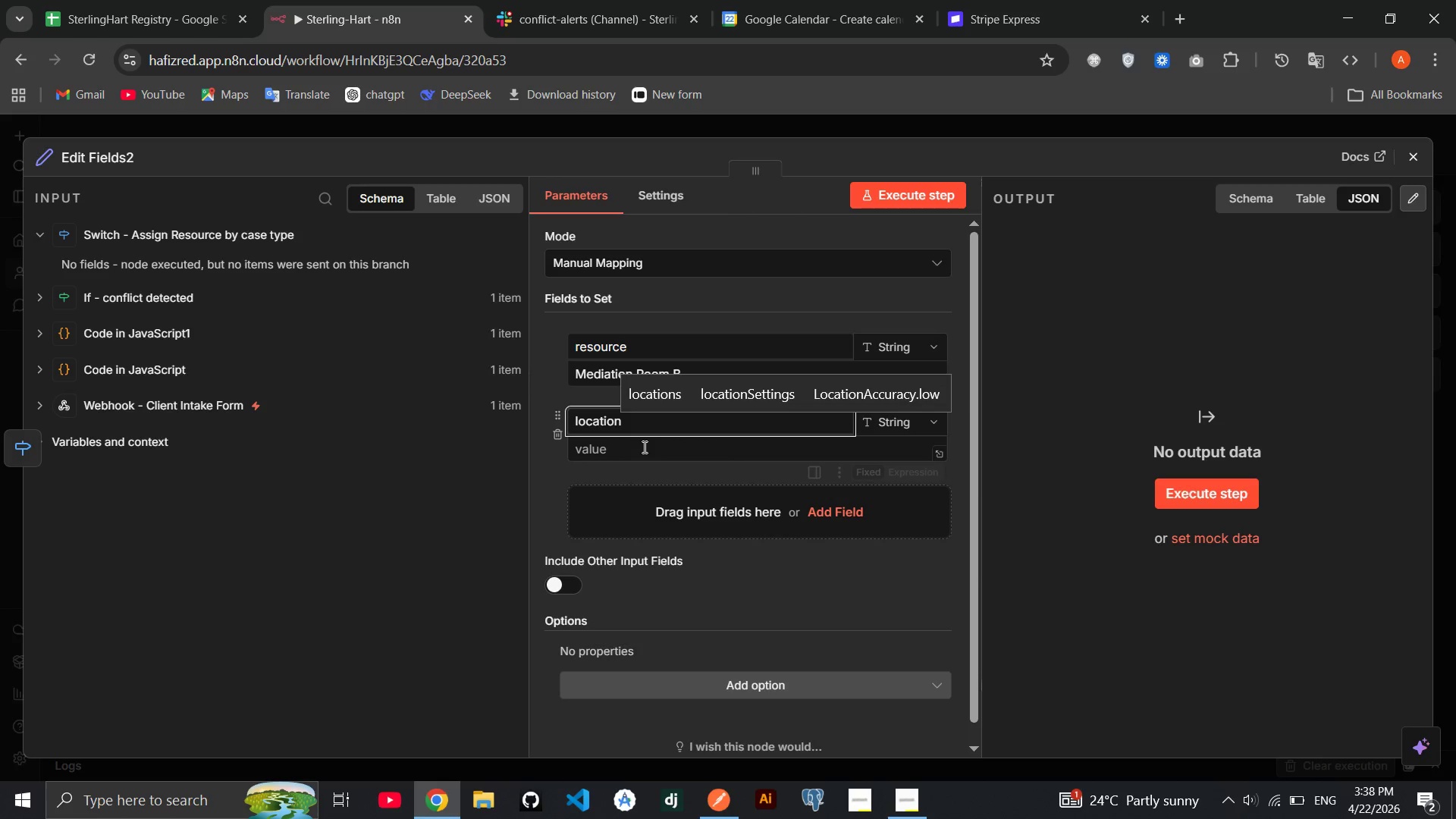 
left_click([643, 447])
 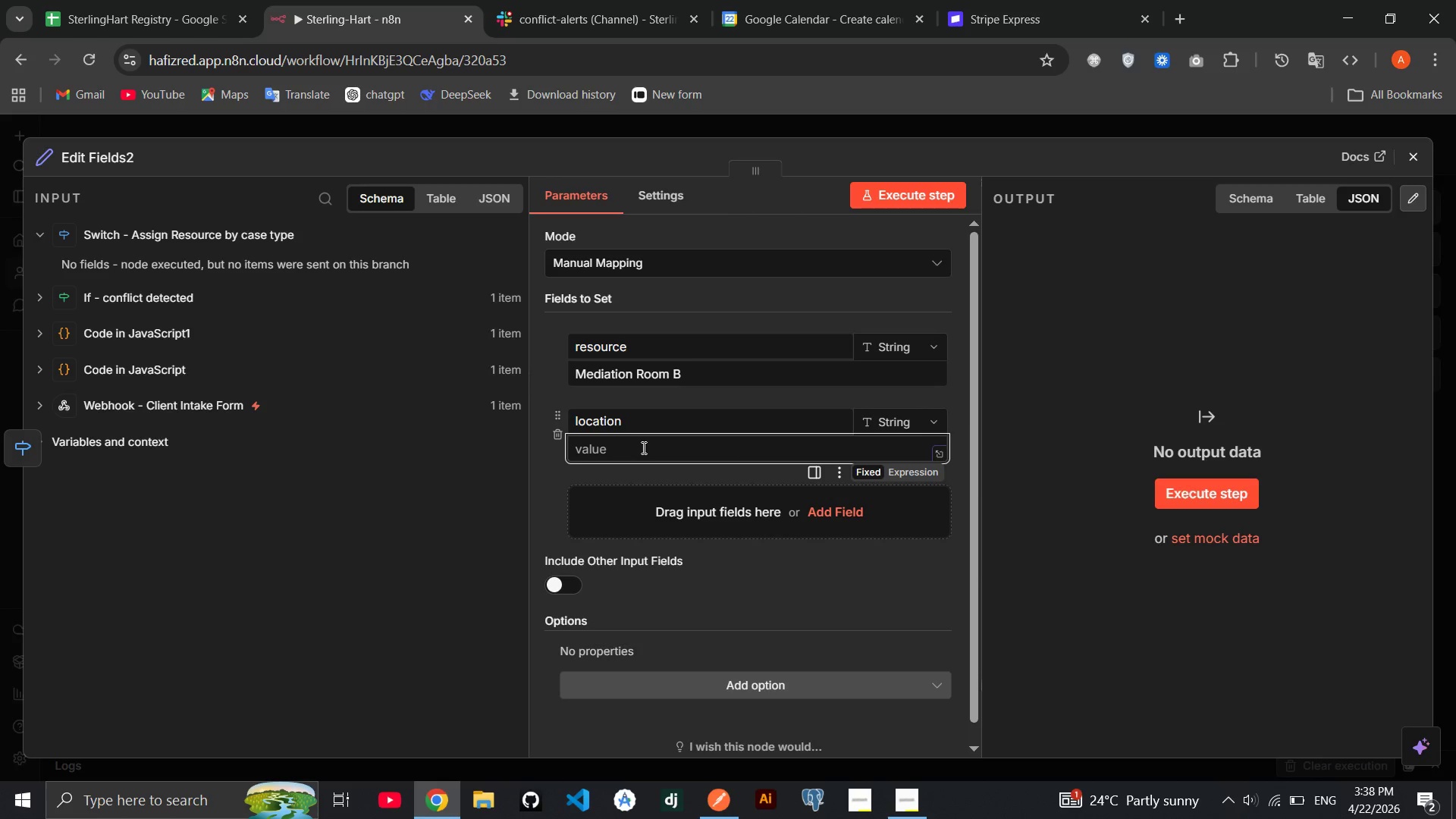 
type(Sterling-Hart)
 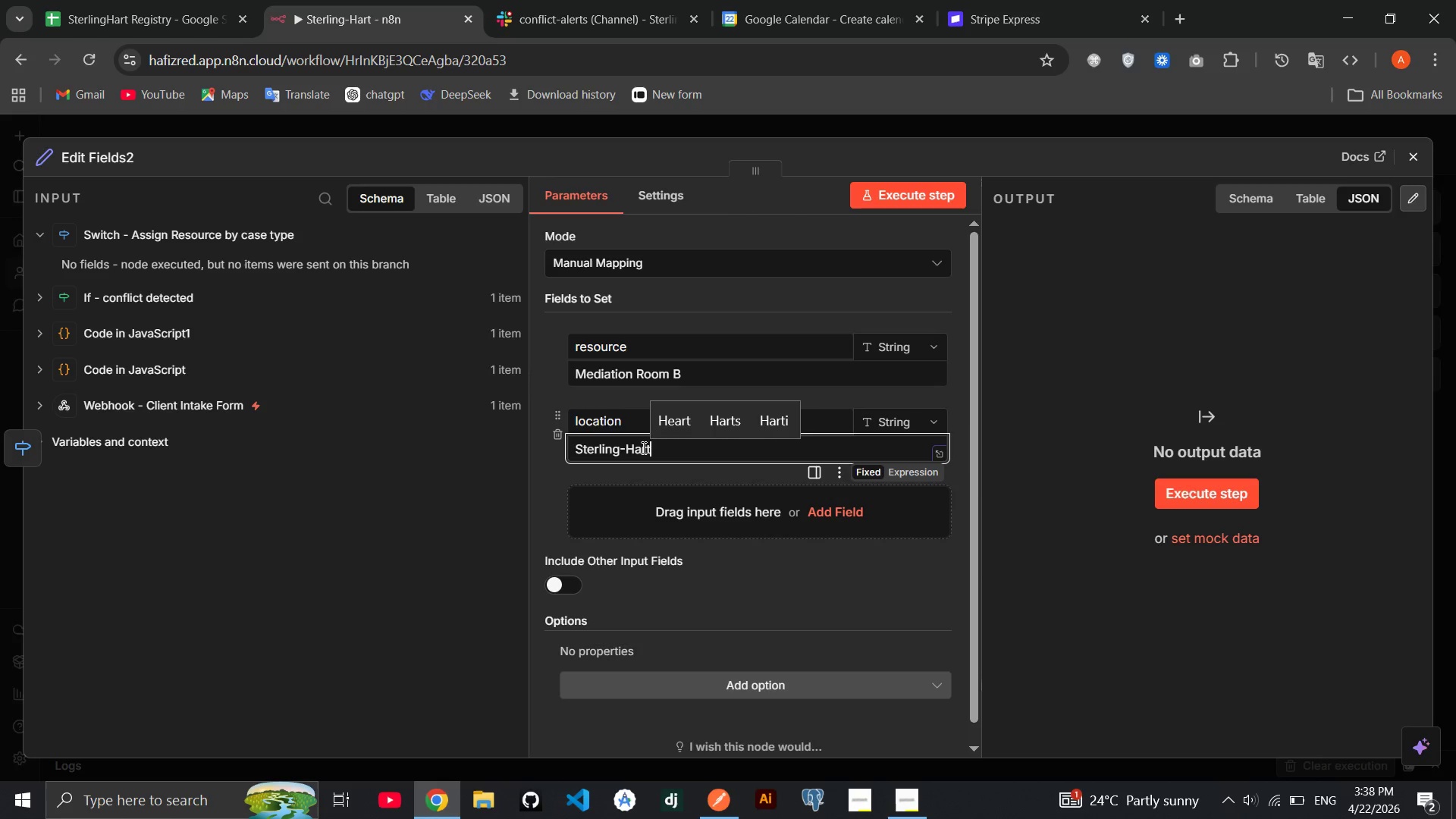 
type( - ,)
key(Backspace)
type(Mediation Room B, 2nd Floor)
 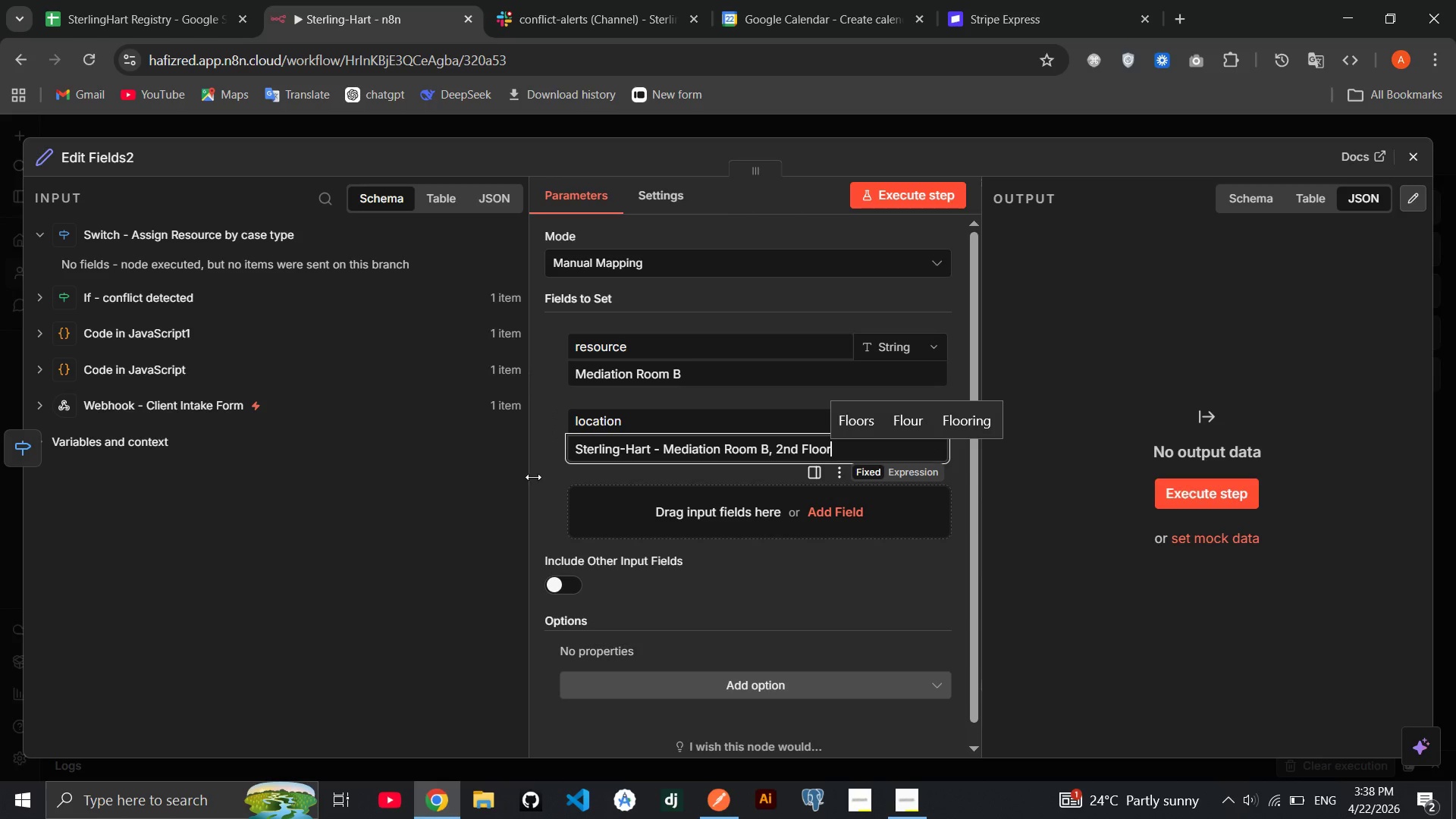 
left_click([541, 491])
 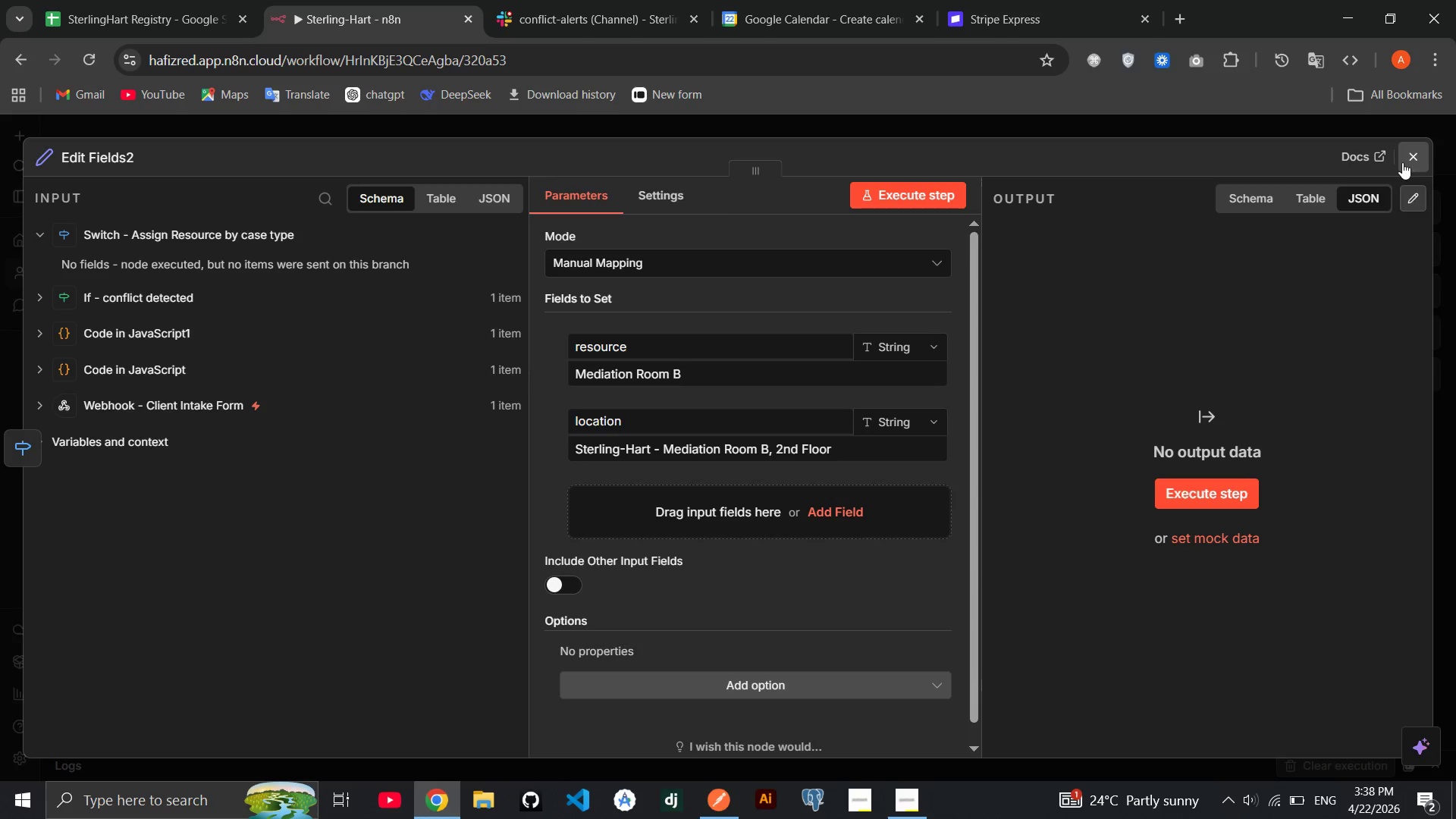 
left_click([1402, 162])
 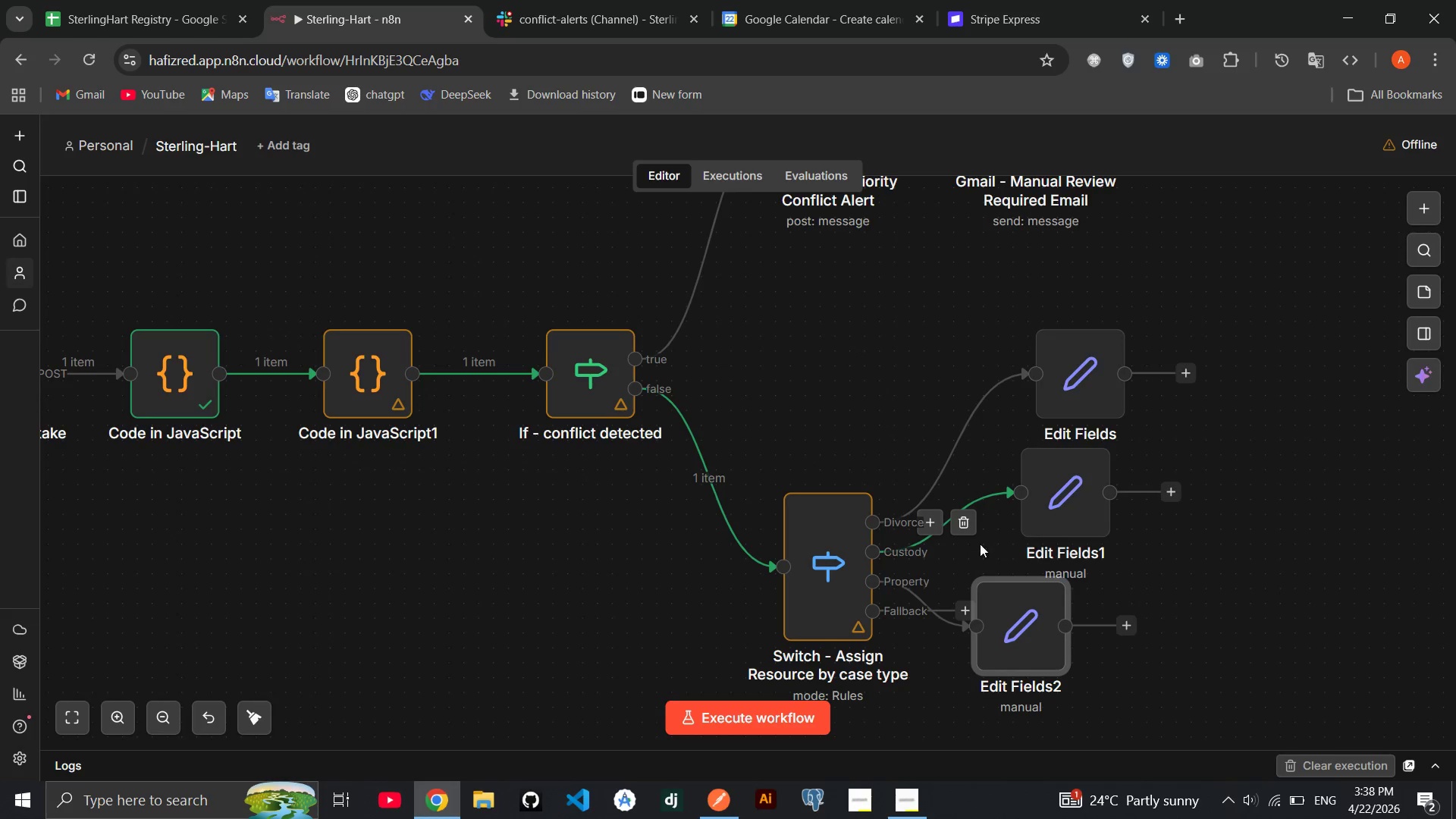 
scroll: coordinate [980, 542], scroll_direction: down, amount: 1.0
 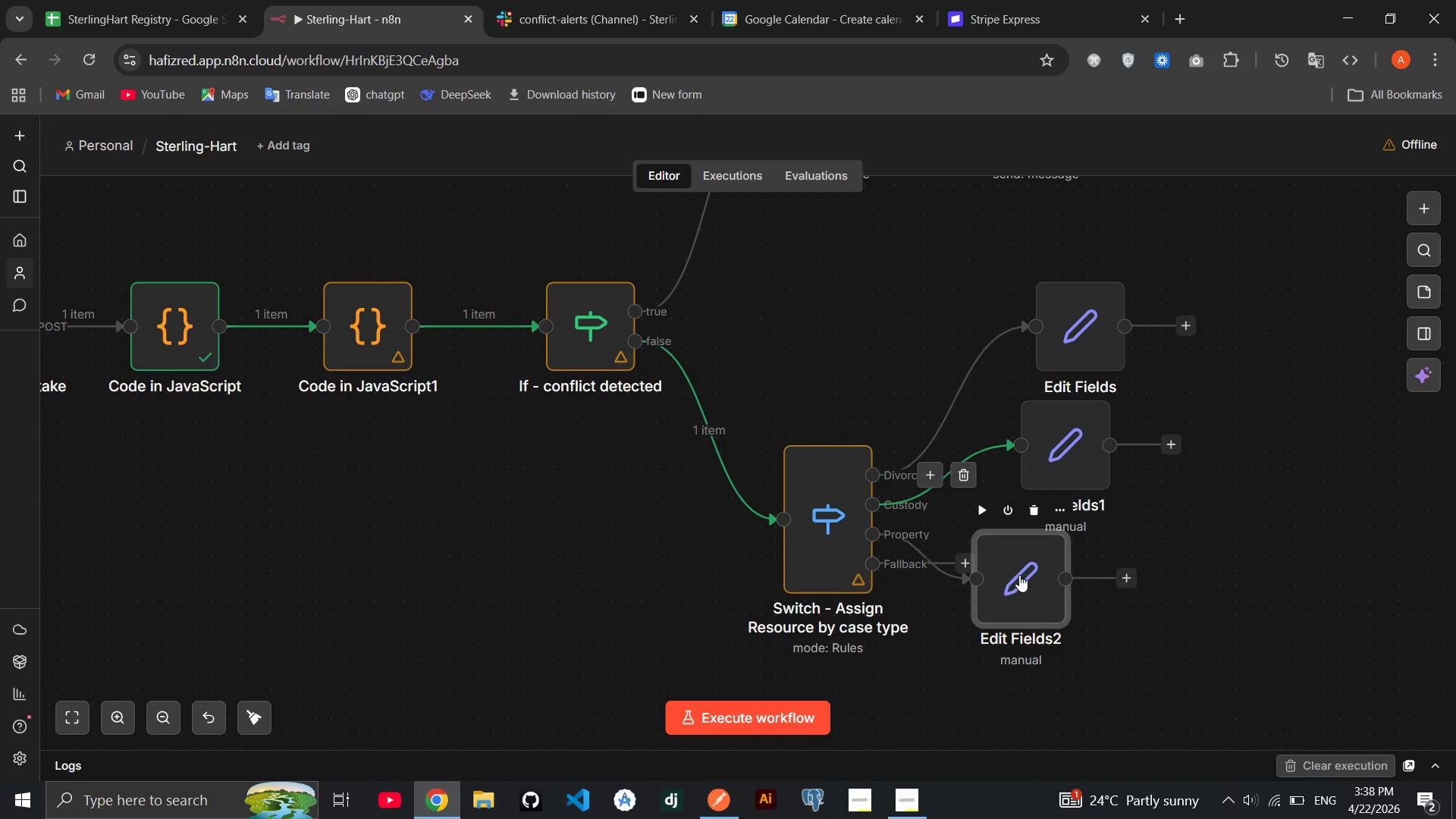 
left_click_drag(start_coordinate=[1018, 575], to_coordinate=[1225, 562])
 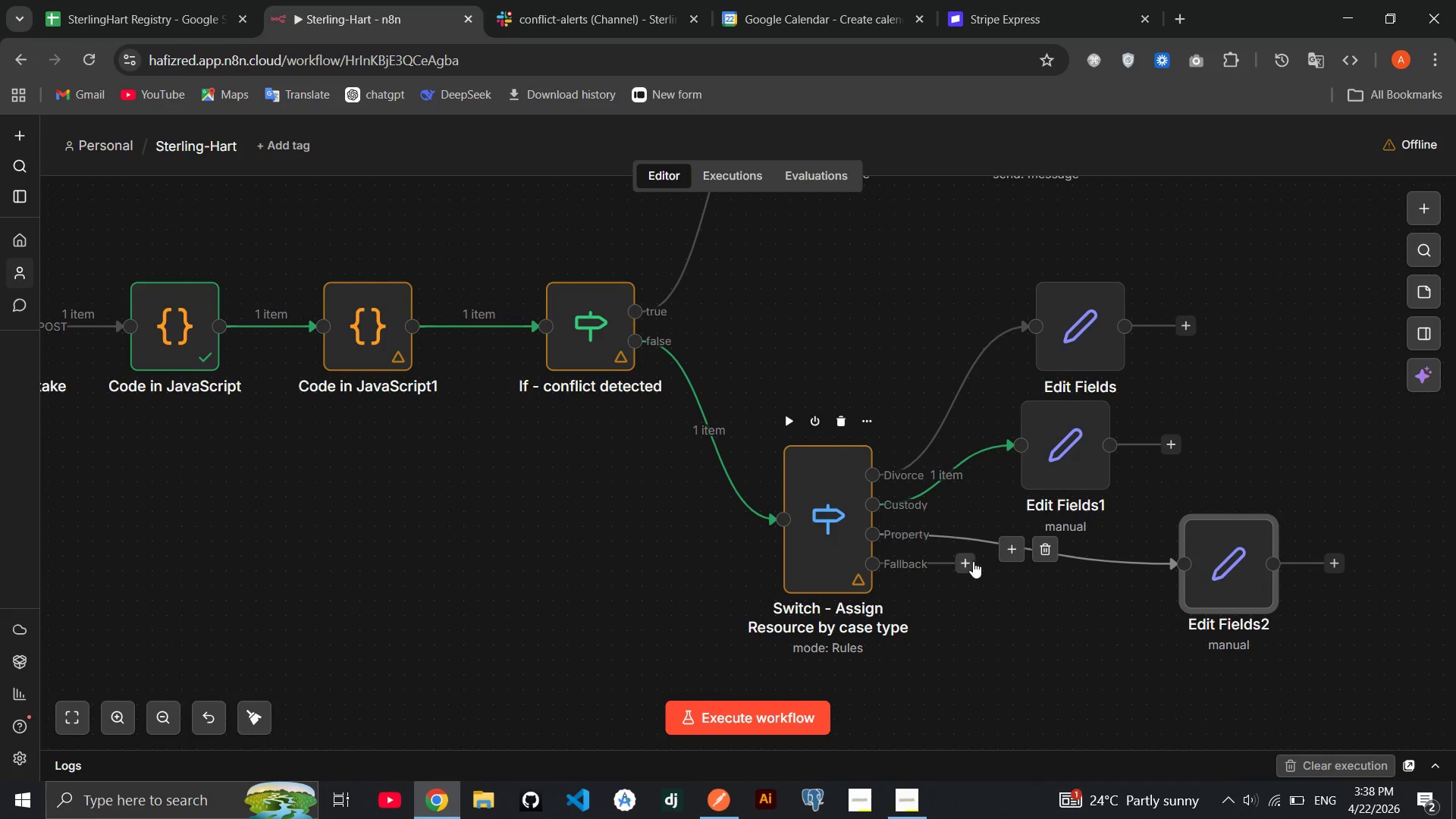 
left_click([973, 561])
 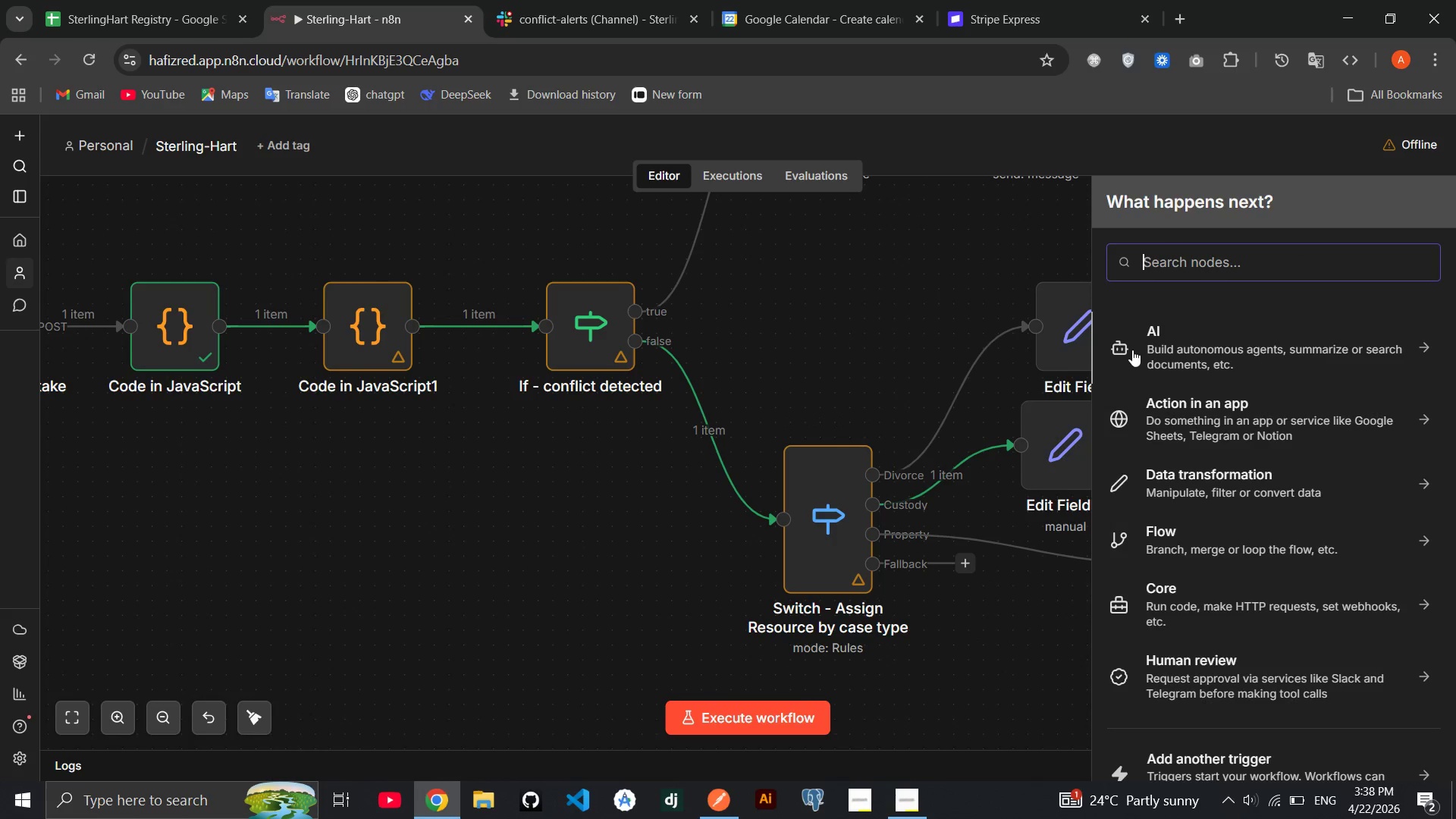 
type(set)
 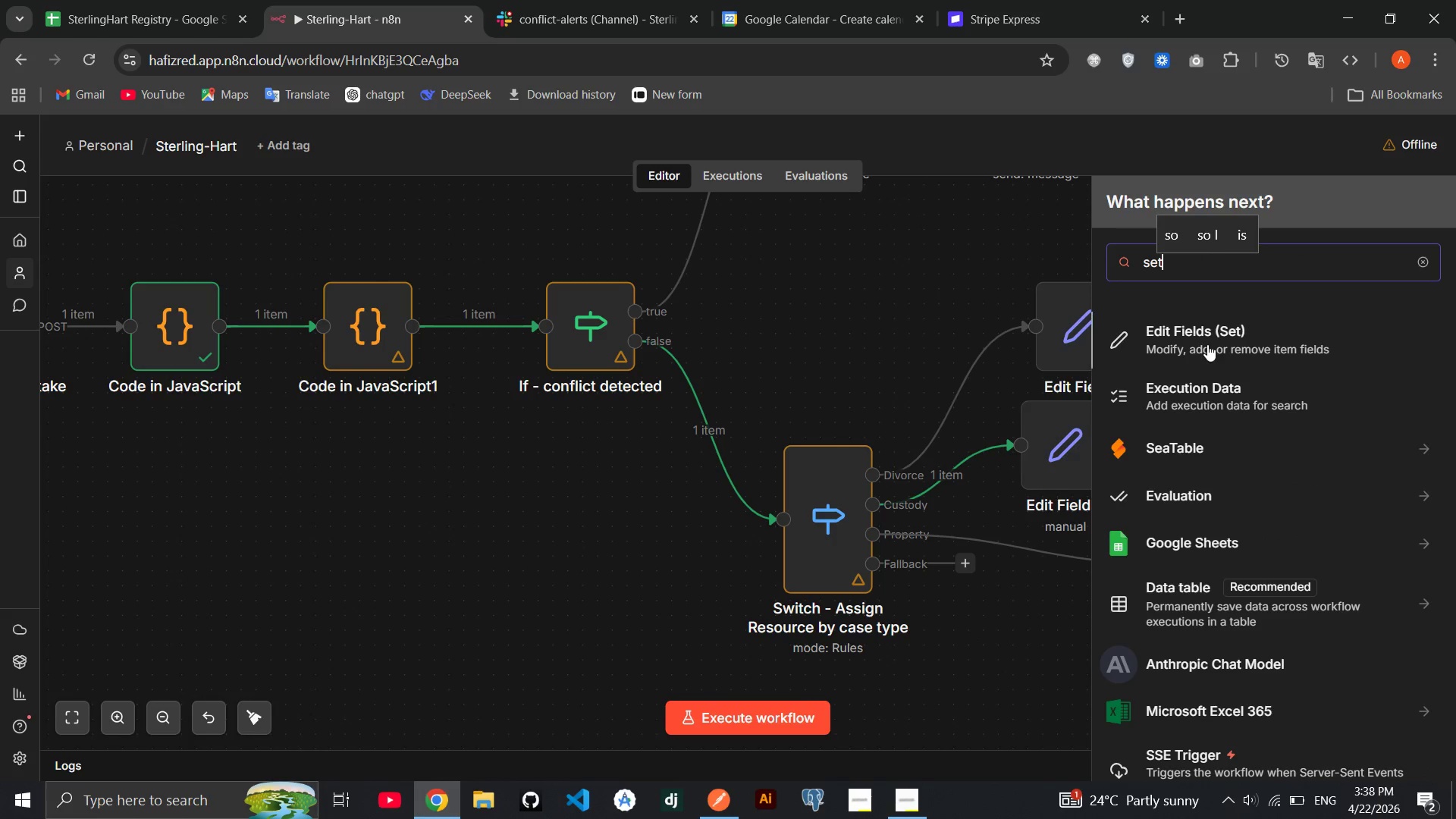 
left_click([1207, 344])
 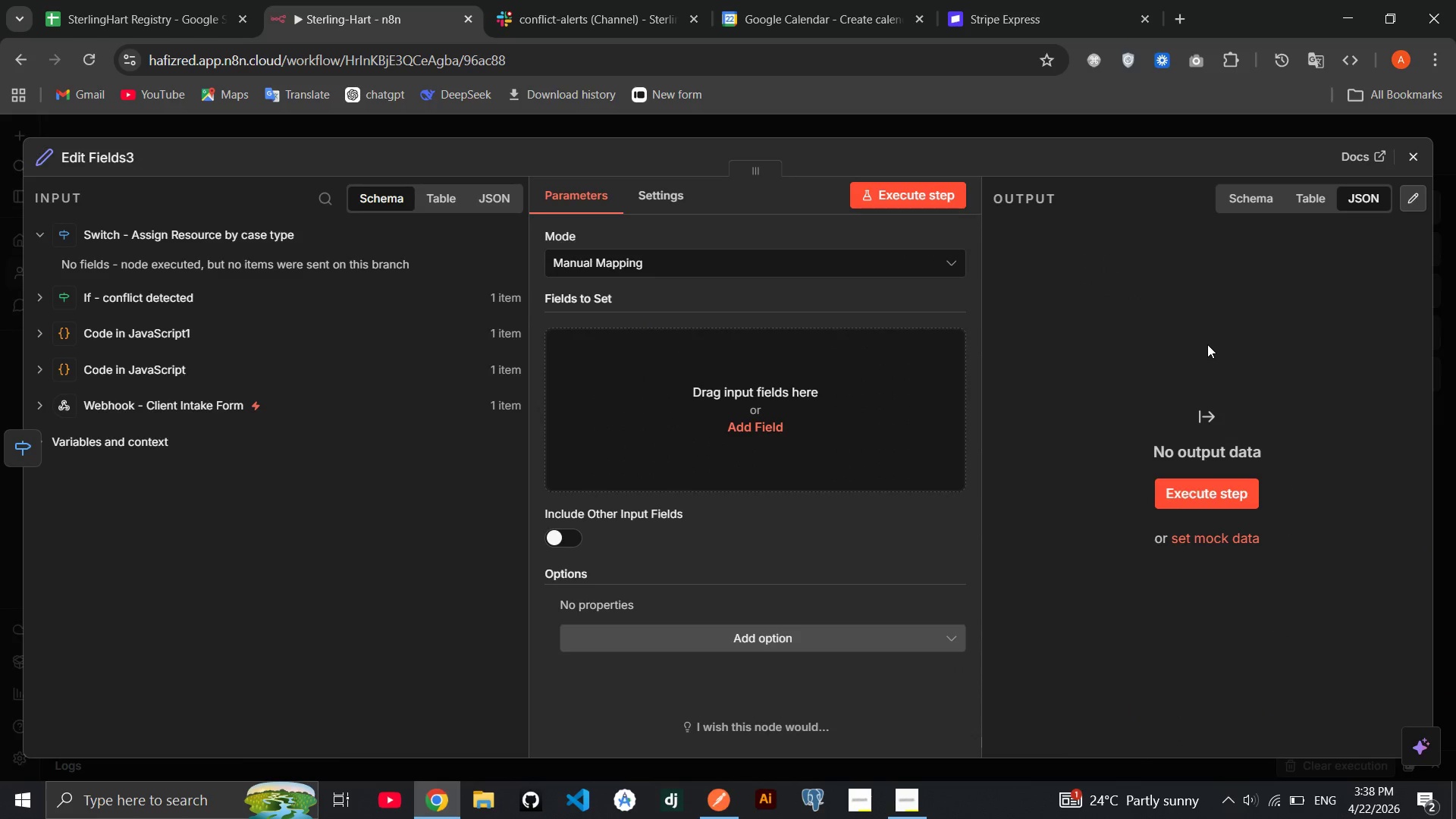 
left_click([824, 412])
 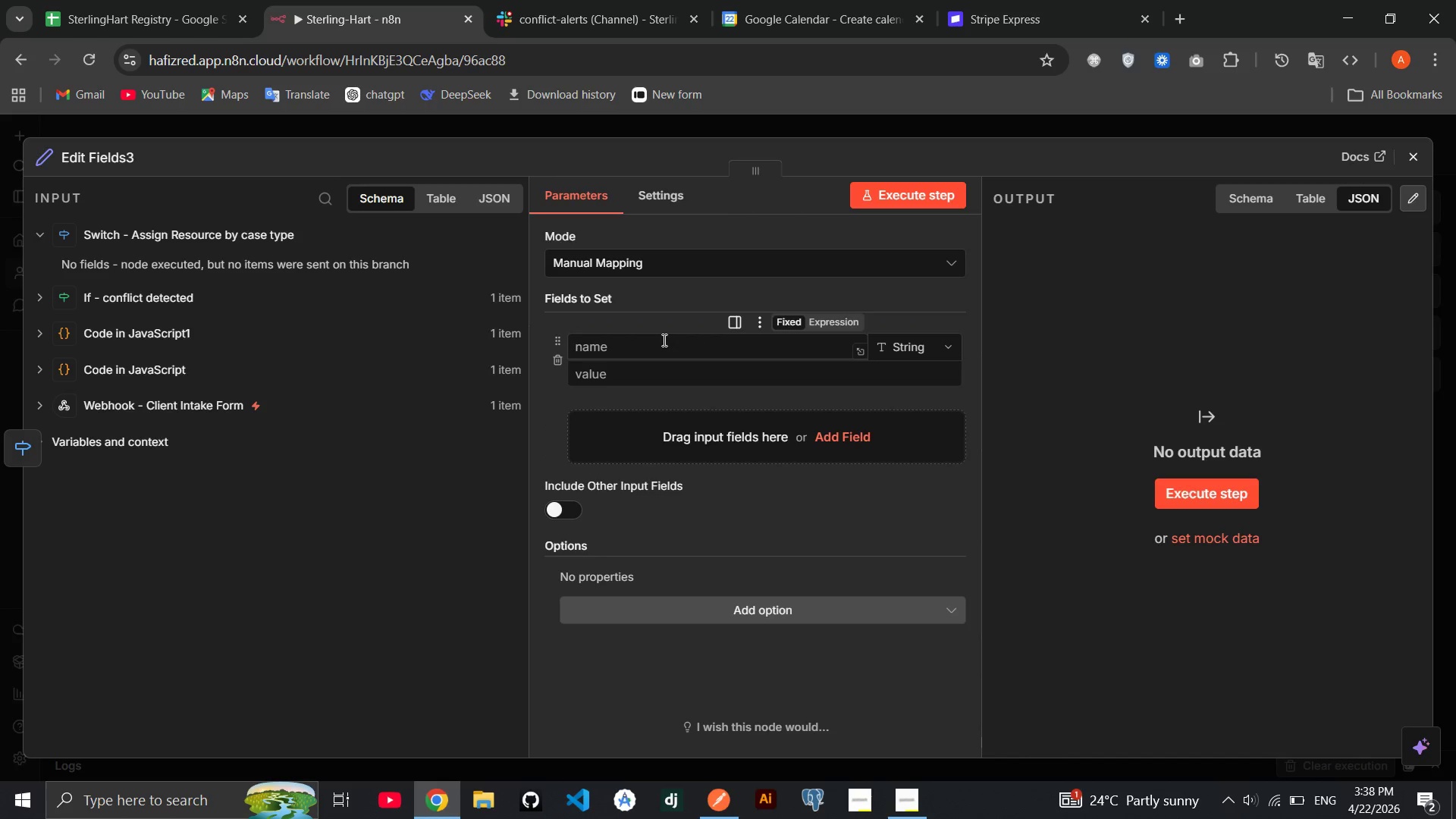 
left_click([663, 340])
 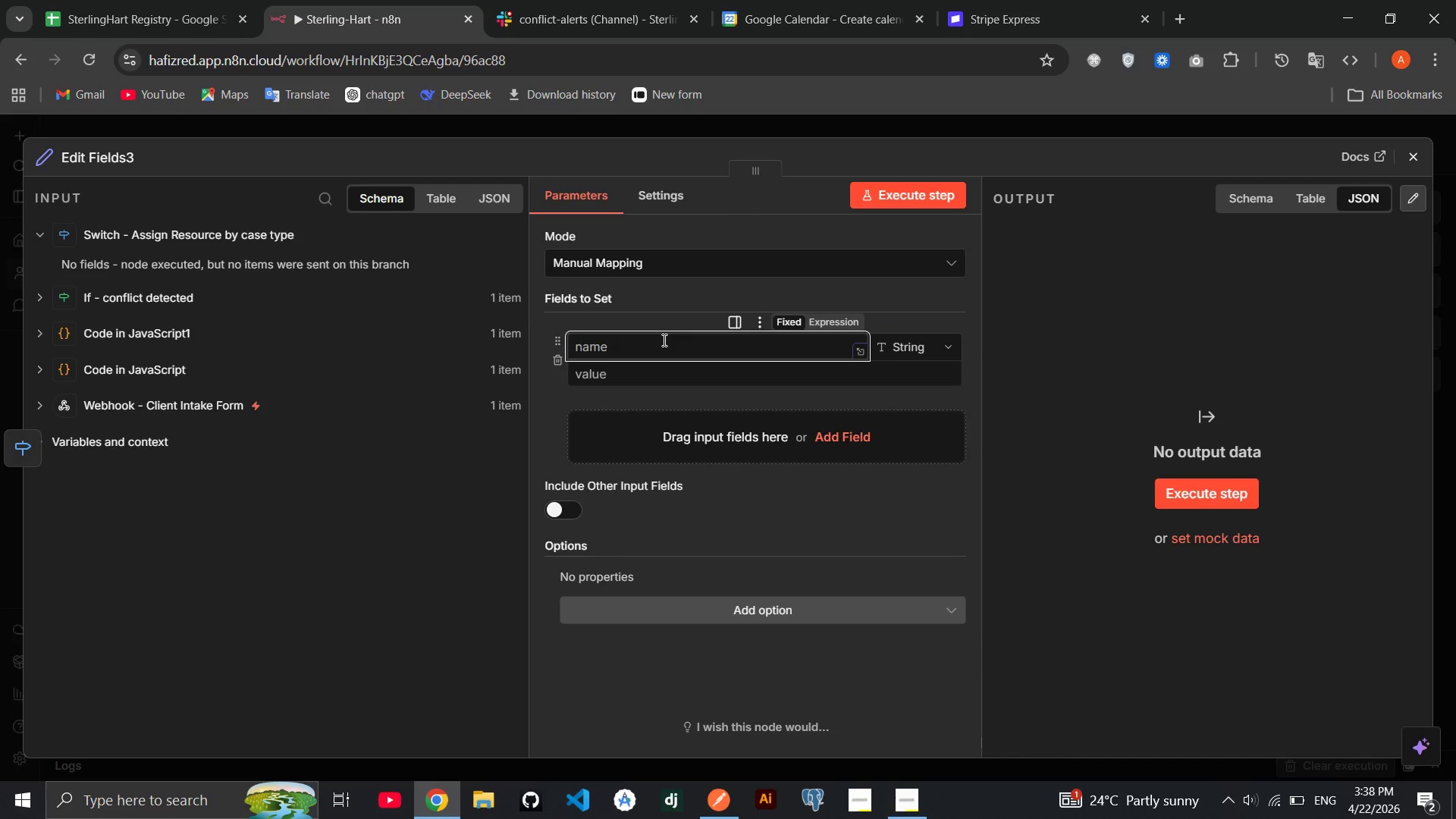 
type(resource)
 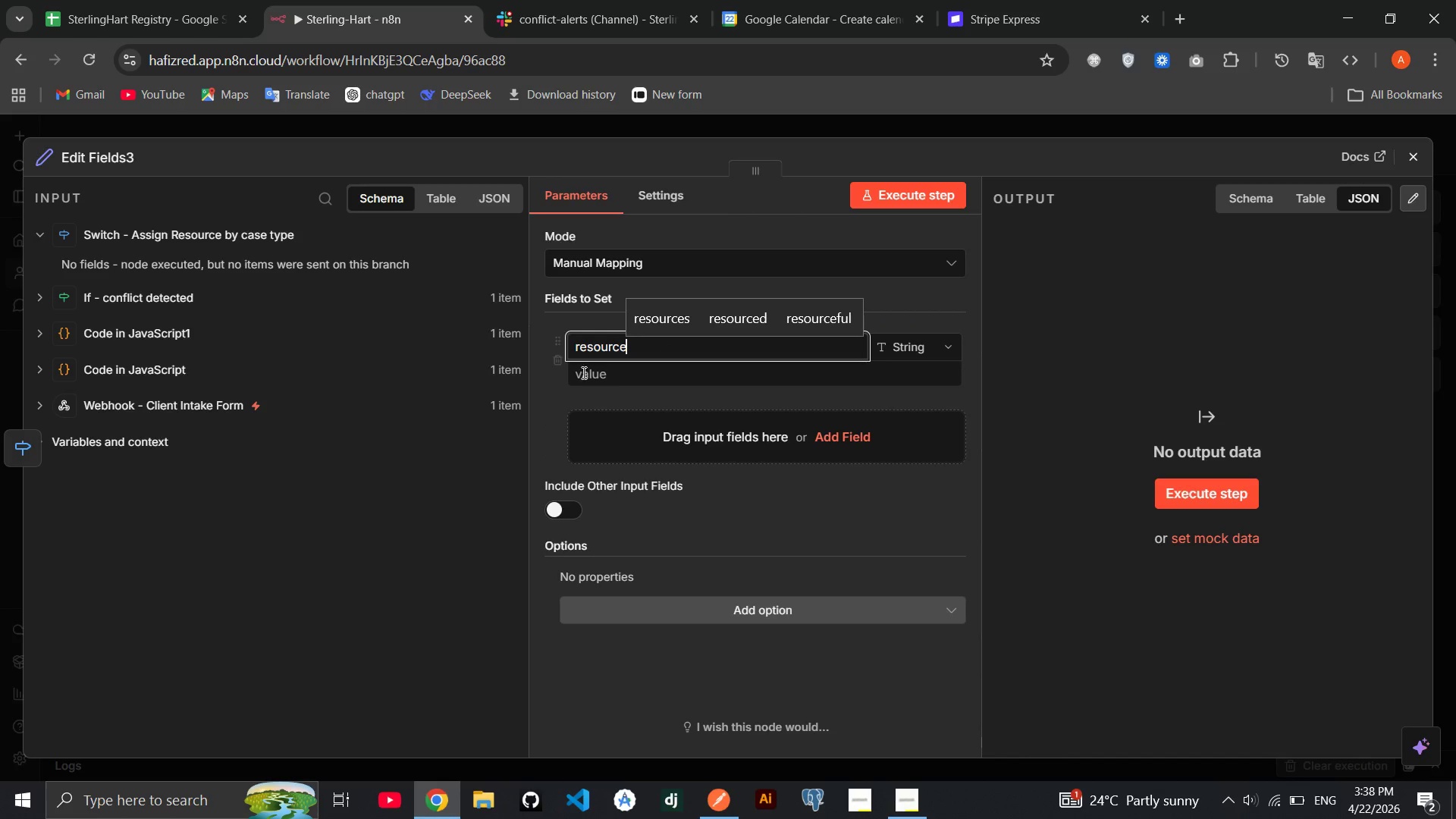 
left_click([595, 370])
 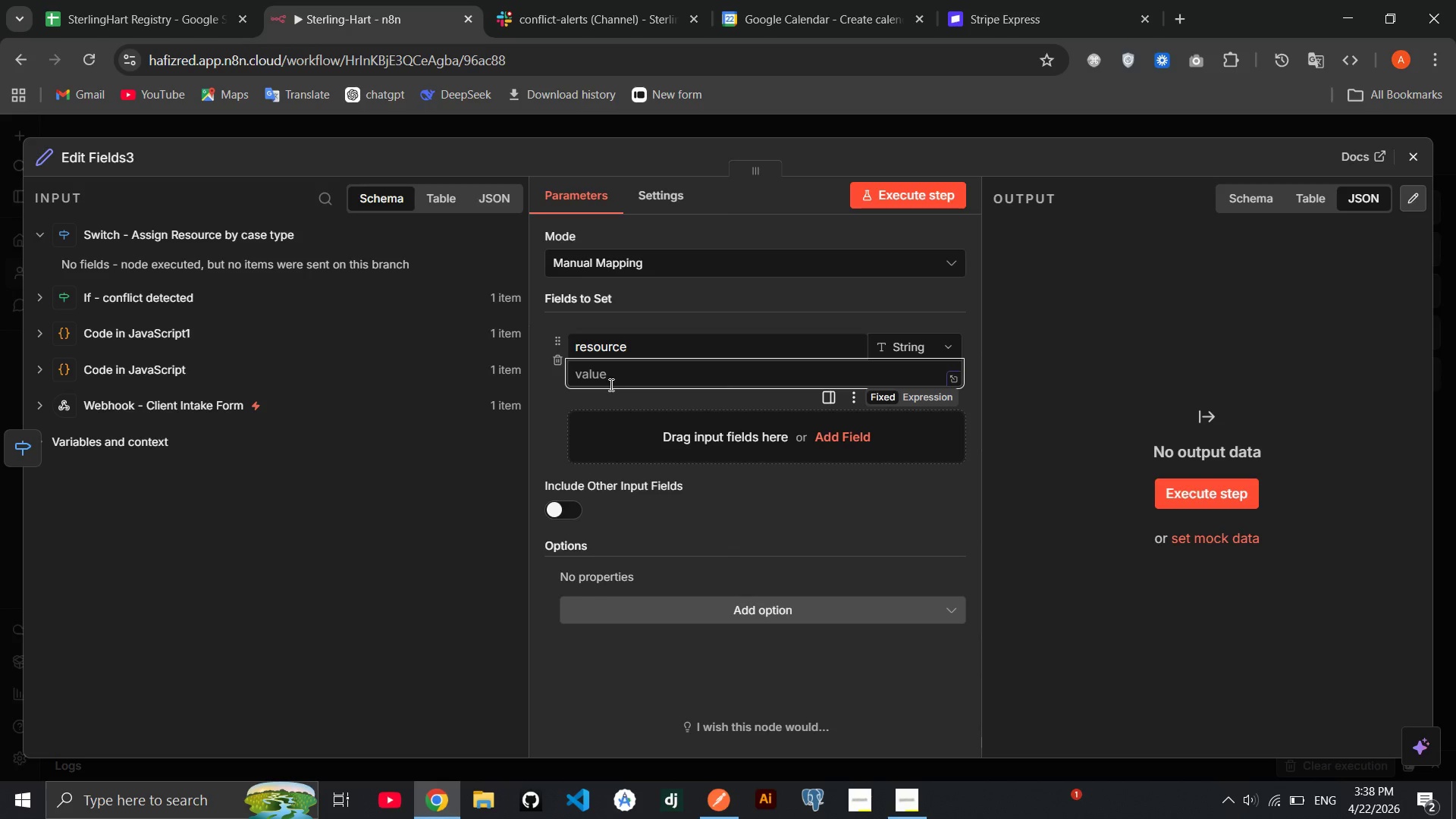 
type(General Conference Room)
 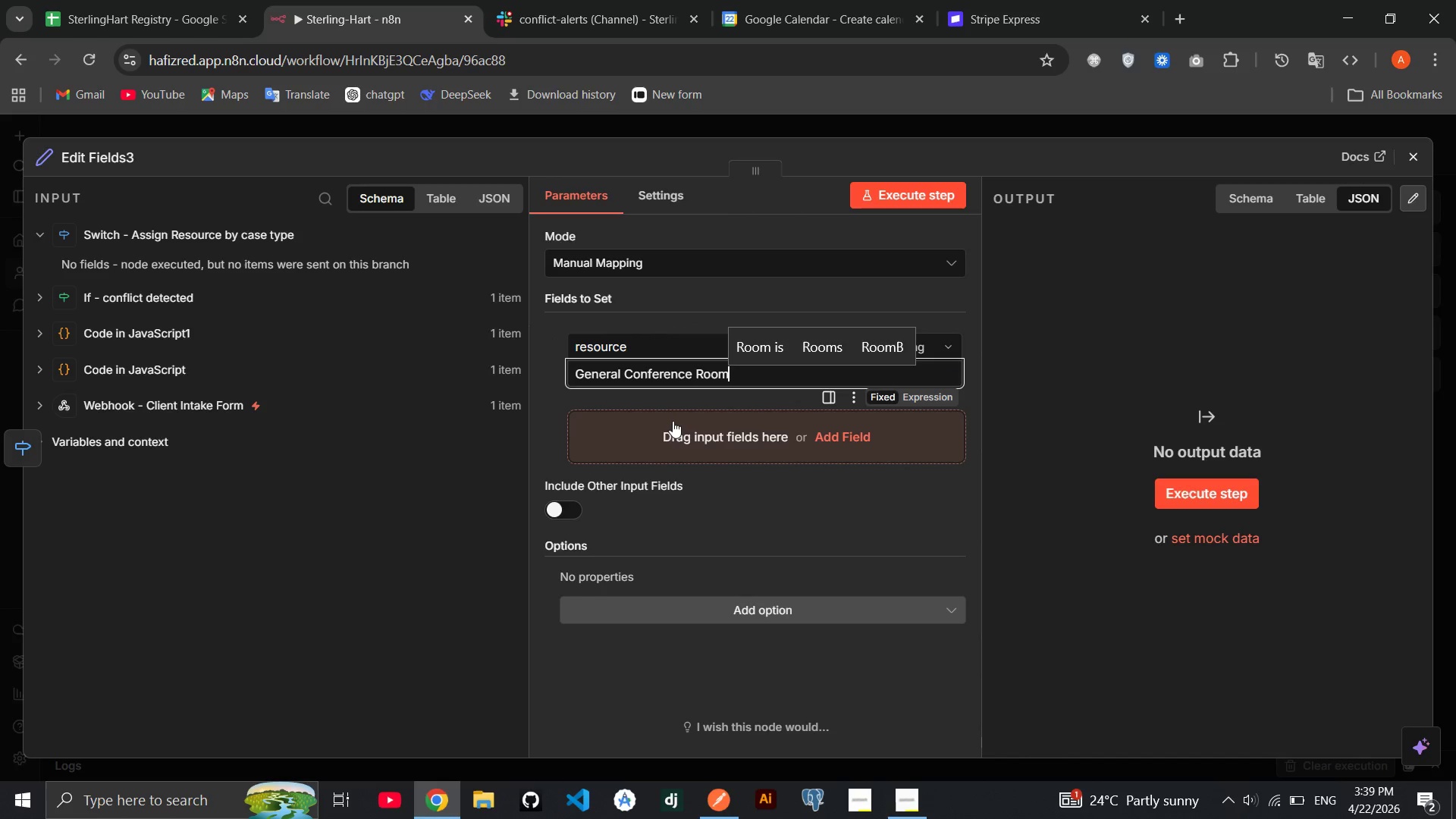 
left_click([673, 421])
 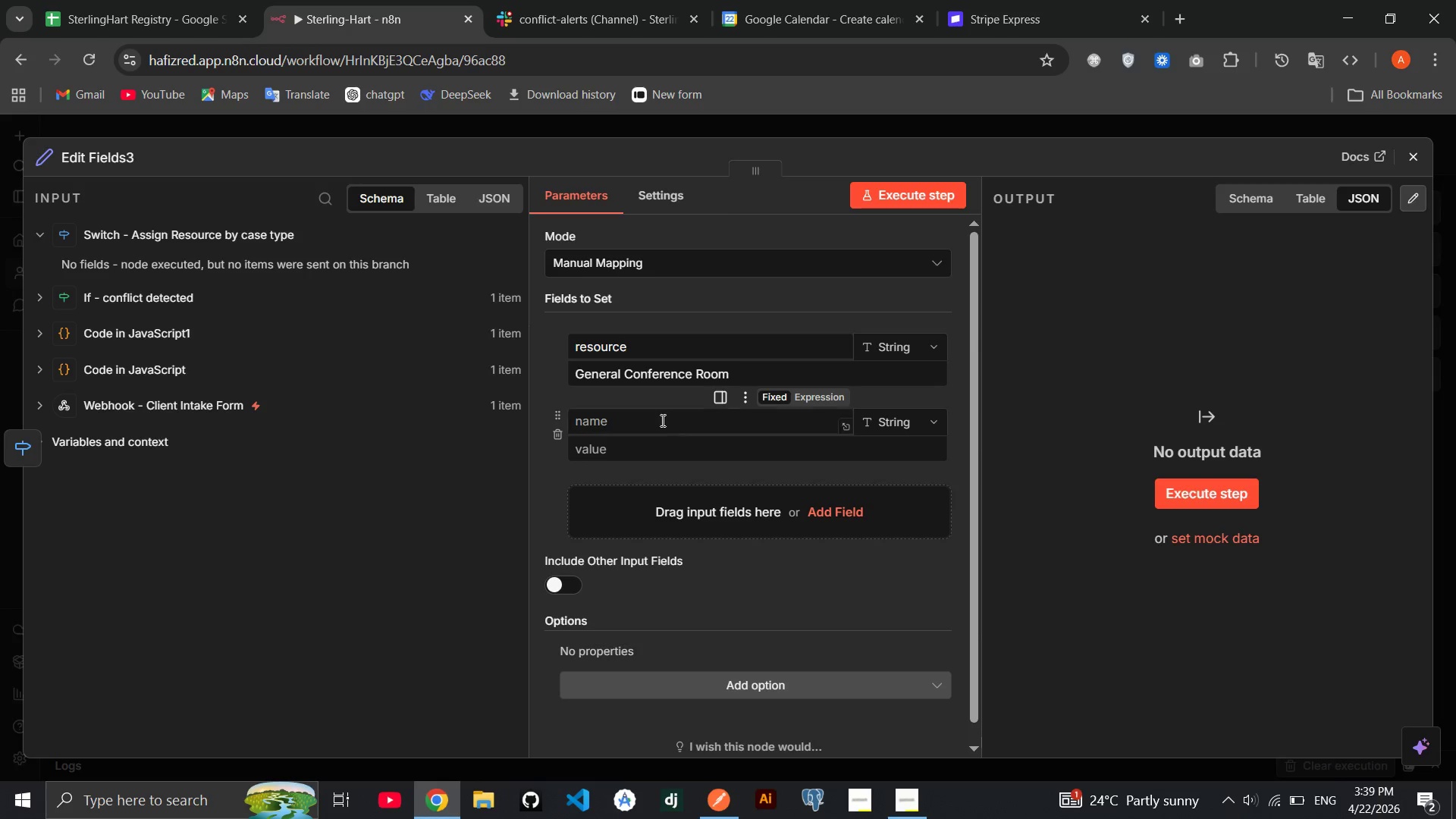 
double_click([661, 420])
 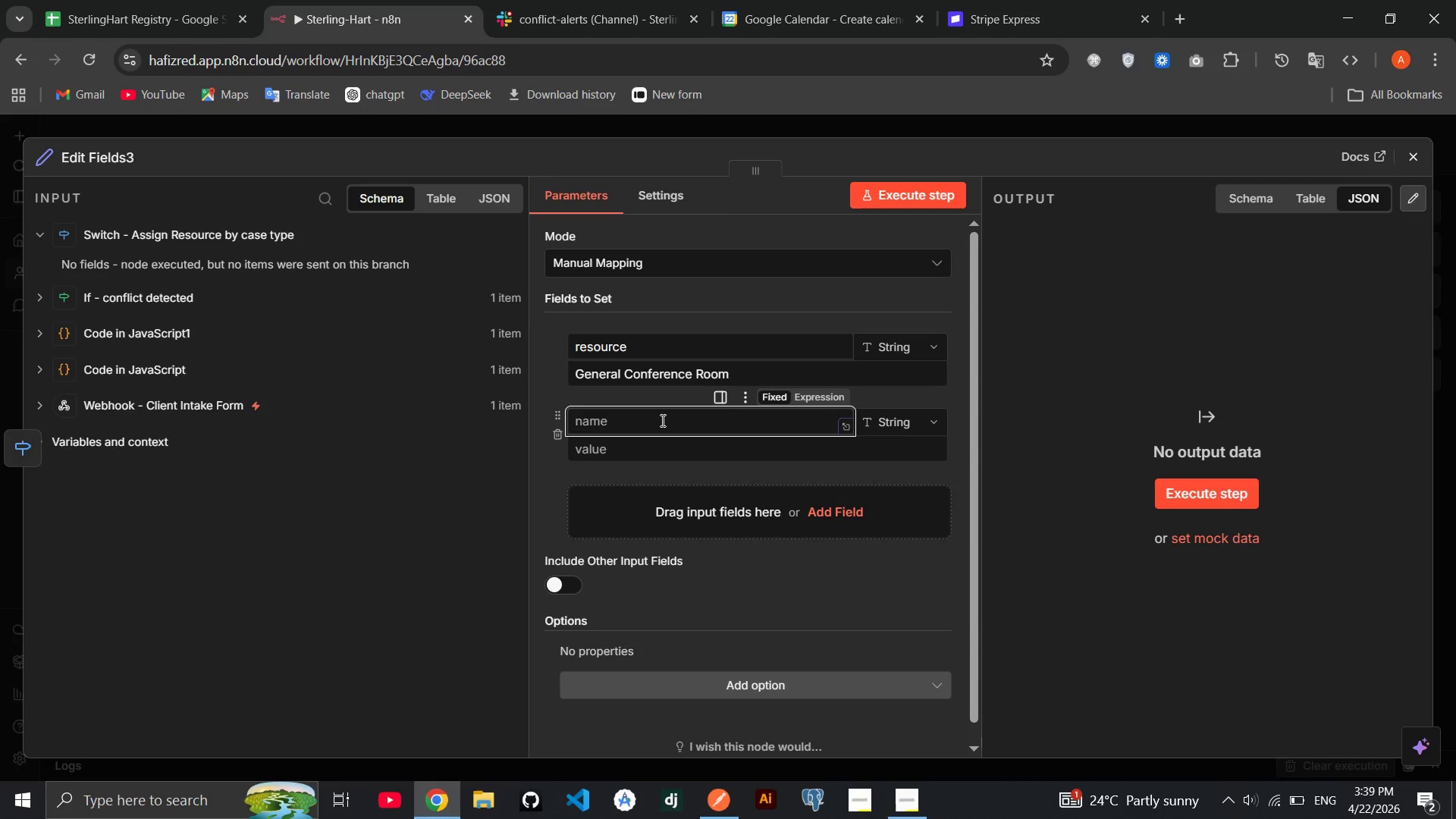 
type(location)
 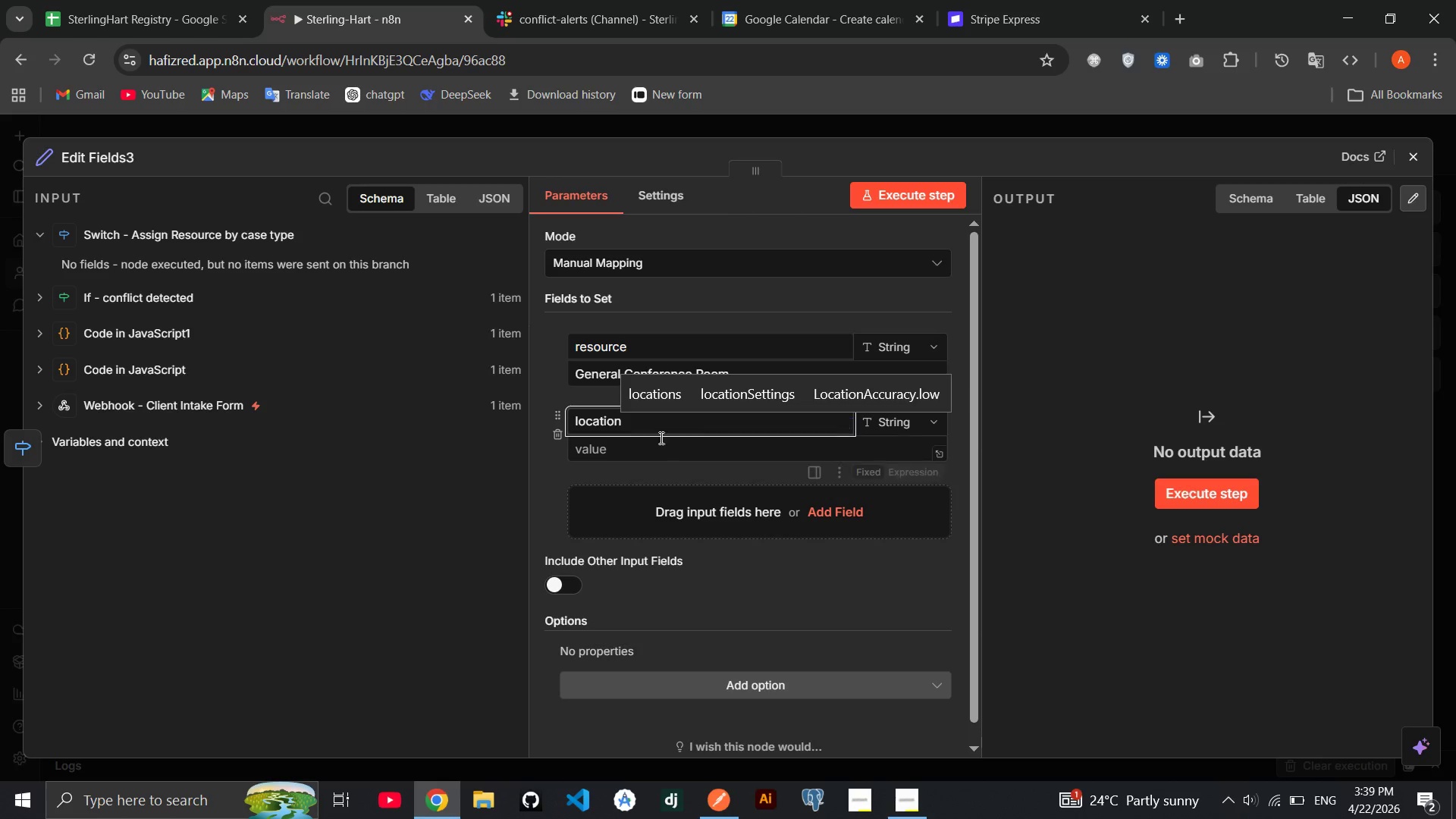 
left_click([660, 444])
 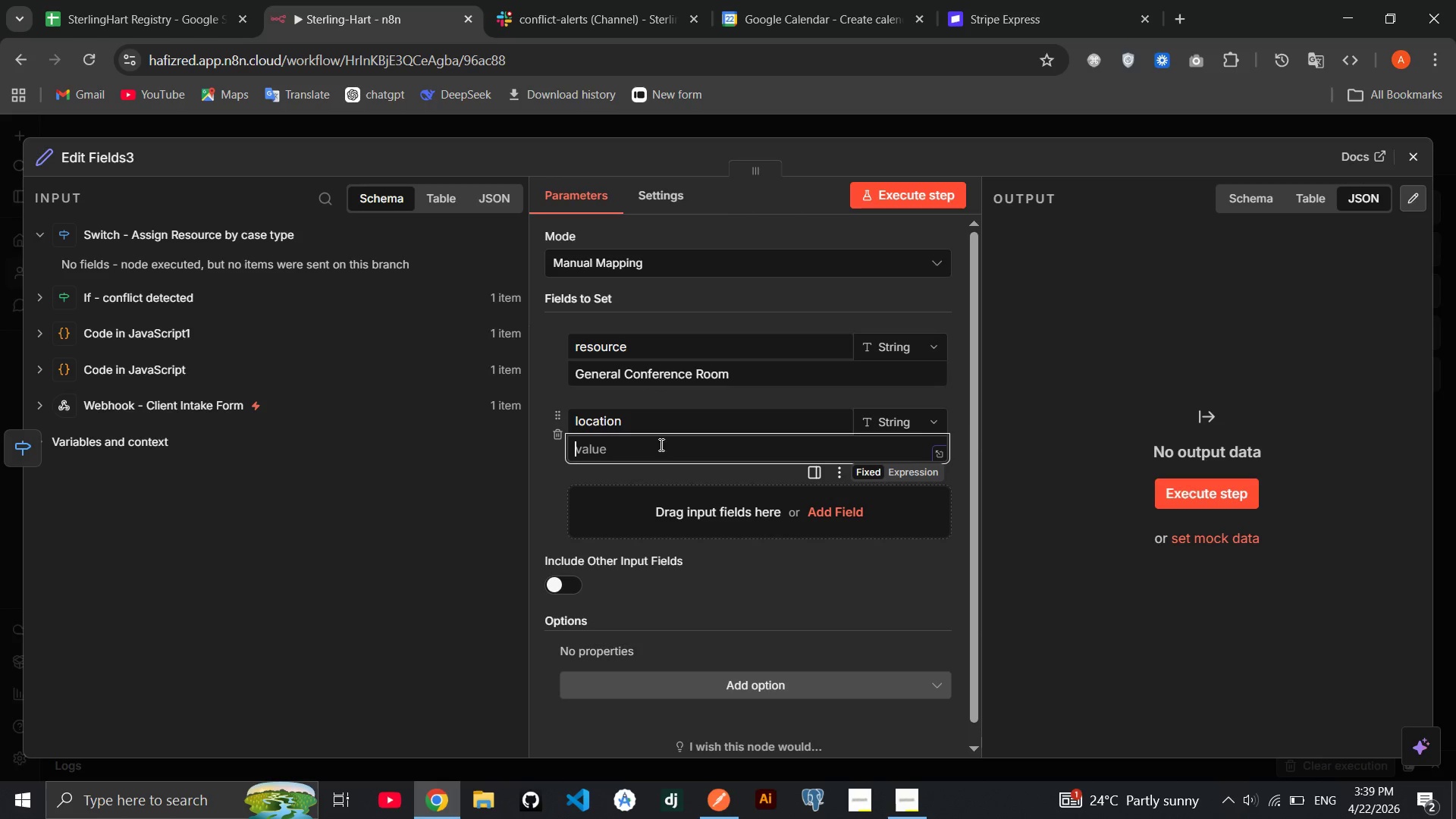 
key(CapsLock)
 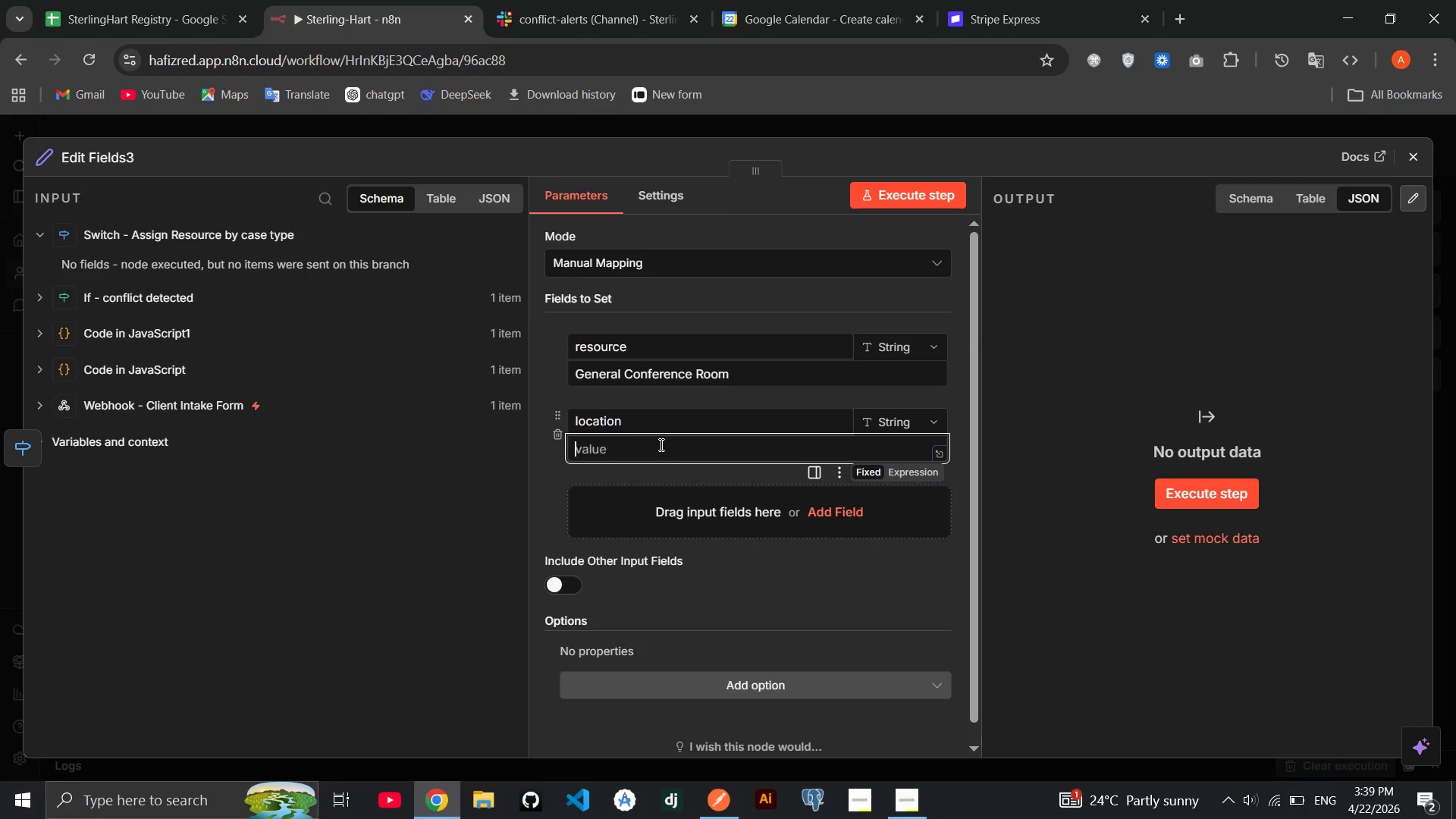 
wait(11.08)
 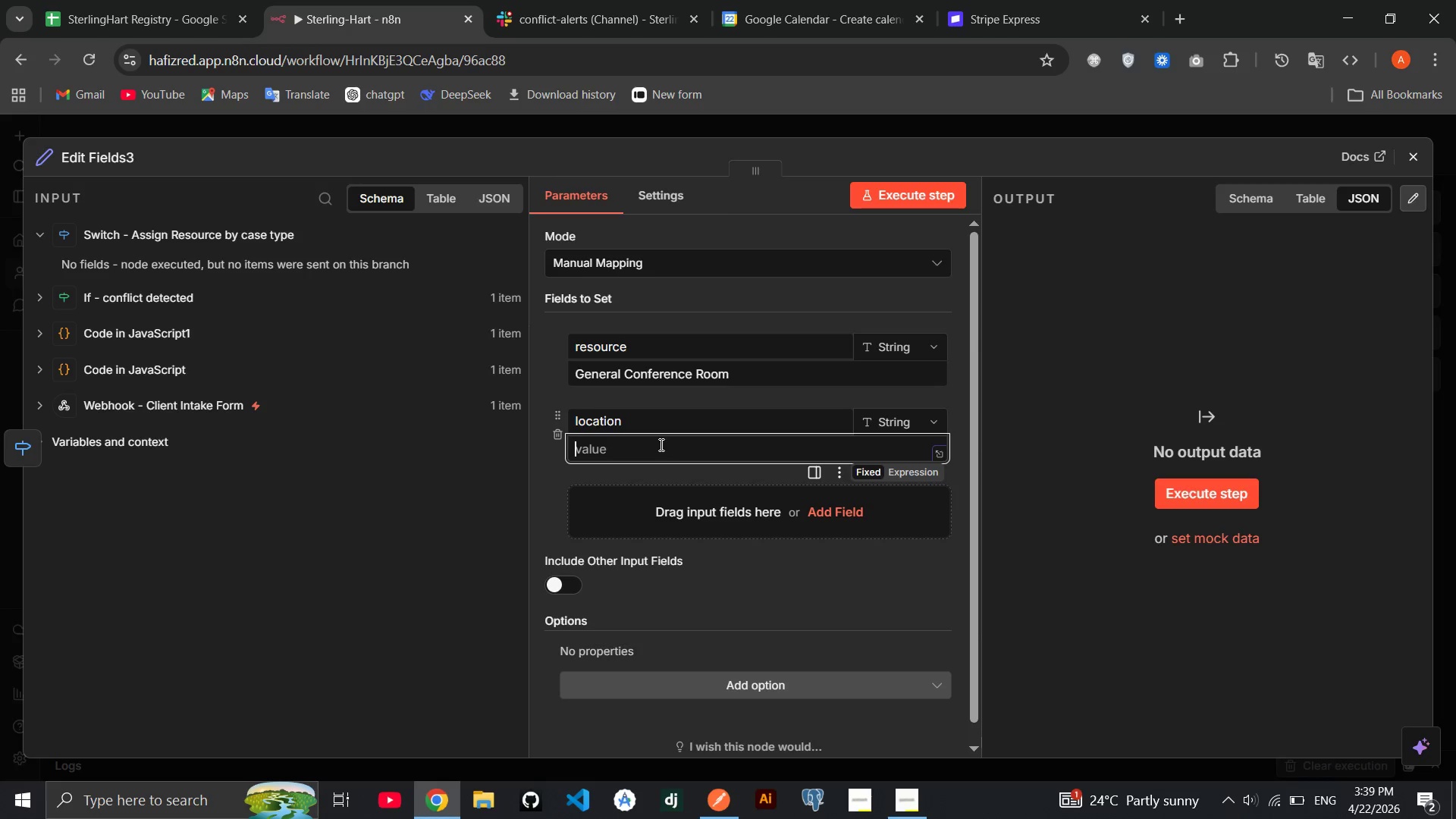 
type(Sterling-Hart - Ground Flor)
key(Backspace)
type(or Com)
key(Backspace)
type(nd)
key(Backspace)
type(ference Room)
 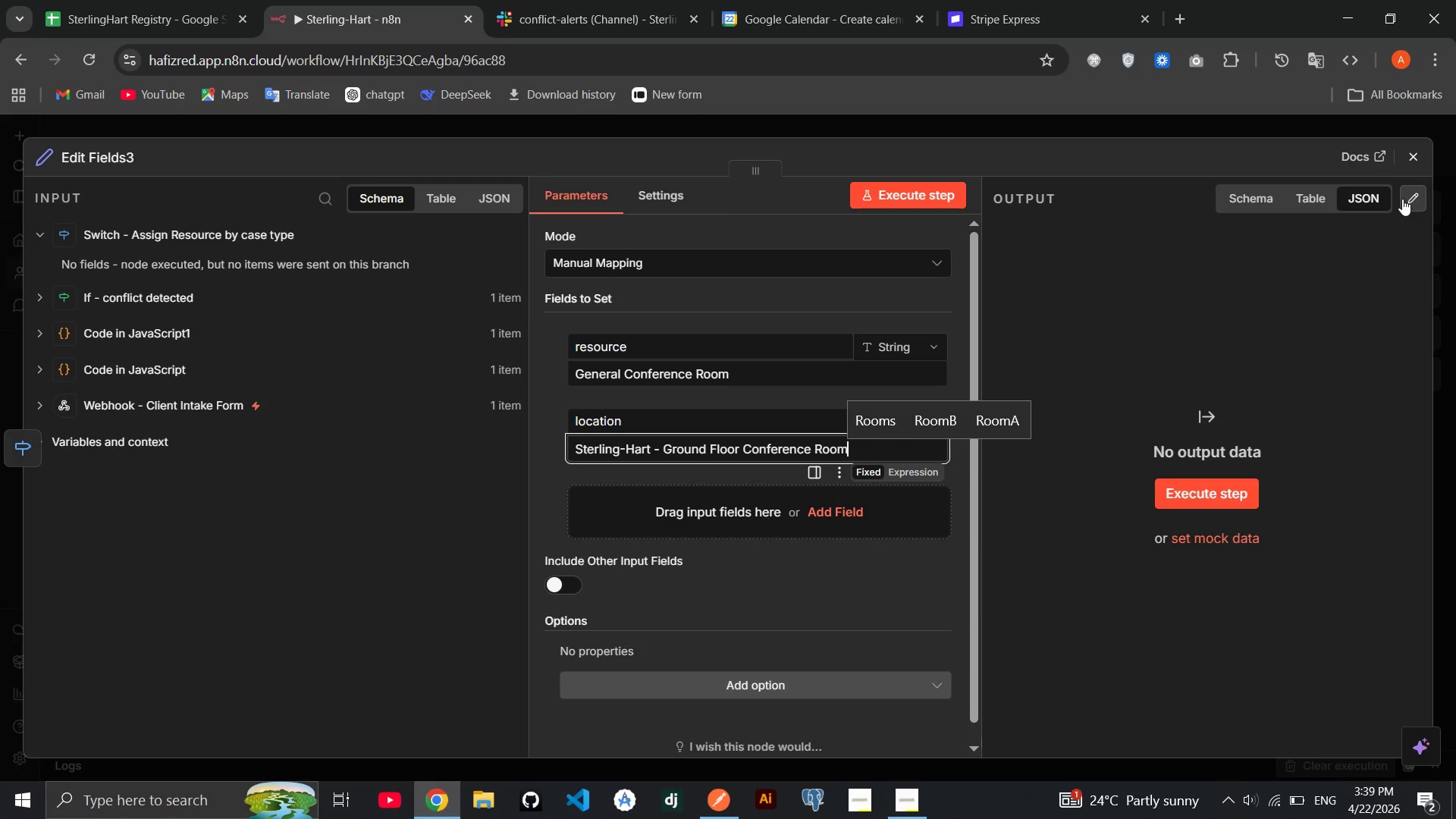 
left_click([1420, 165])
 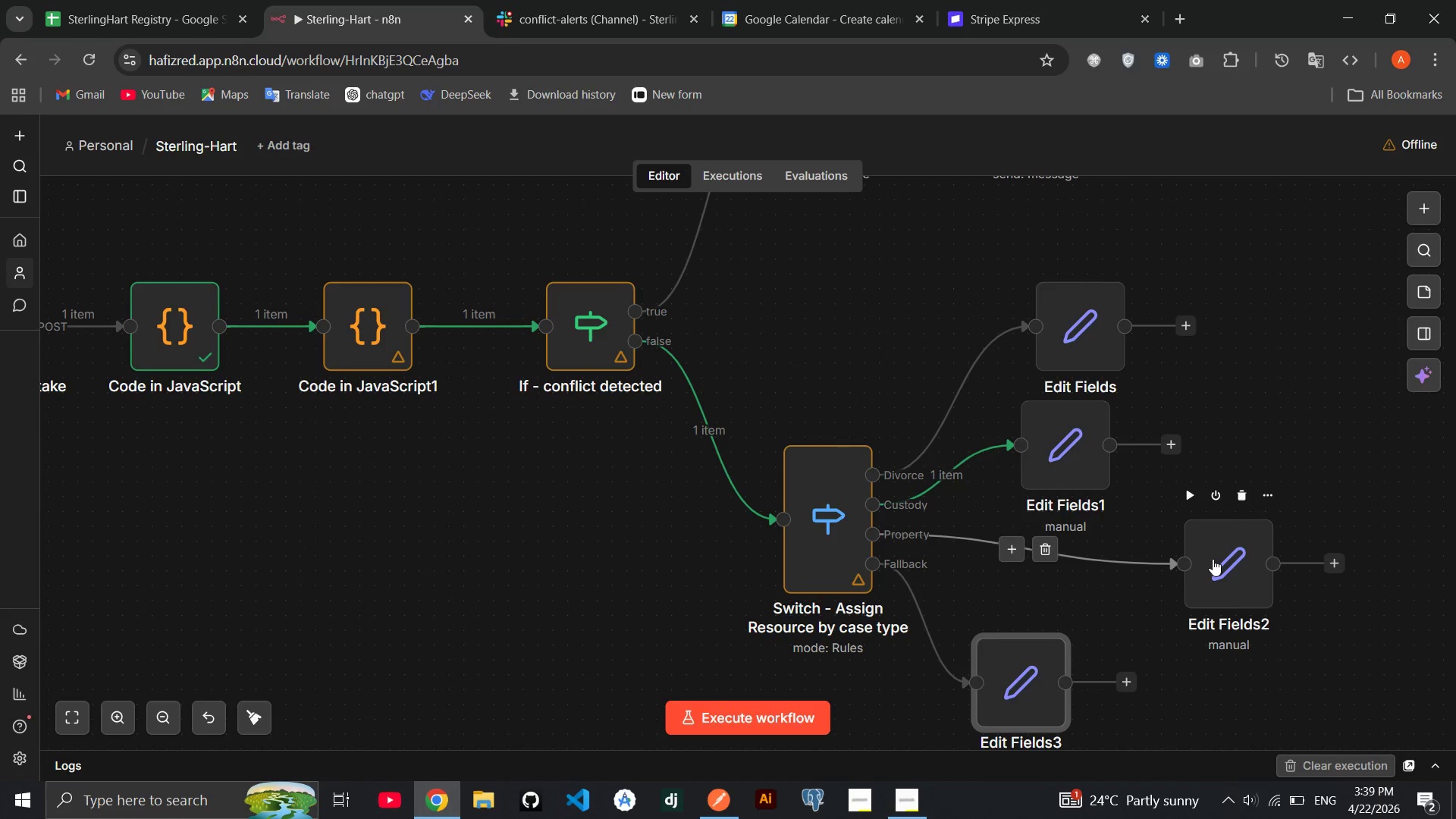 
double_click([1213, 559])
 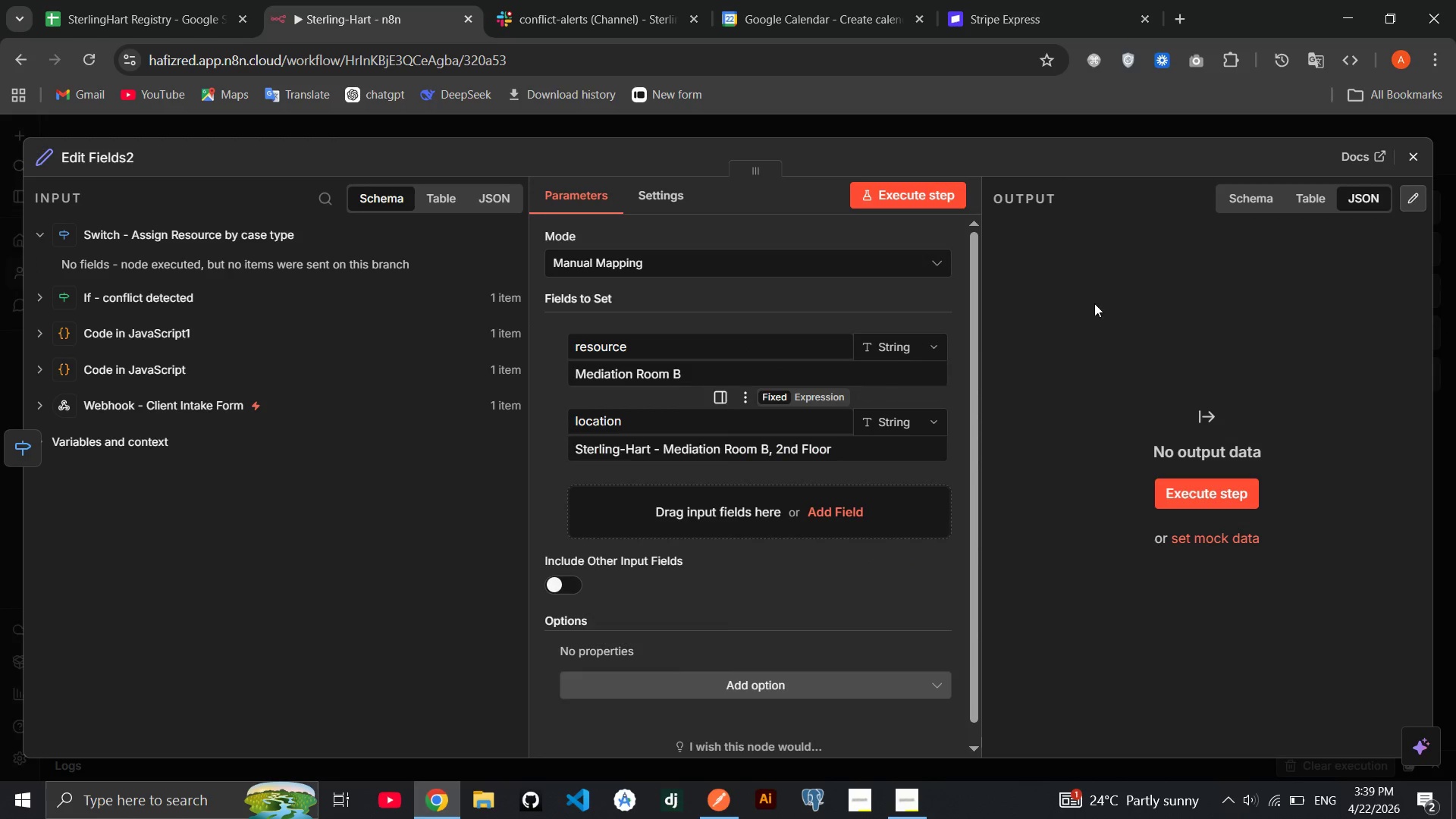 
left_click([1416, 162])
 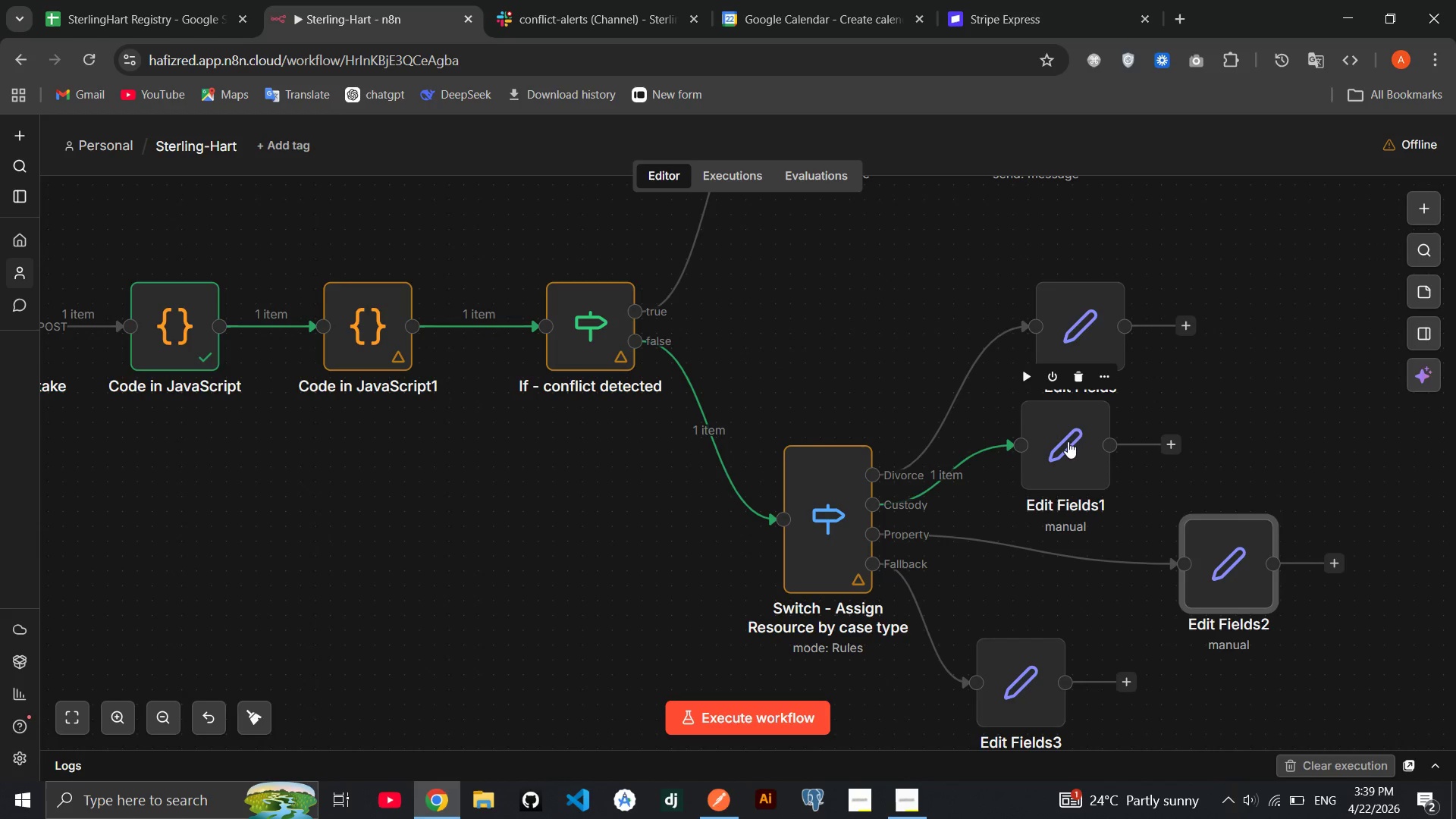 
double_click([1068, 441])
 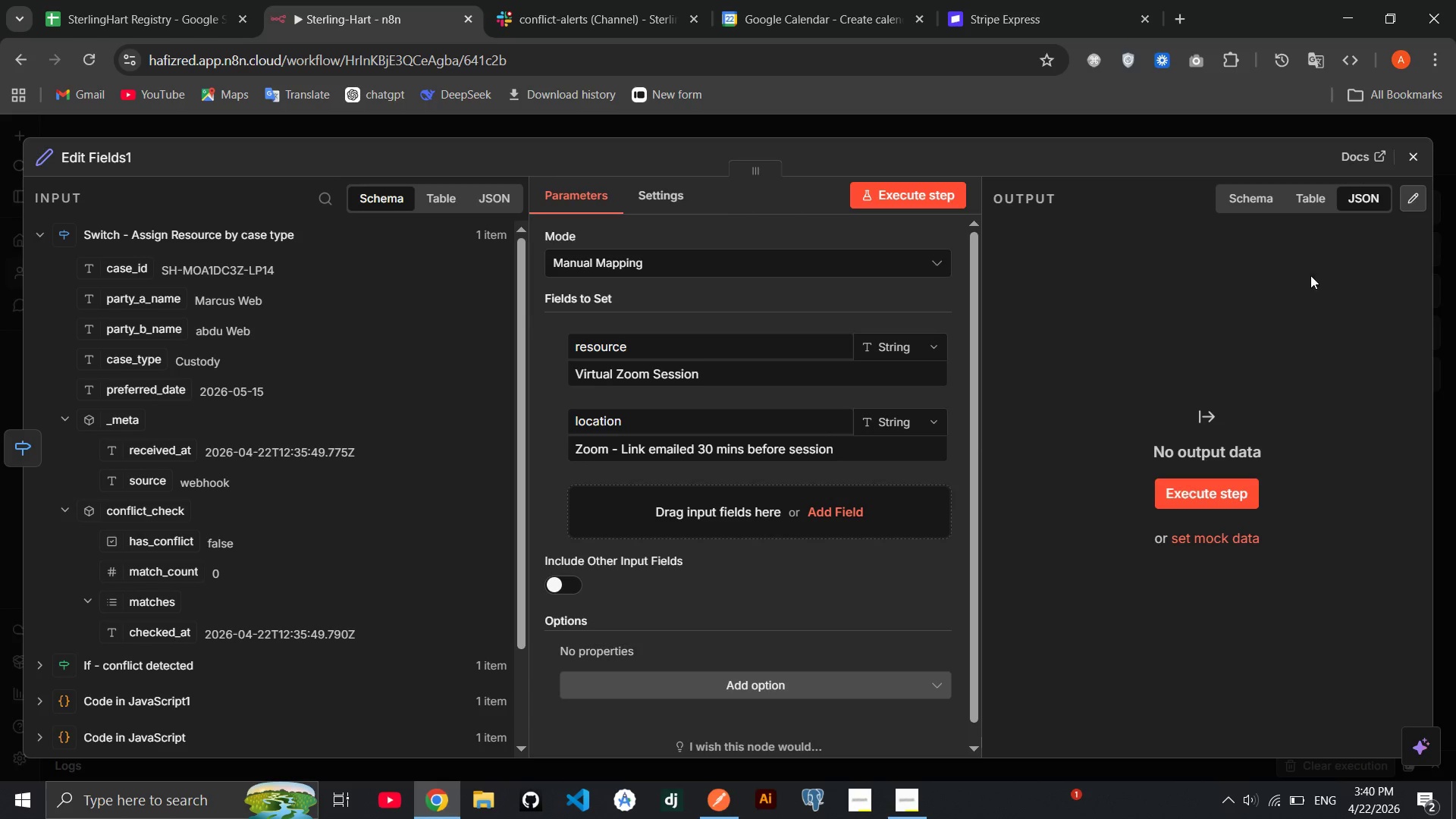 
left_click([1420, 149])
 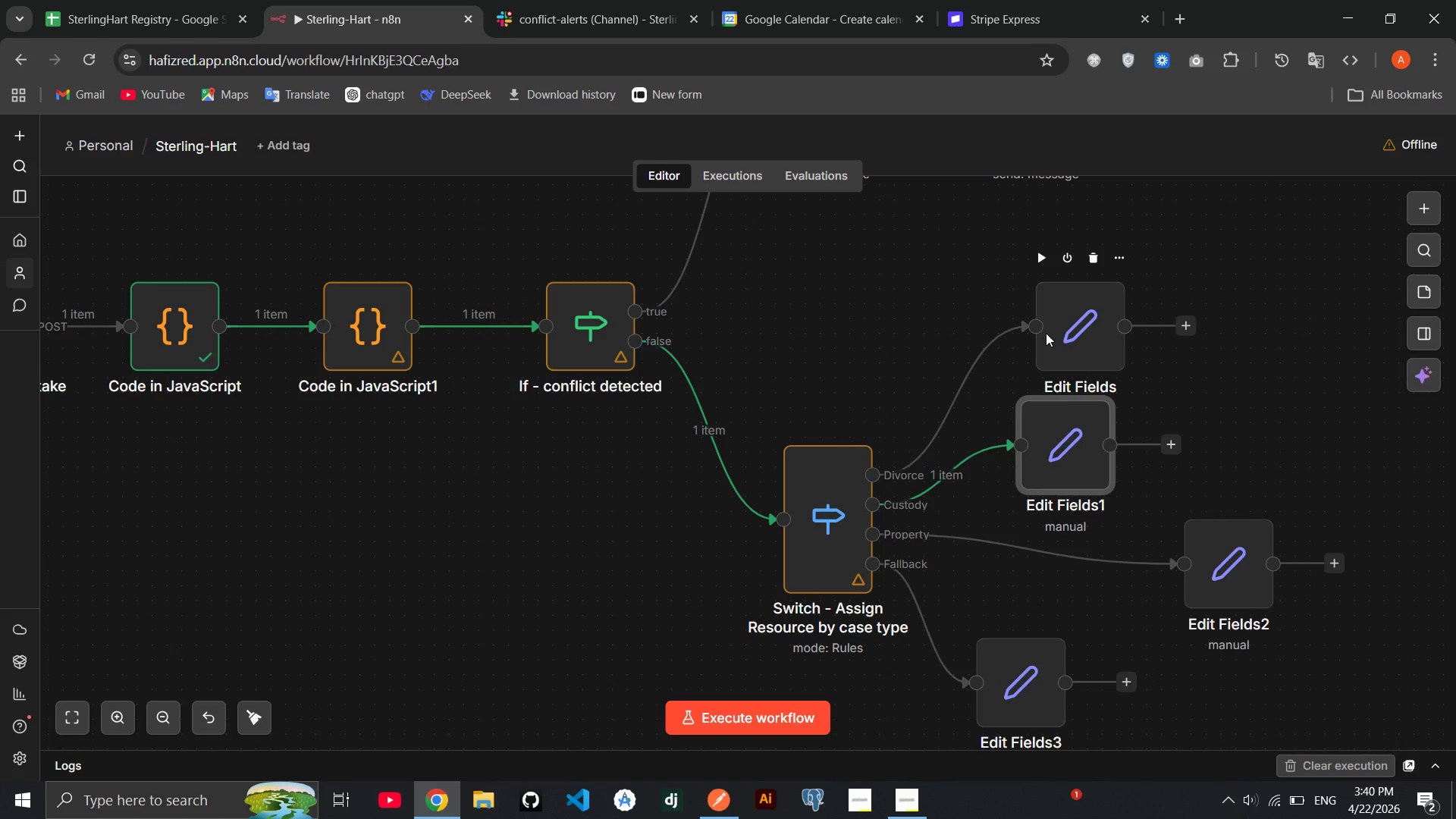 
double_click([1046, 333])
 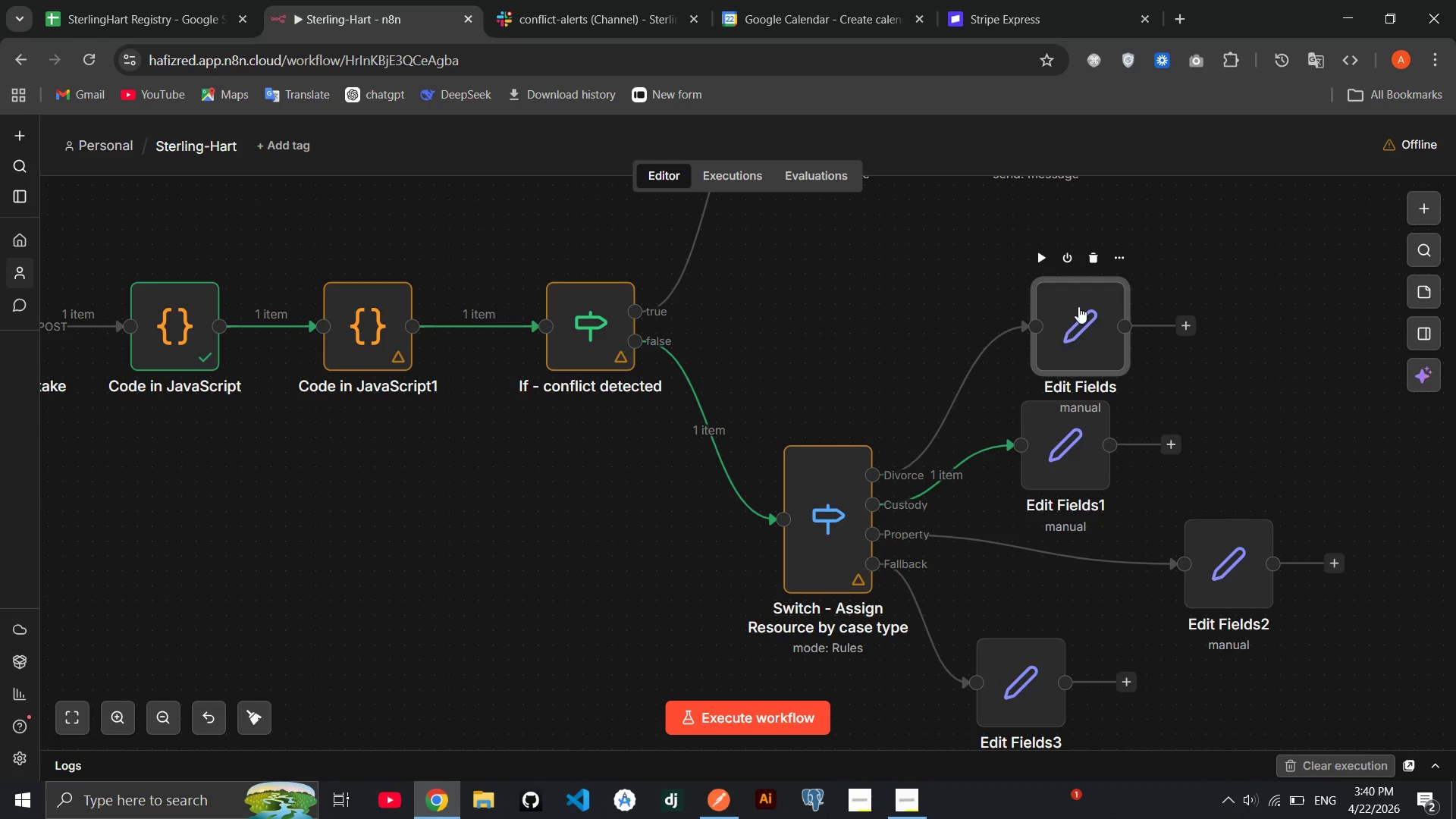 
double_click([1081, 303])
 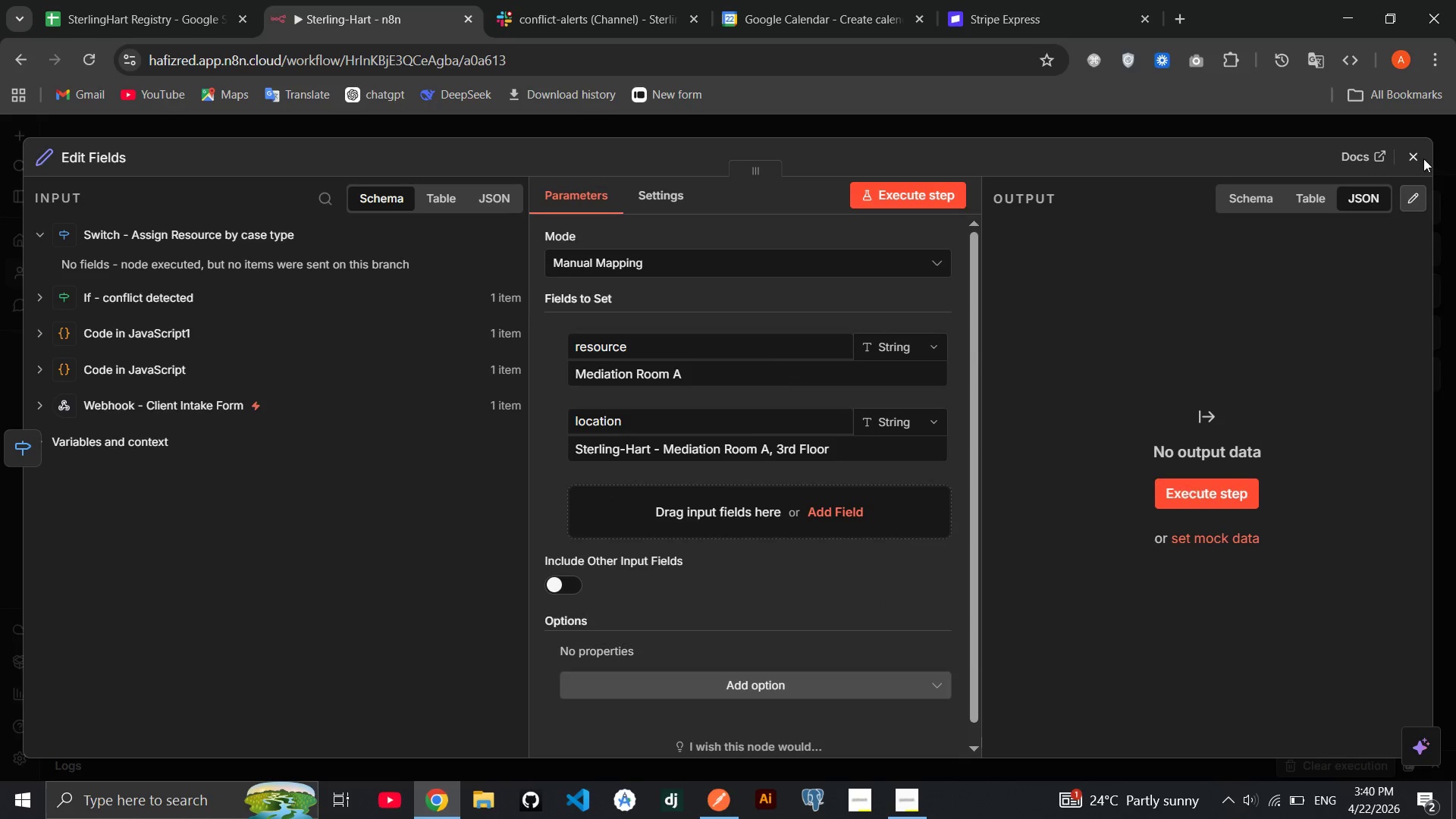 
left_click([1415, 165])
 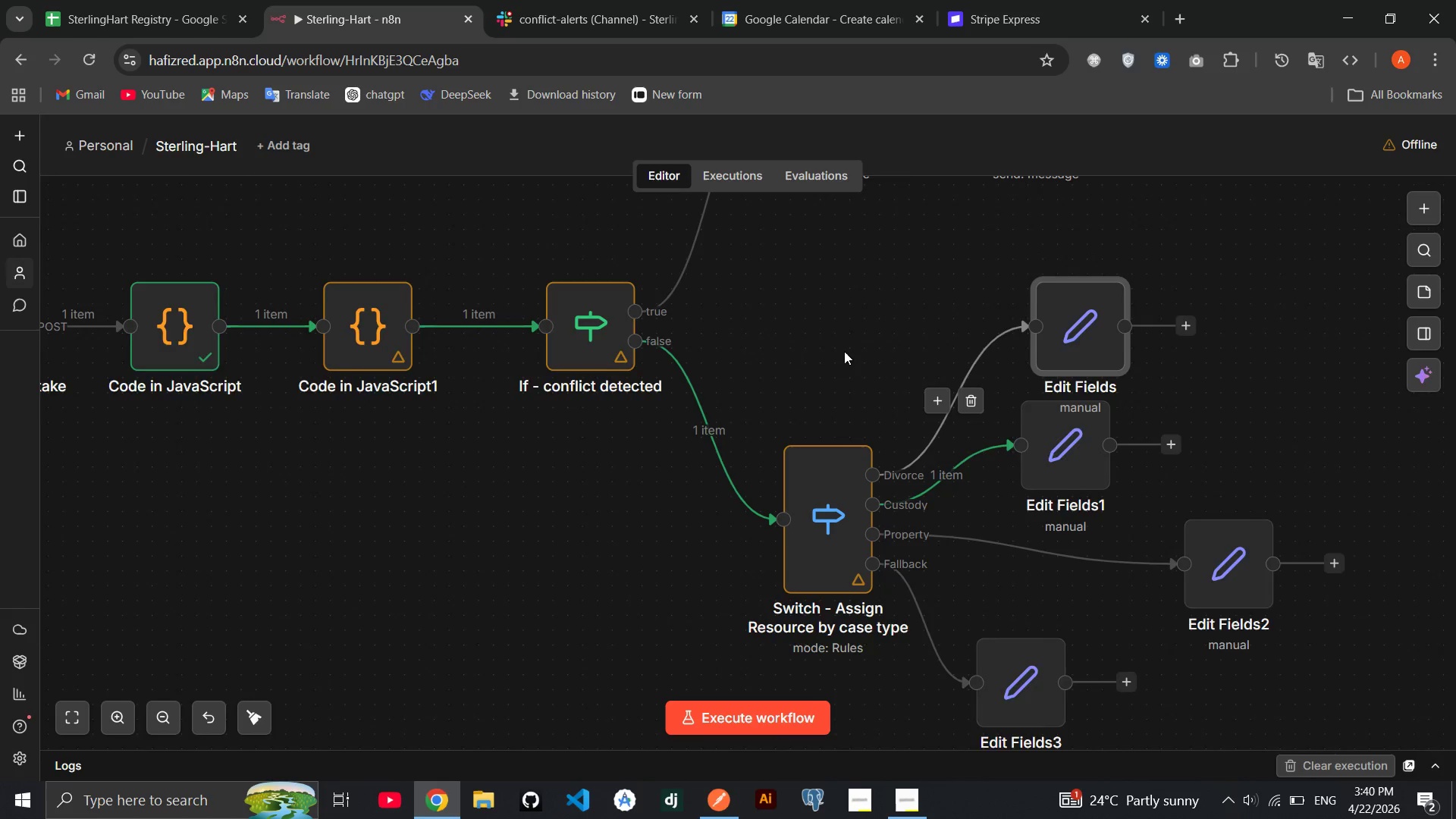 
scroll: coordinate [838, 351], scroll_direction: down, amount: 1.0
 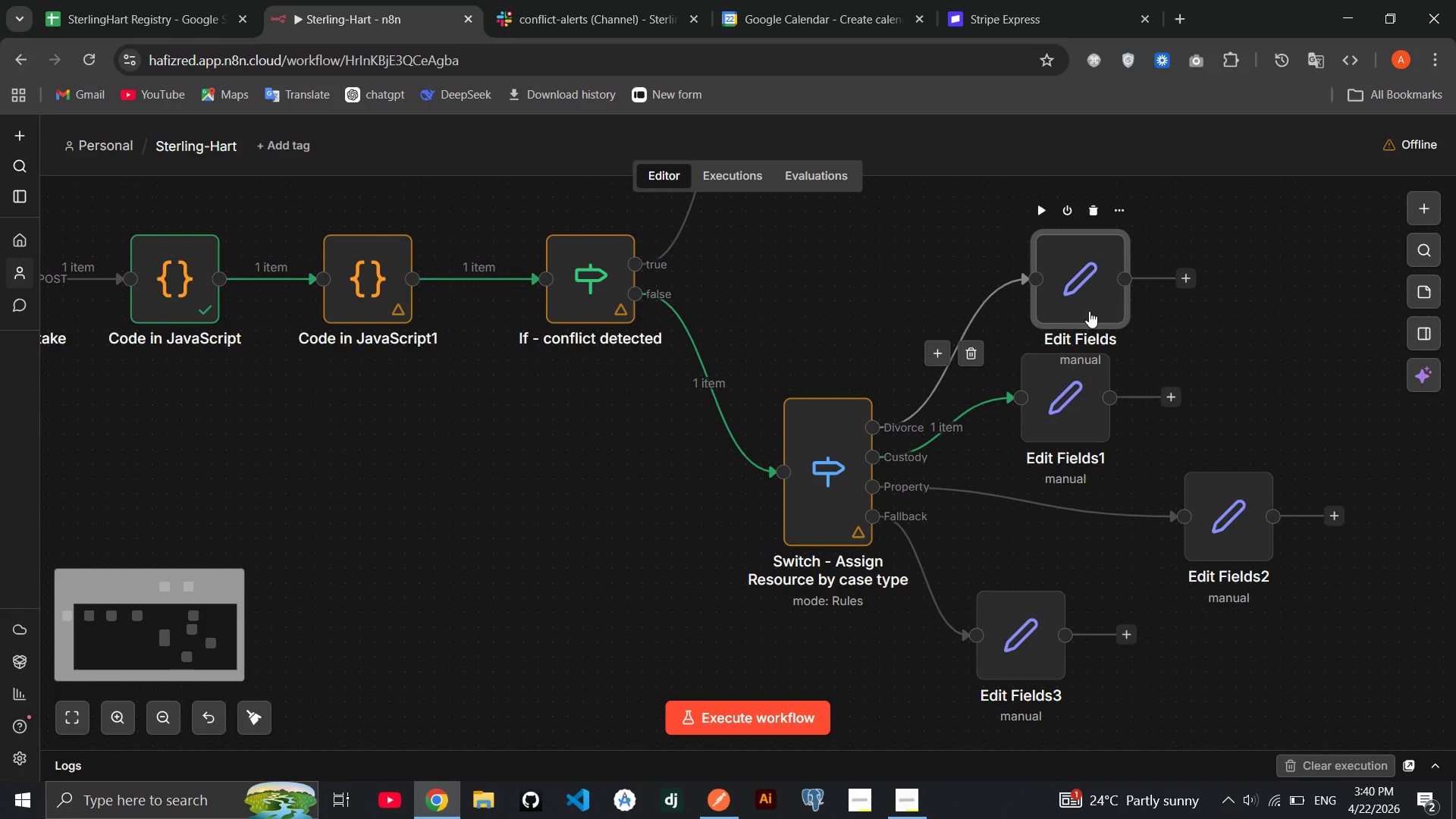 
left_click_drag(start_coordinate=[1087, 295], to_coordinate=[999, 280])
 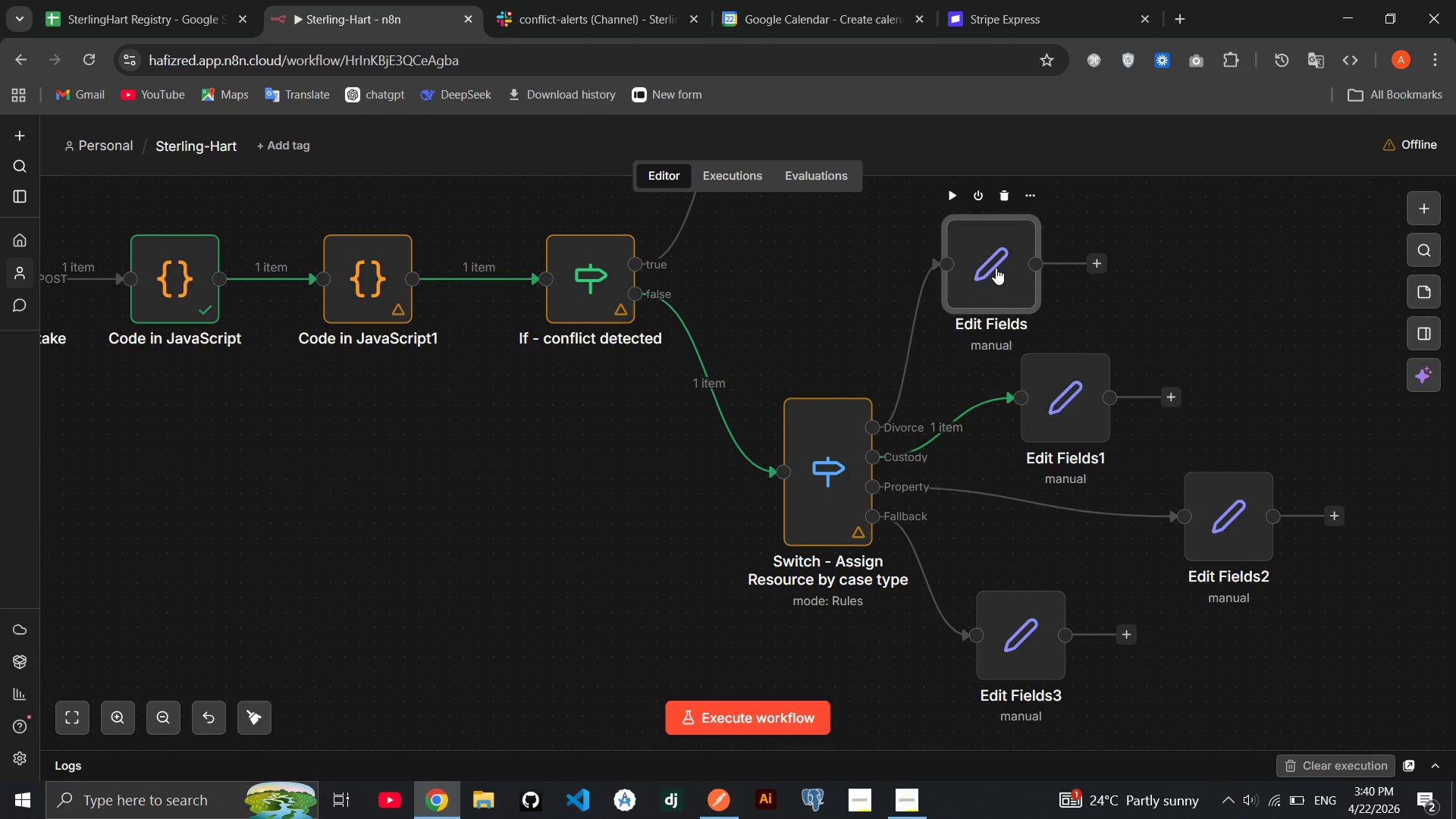 
left_click_drag(start_coordinate=[996, 268], to_coordinate=[982, 287])
 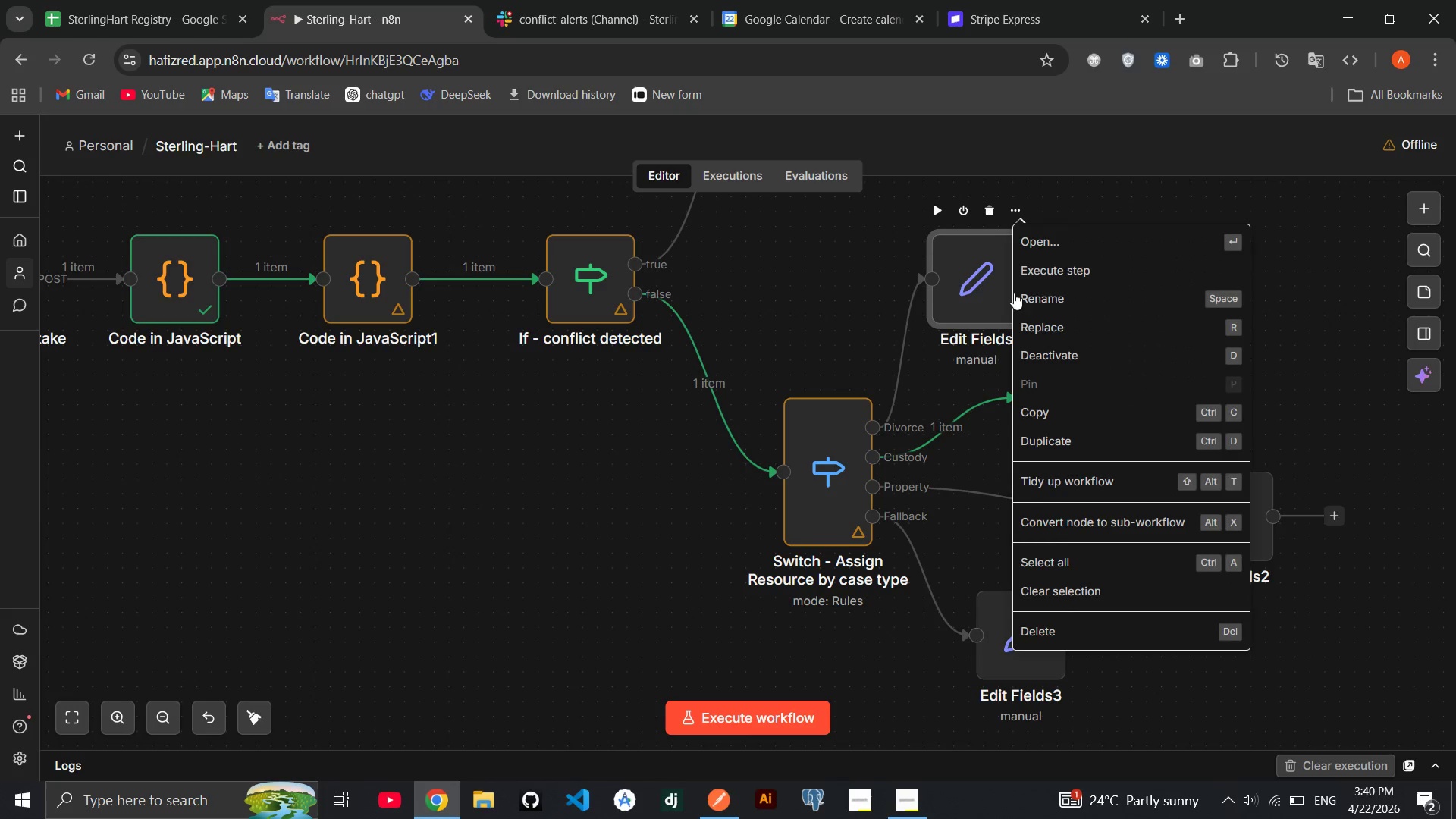 
left_click([1017, 305])
 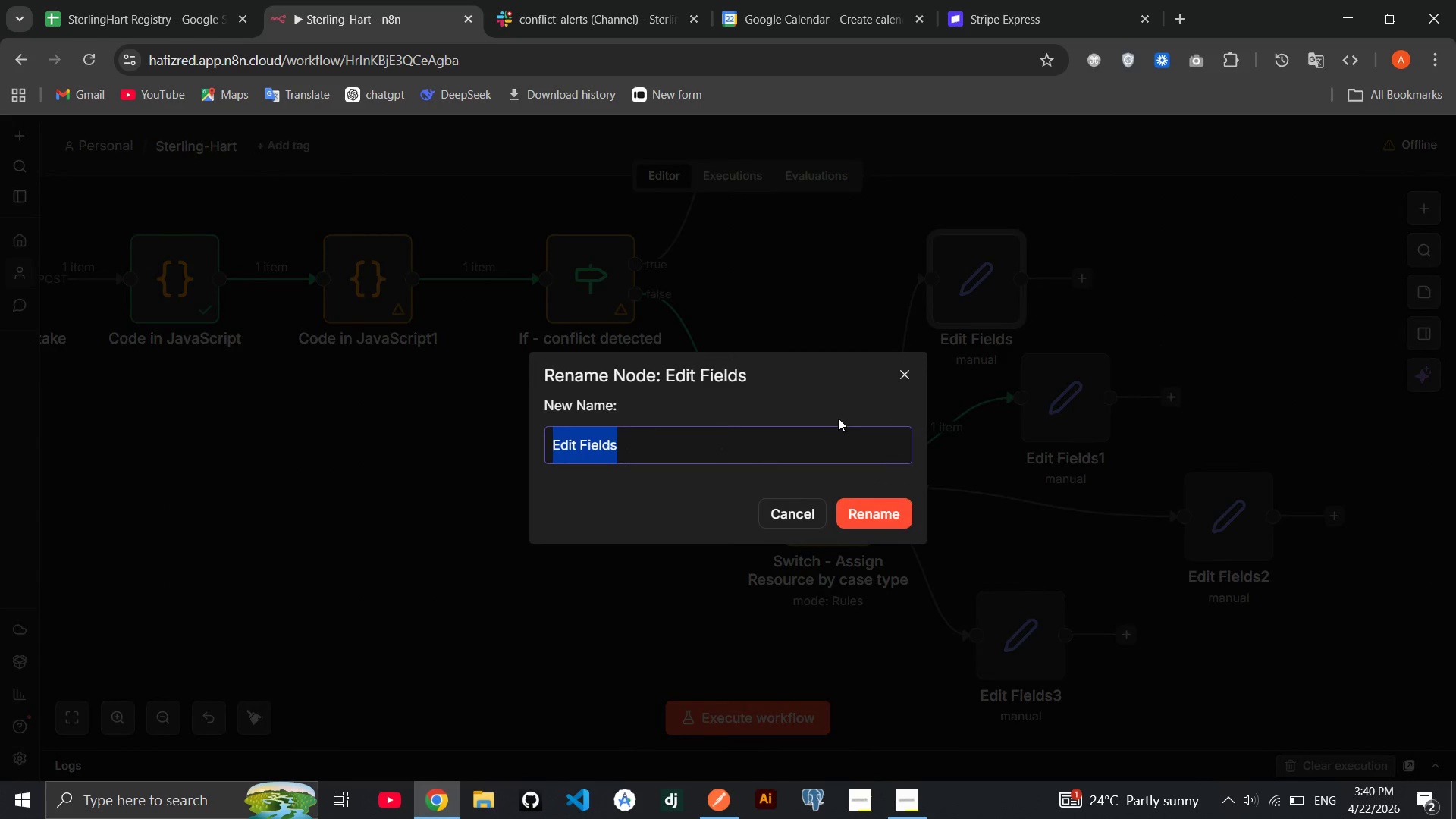 
key(Backspace)
type(Set )
 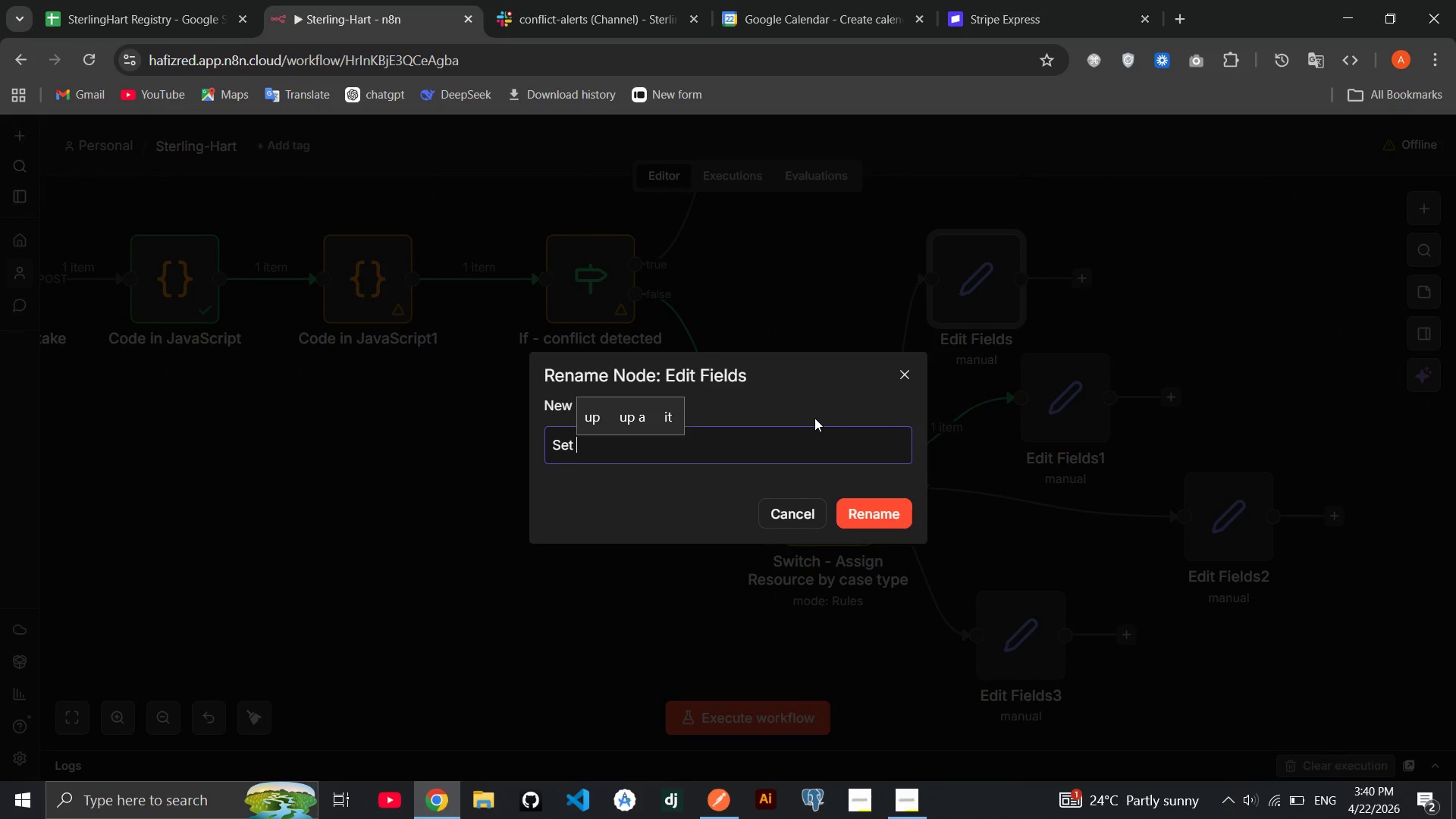 
type(Resources - Mediation Room A)
 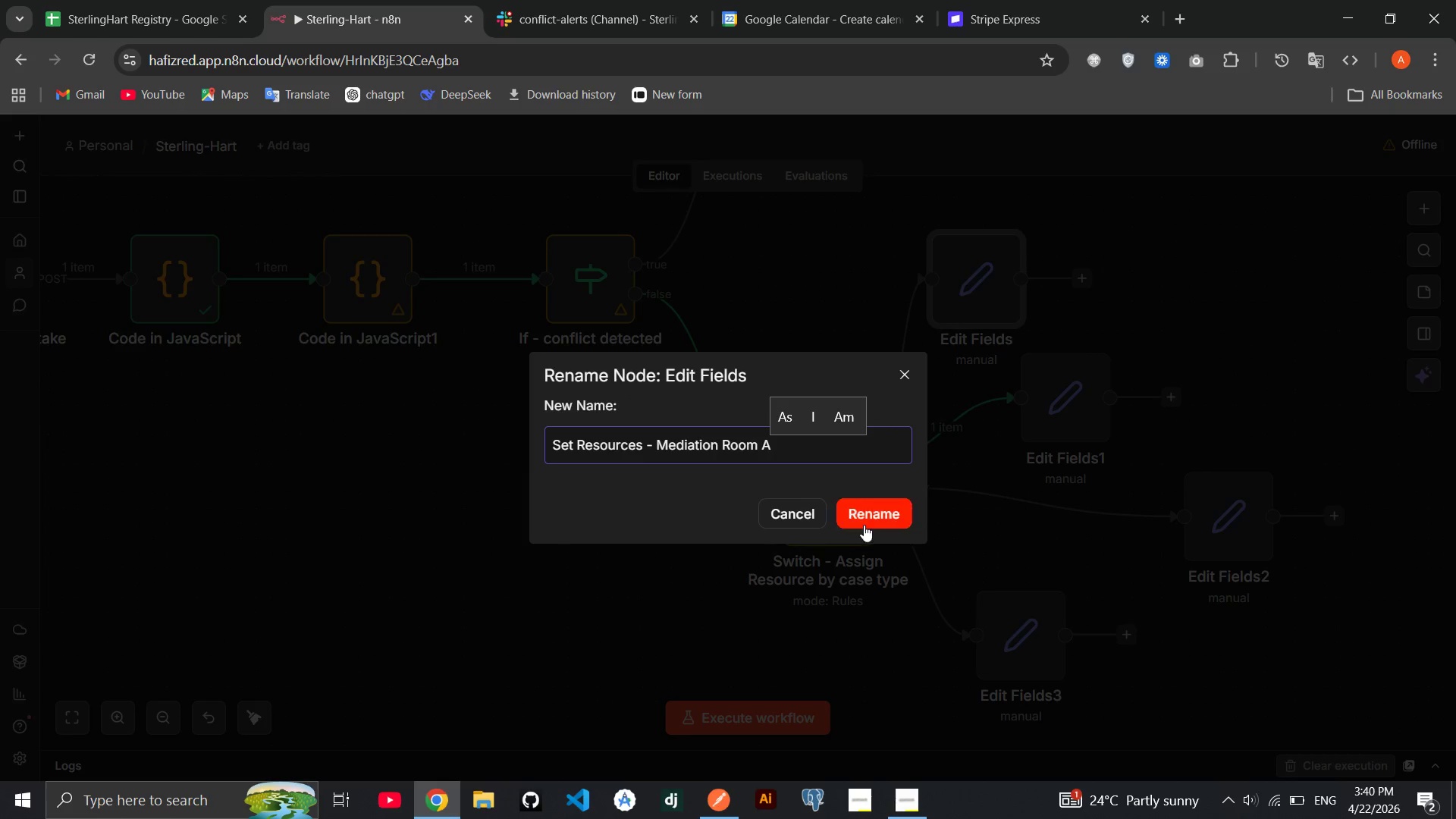 
left_click([866, 529])
 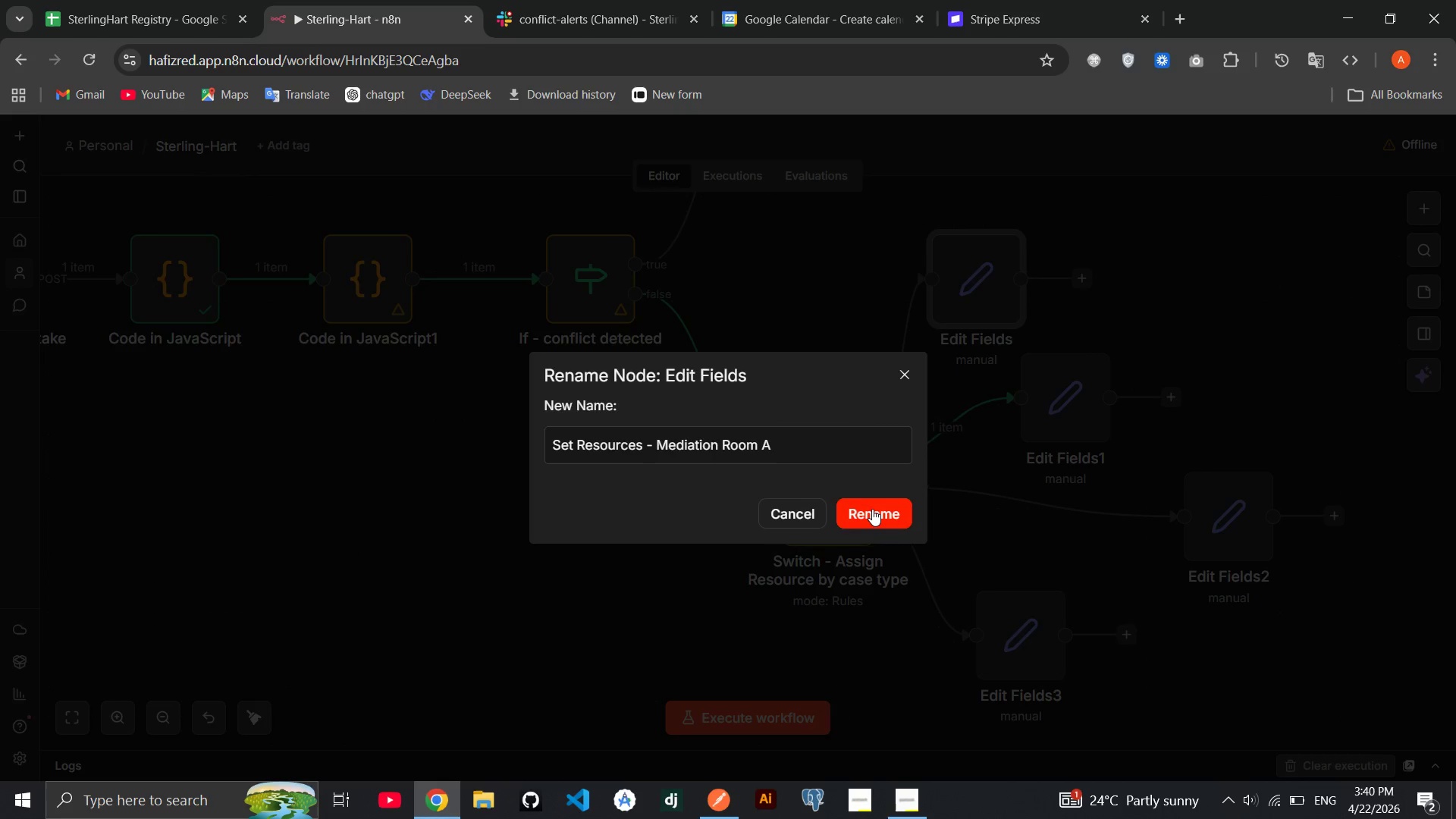 
left_click([872, 509])
 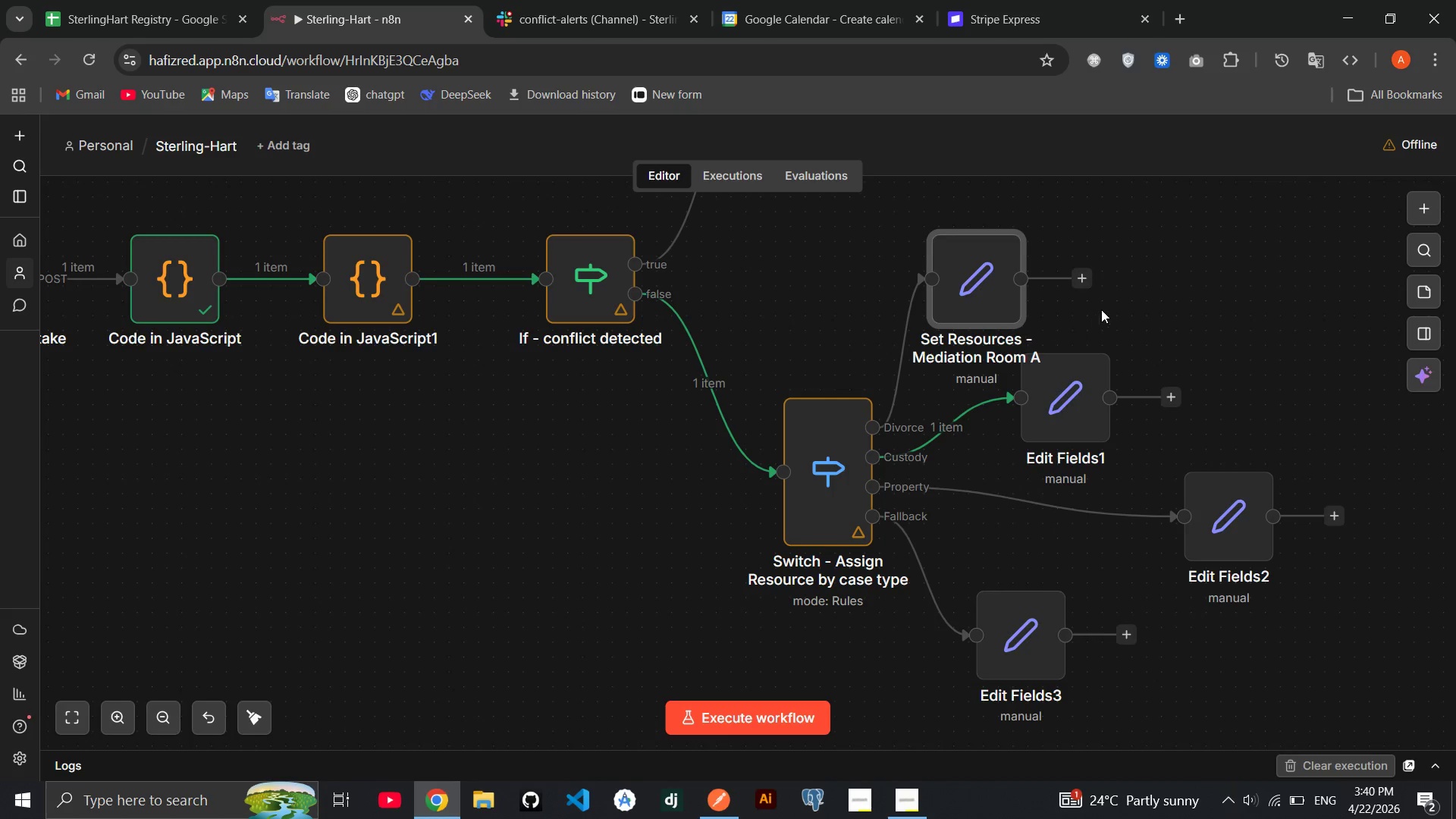 
left_click([1103, 330])
 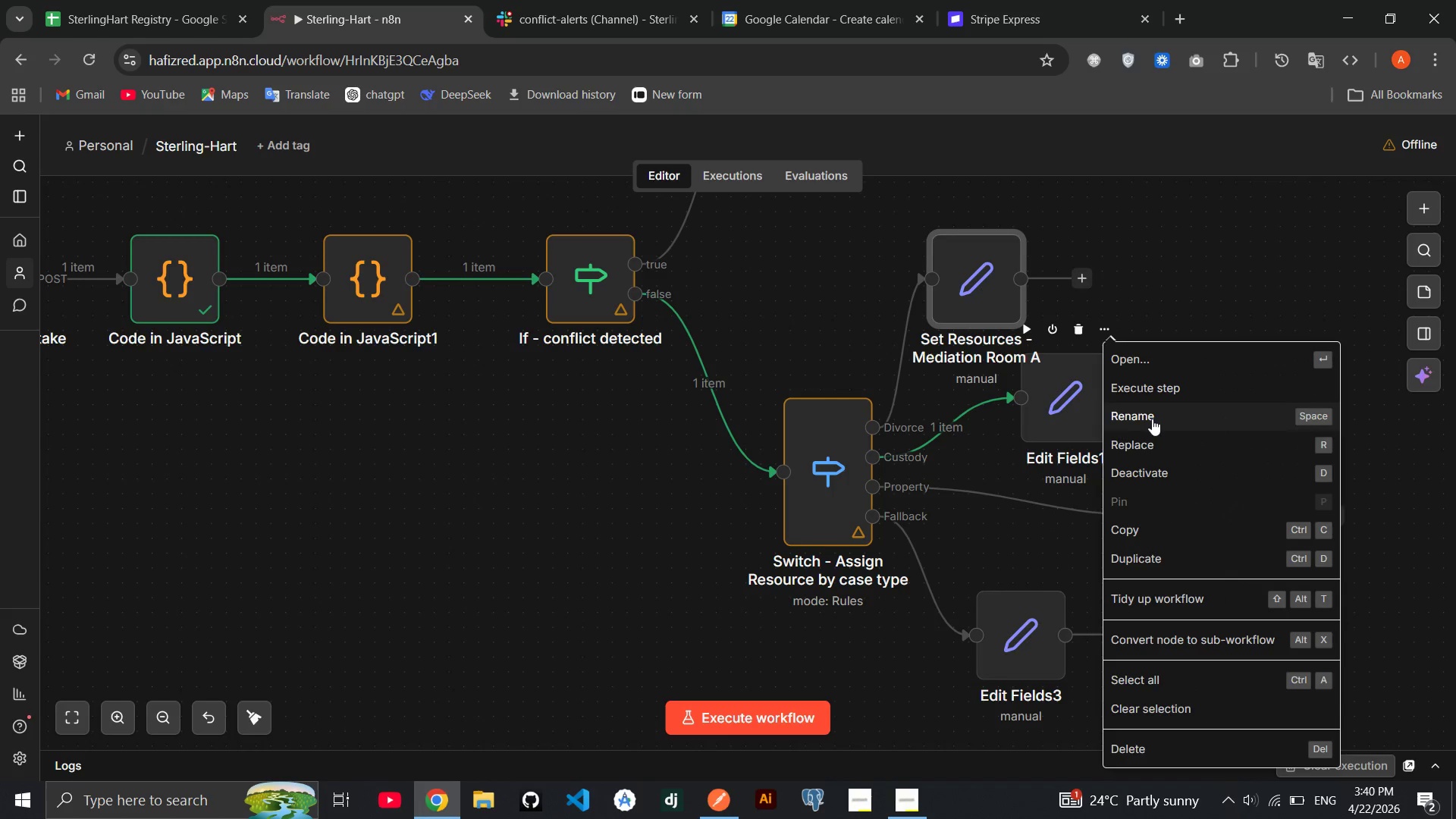 
left_click([1152, 419])
 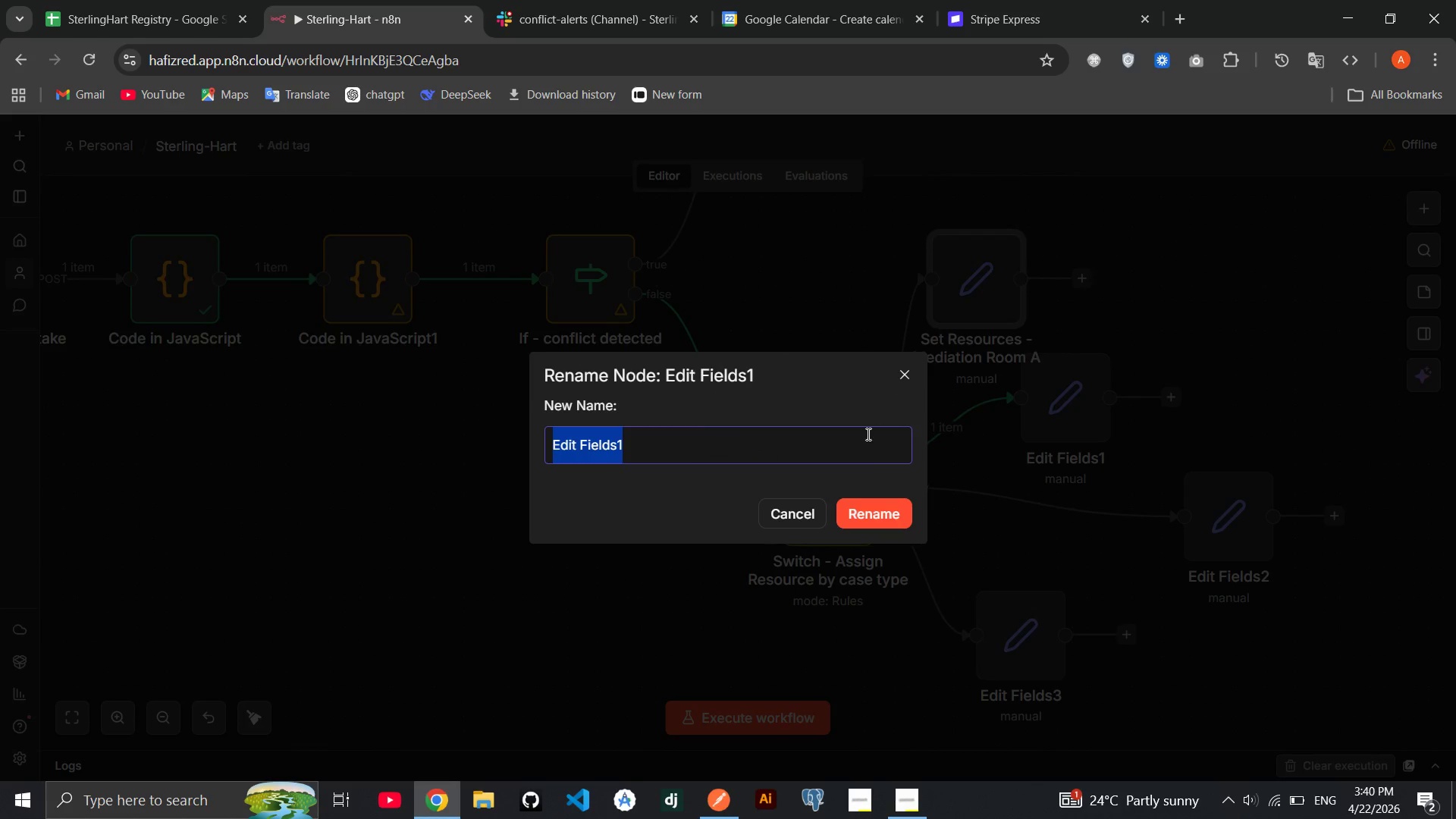 
key(Backspace)
type(Set Resc)
key(Backspace)
type(ource - v)
key(Backspace)
type(Virtual Zoom)
 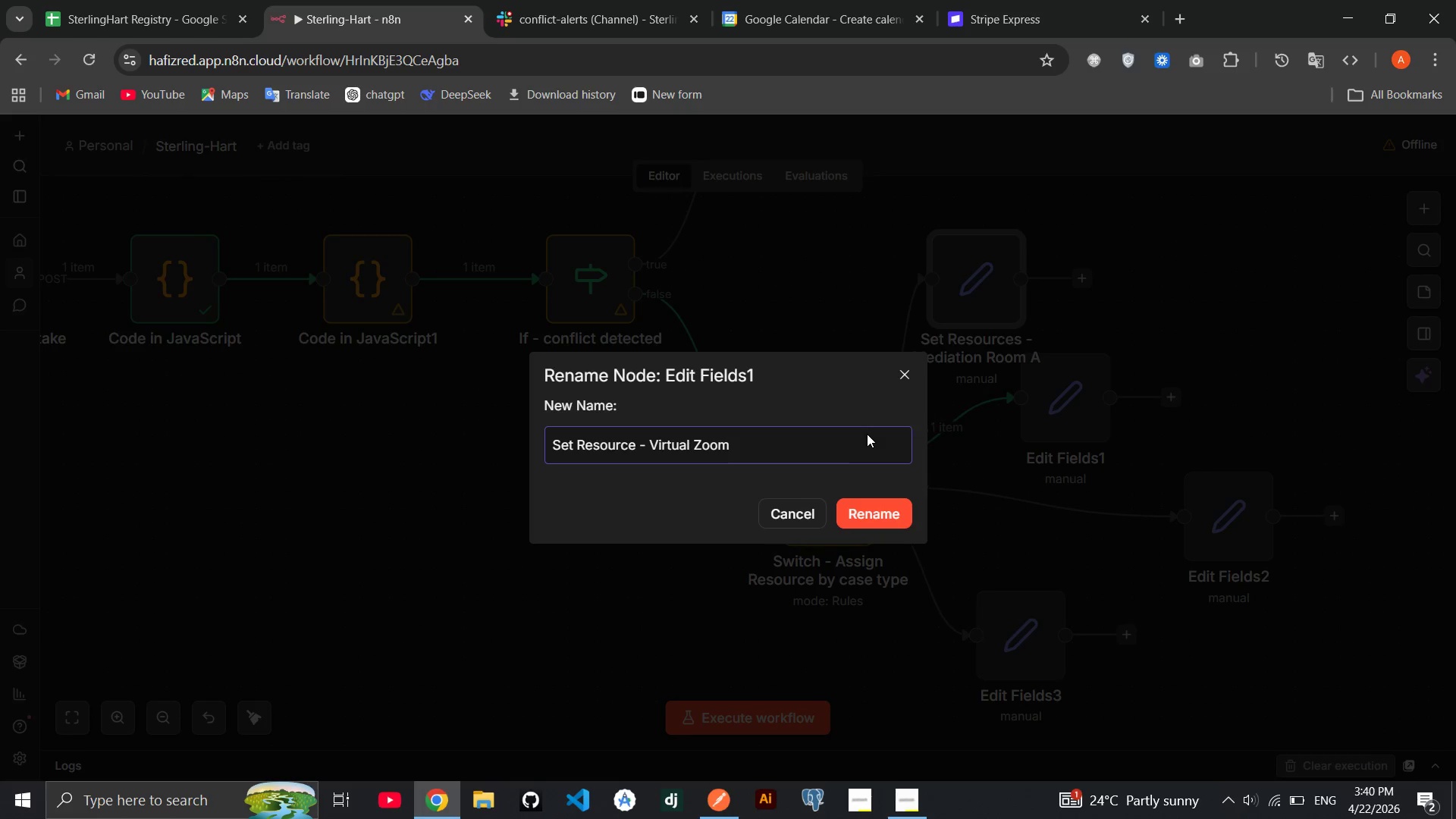 
key(Enter)
 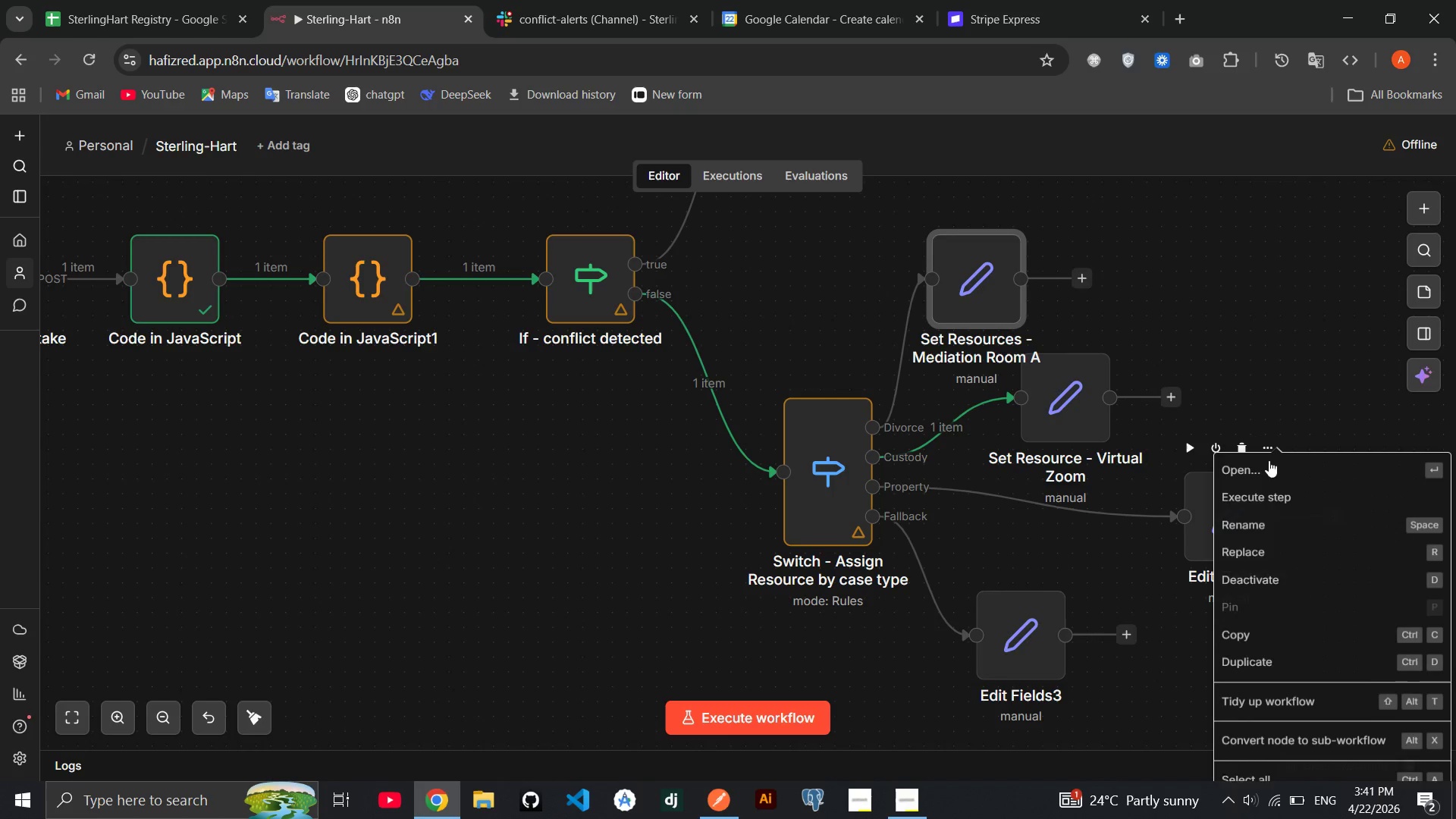 
left_click([1250, 522])
 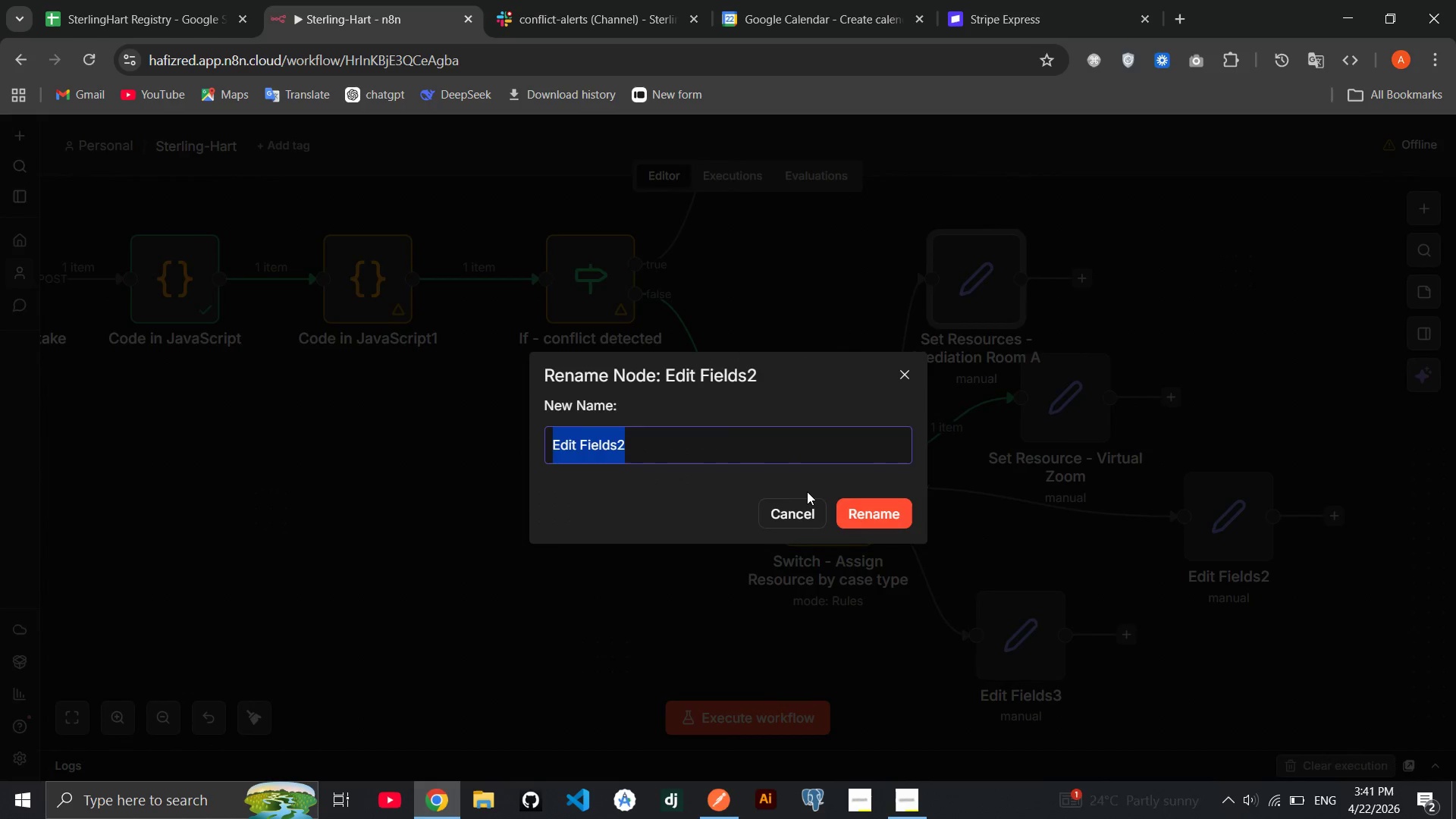 
key(Backspace)
 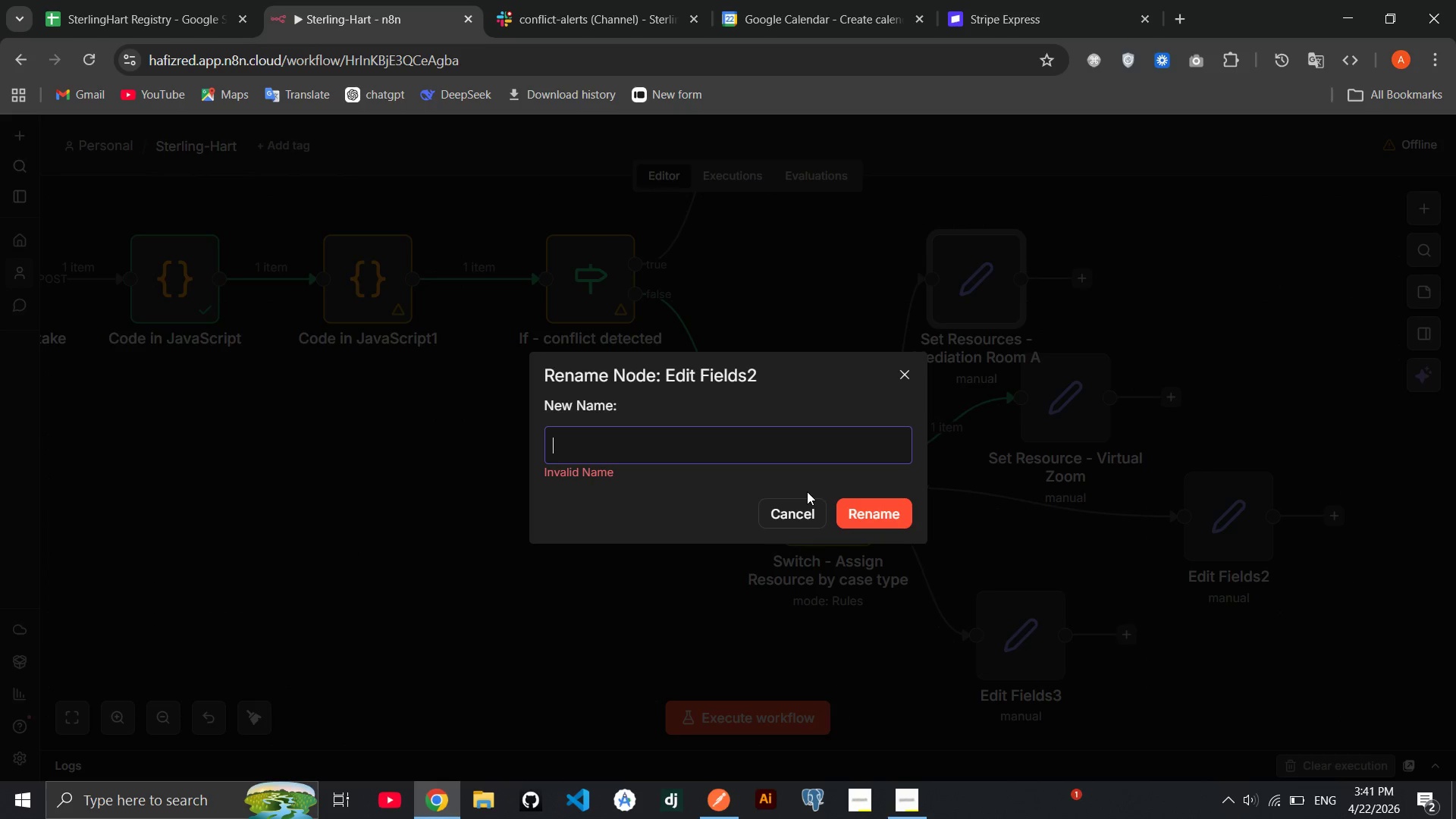 
type(Set Resource - General Conference Room)
 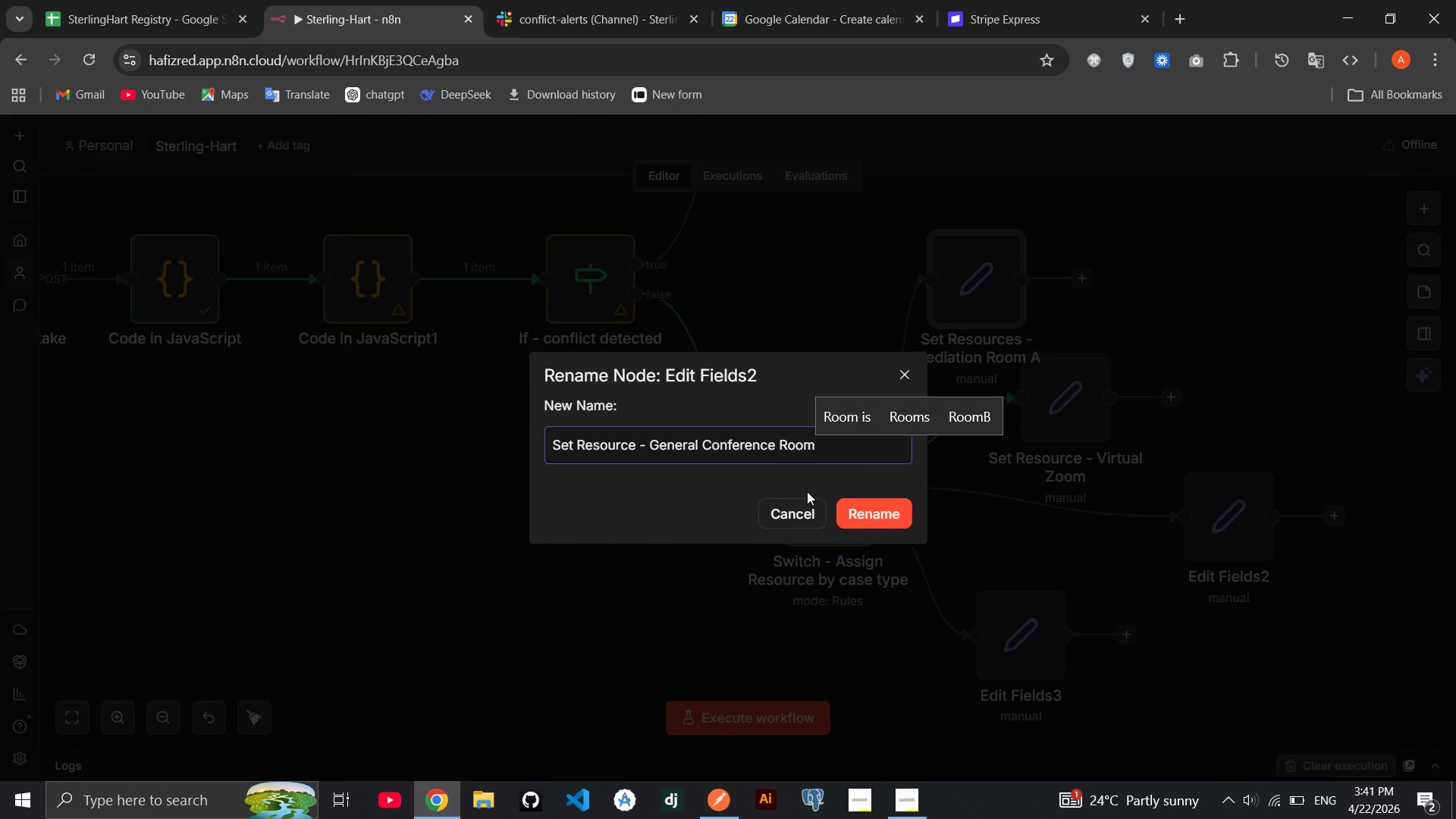 
key(Enter)
 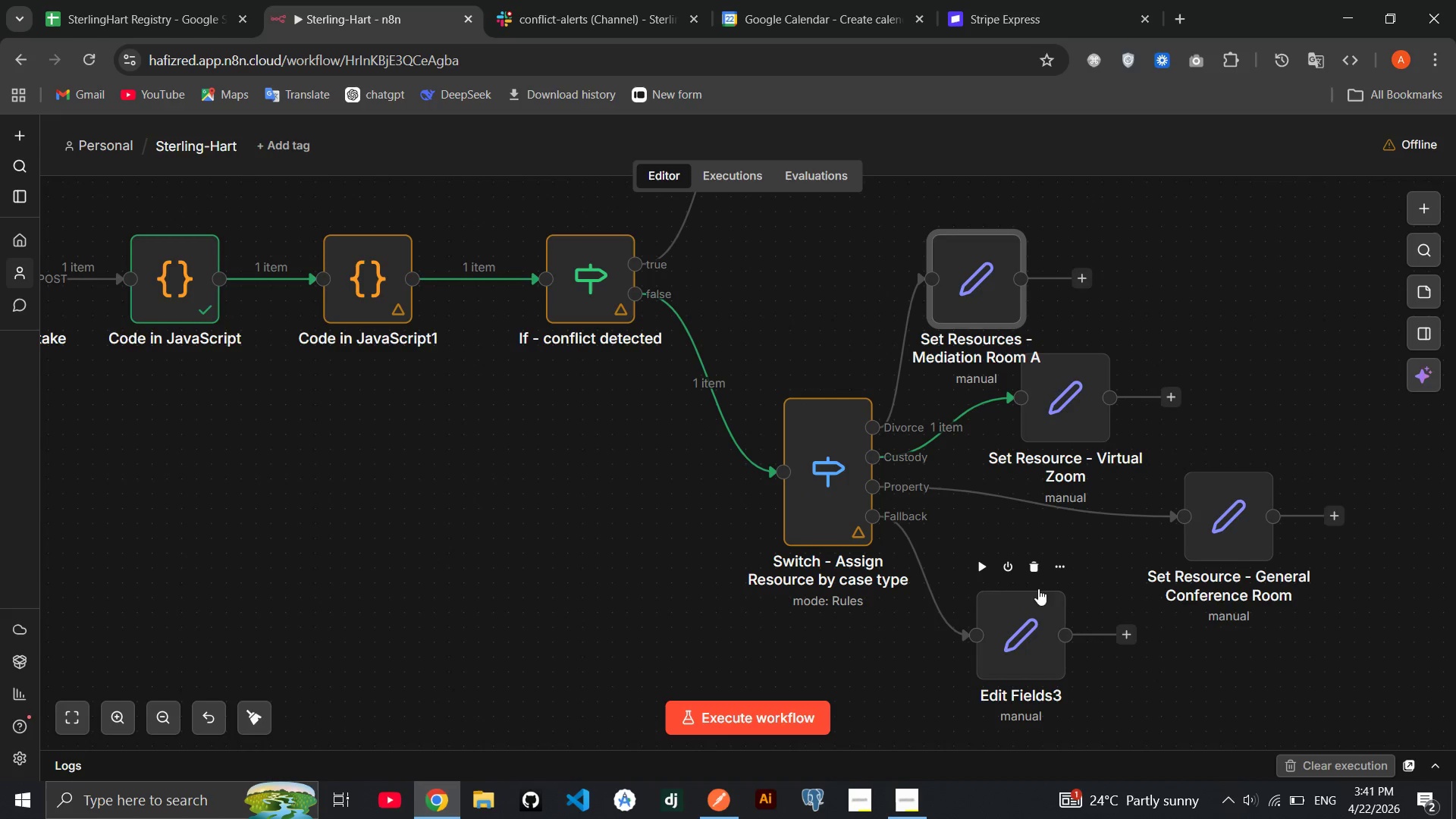 
left_click([1053, 563])
 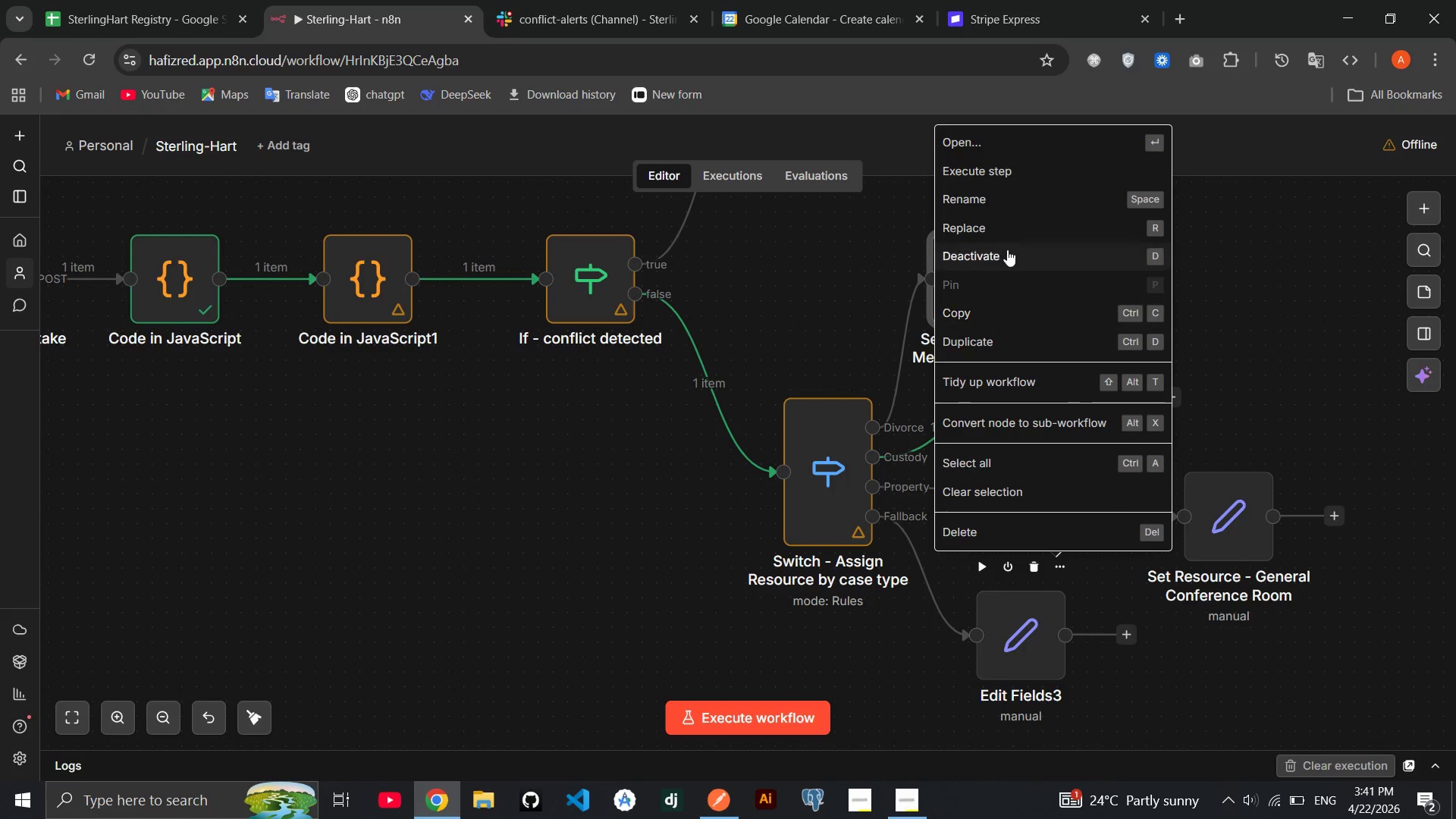 
left_click([999, 199])
 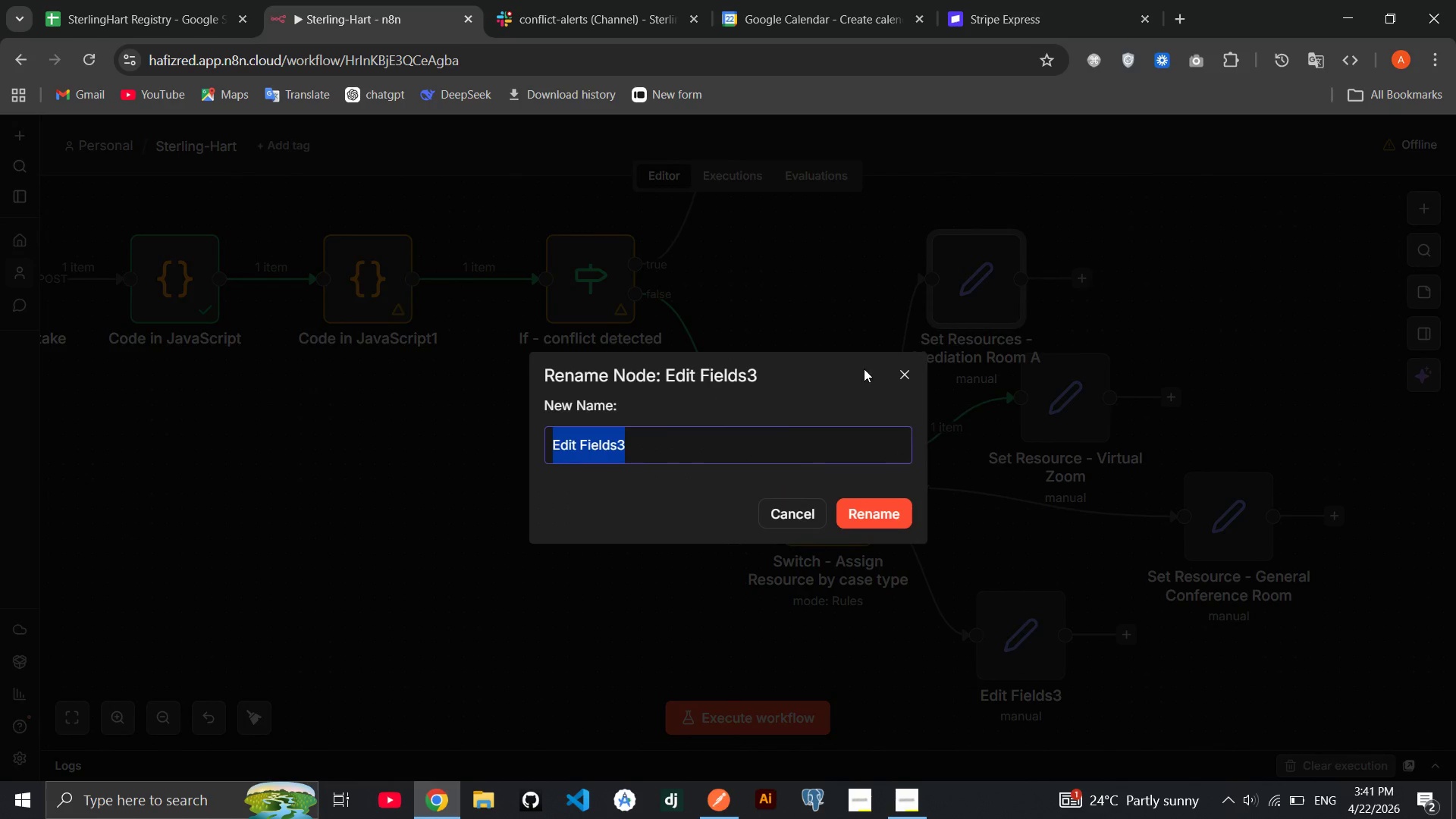 
key(Backspace)
type(As)
key(Backspace)
key(Backspace)
type(Set Resource - General Conference Room)
 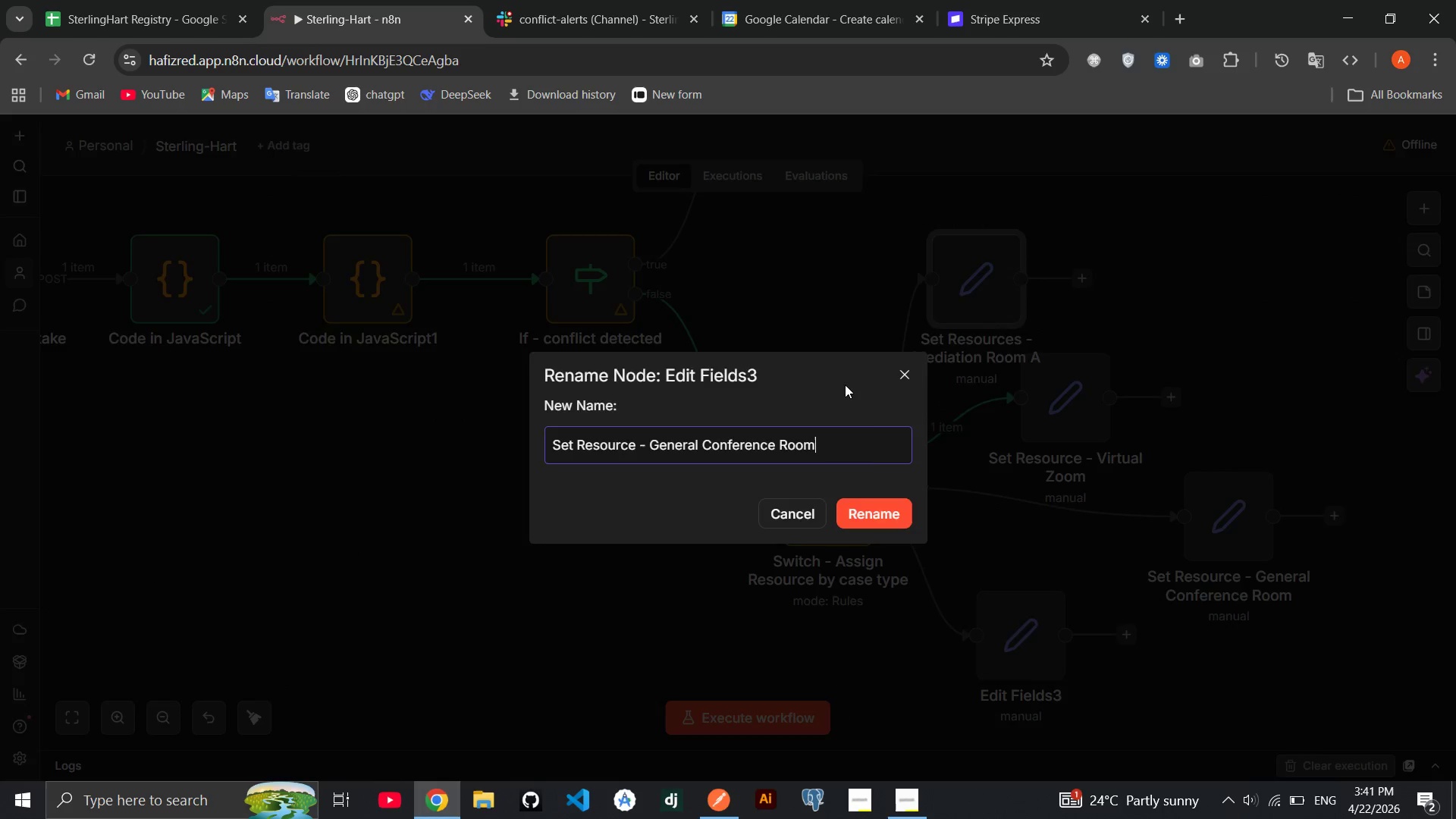 
key(Enter)
 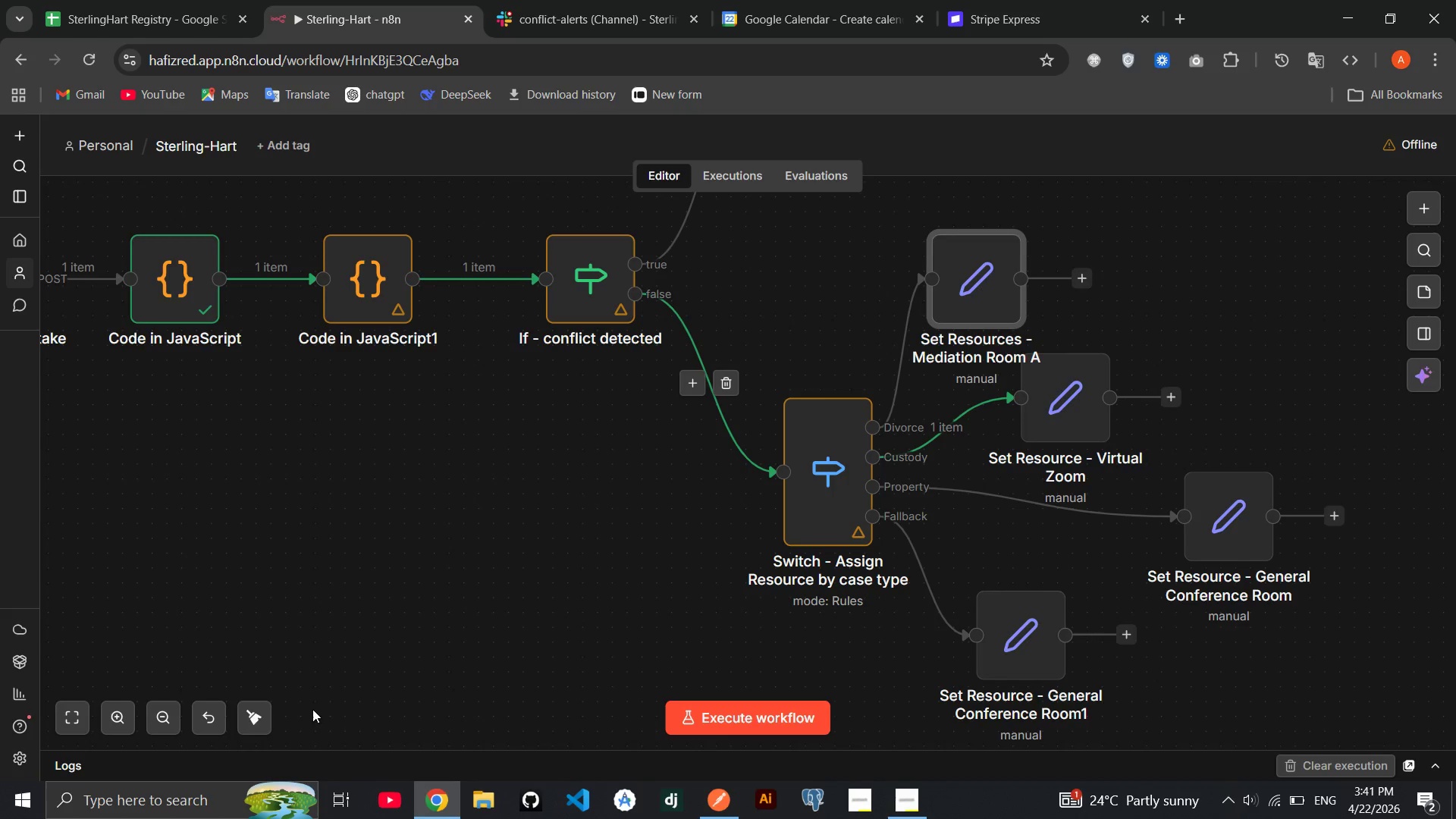 
double_click([169, 712])
 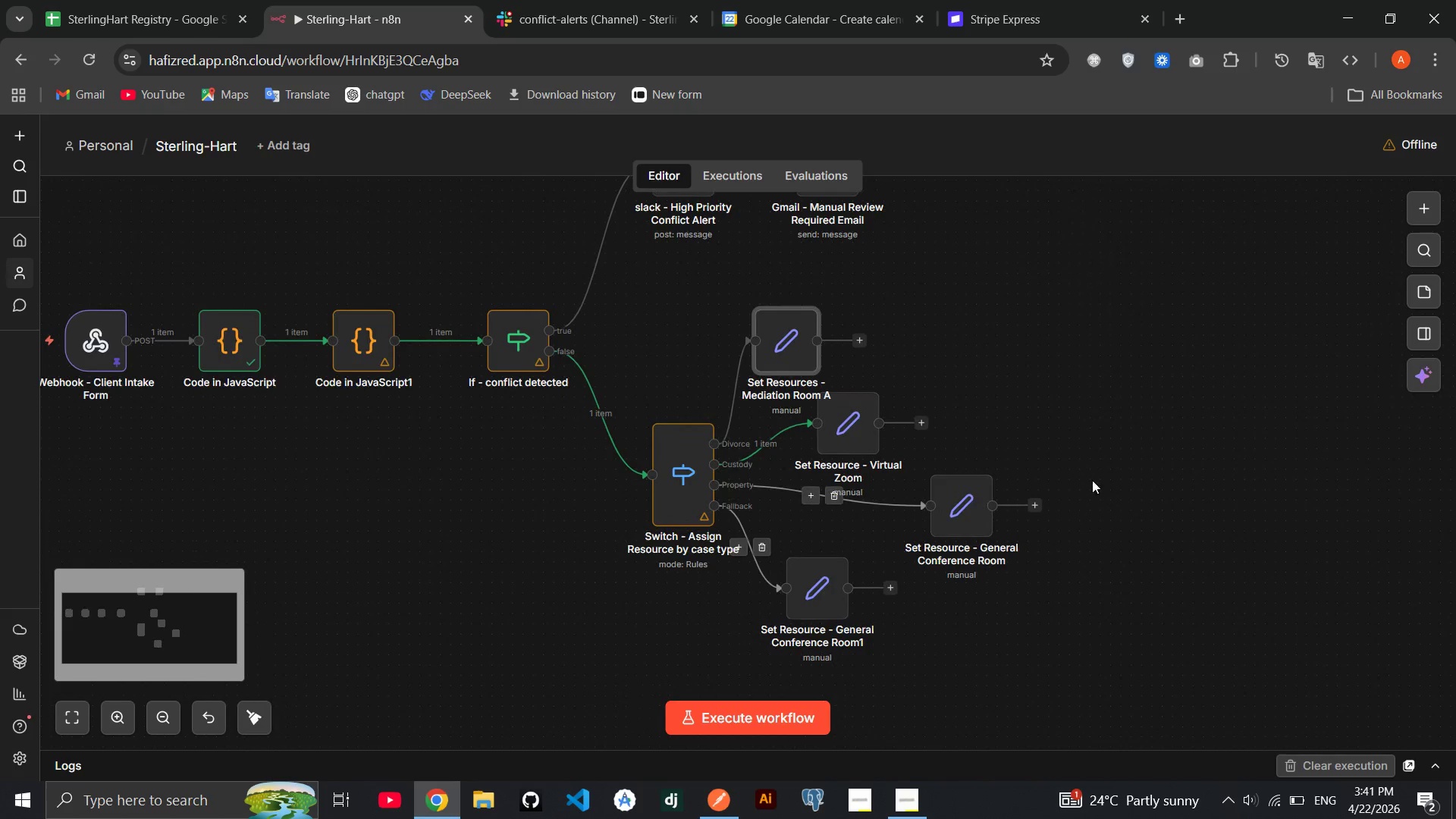 
left_click([1429, 215])
 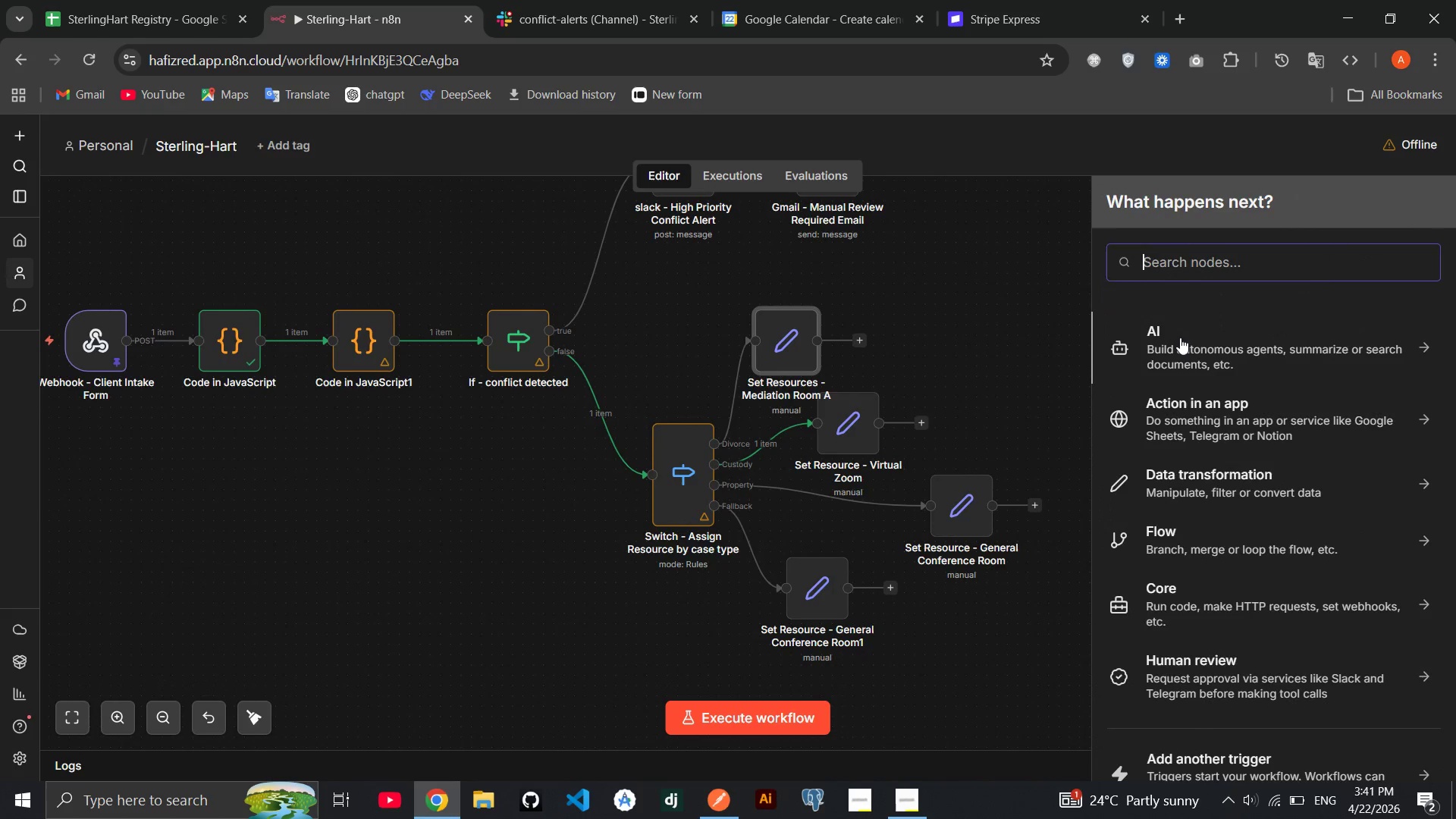 
type(calenda)
 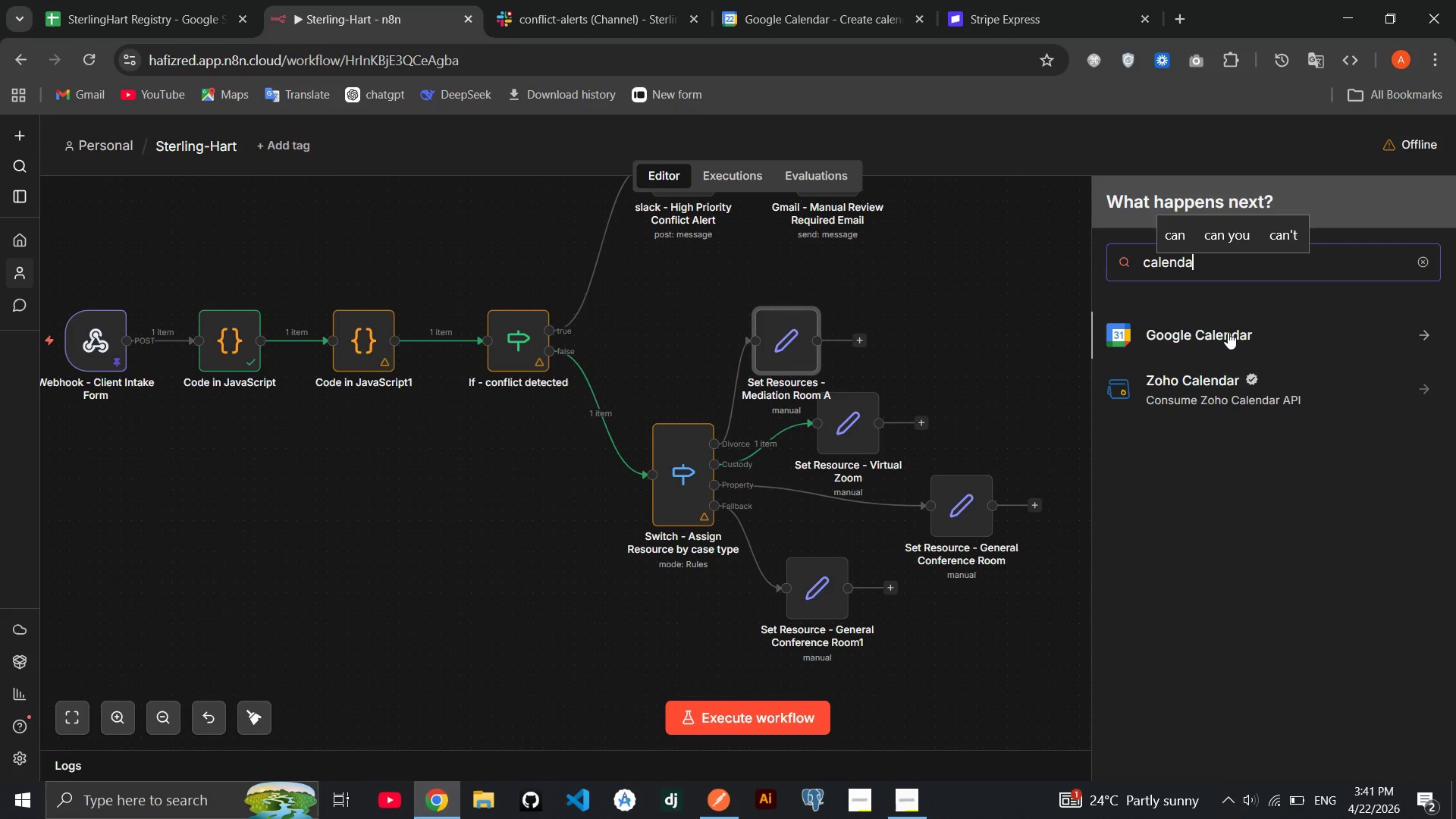 
left_click([1228, 332])
 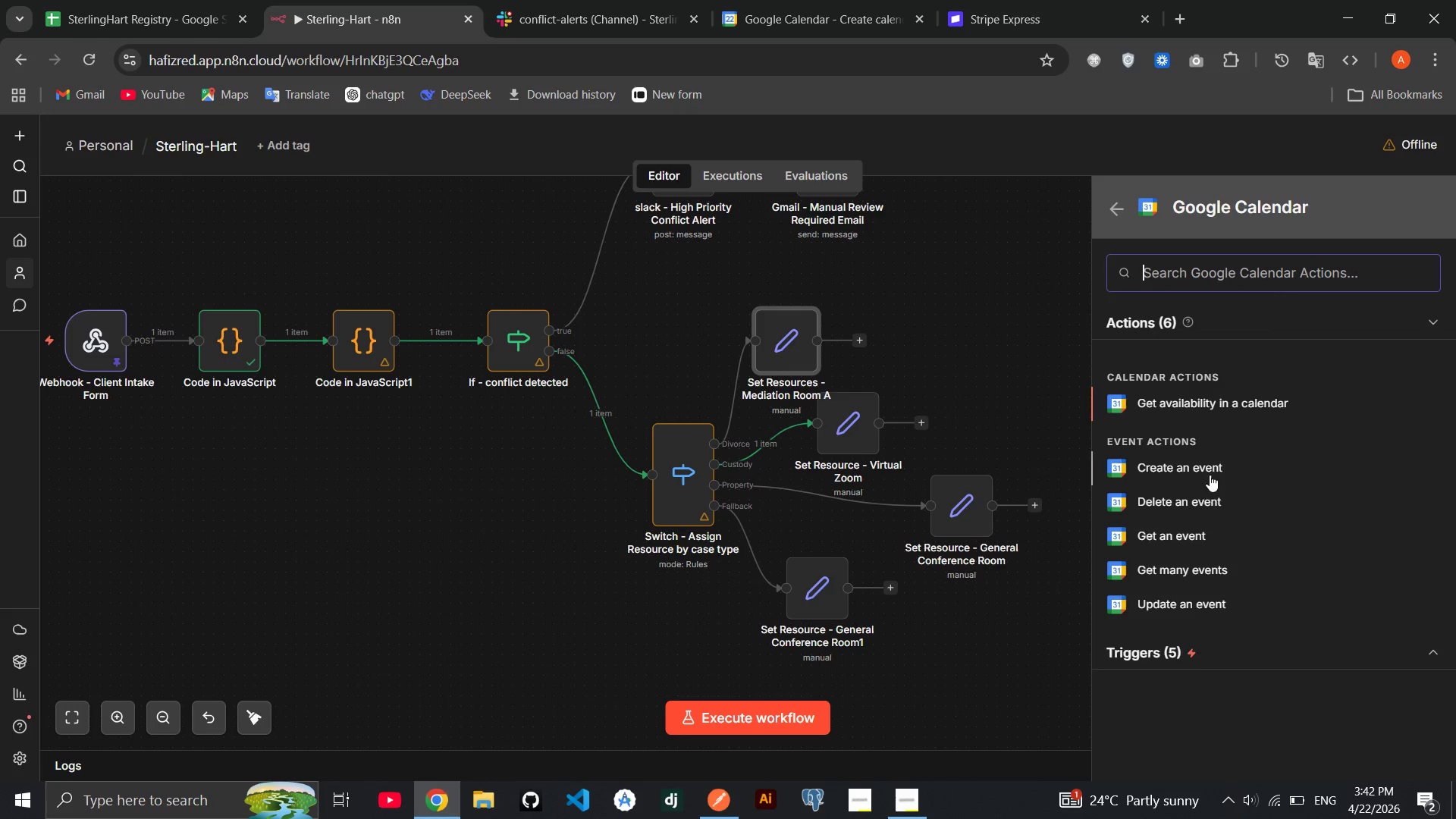 
left_click([1210, 473])
 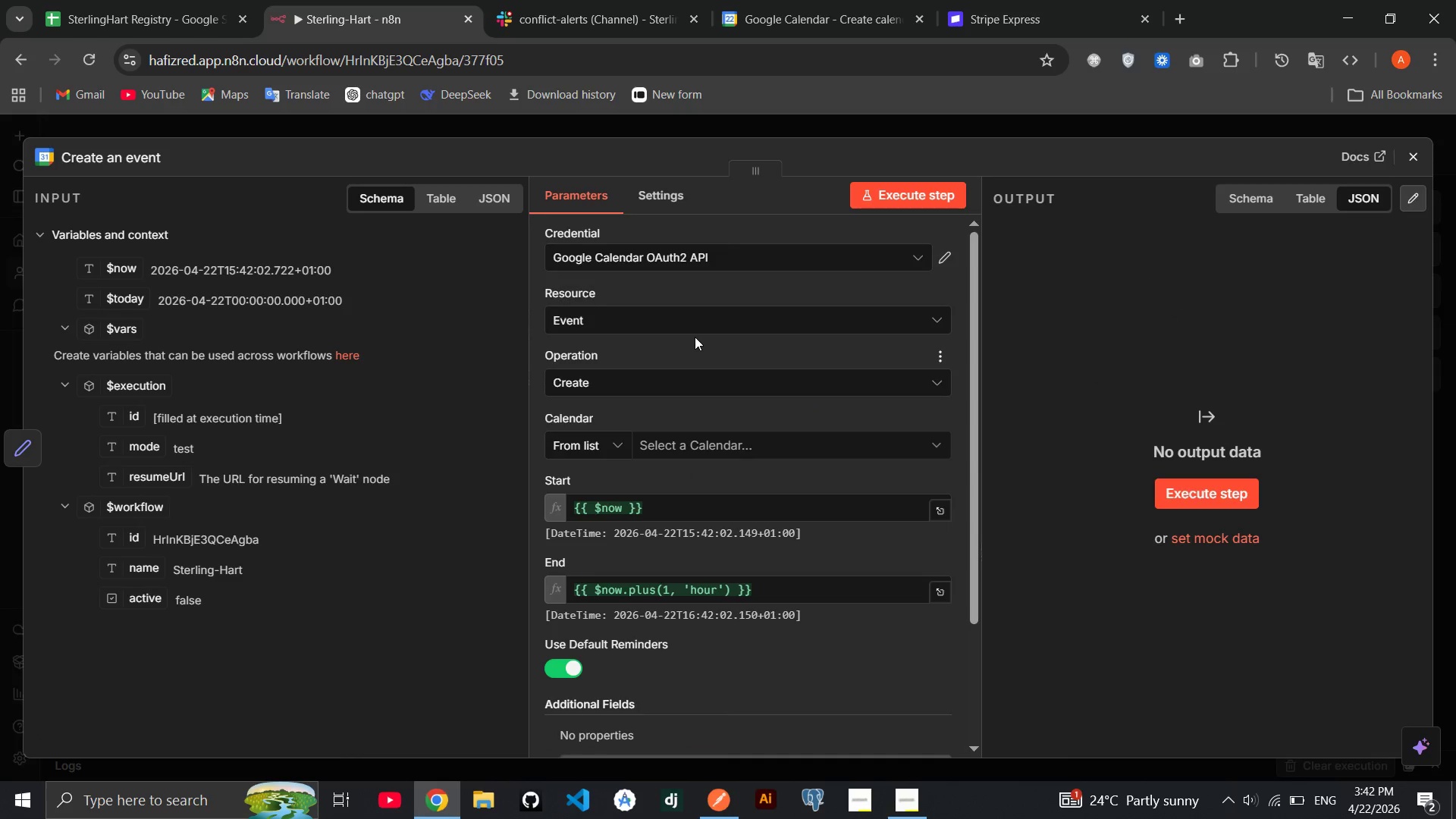 
left_click([751, 437])
 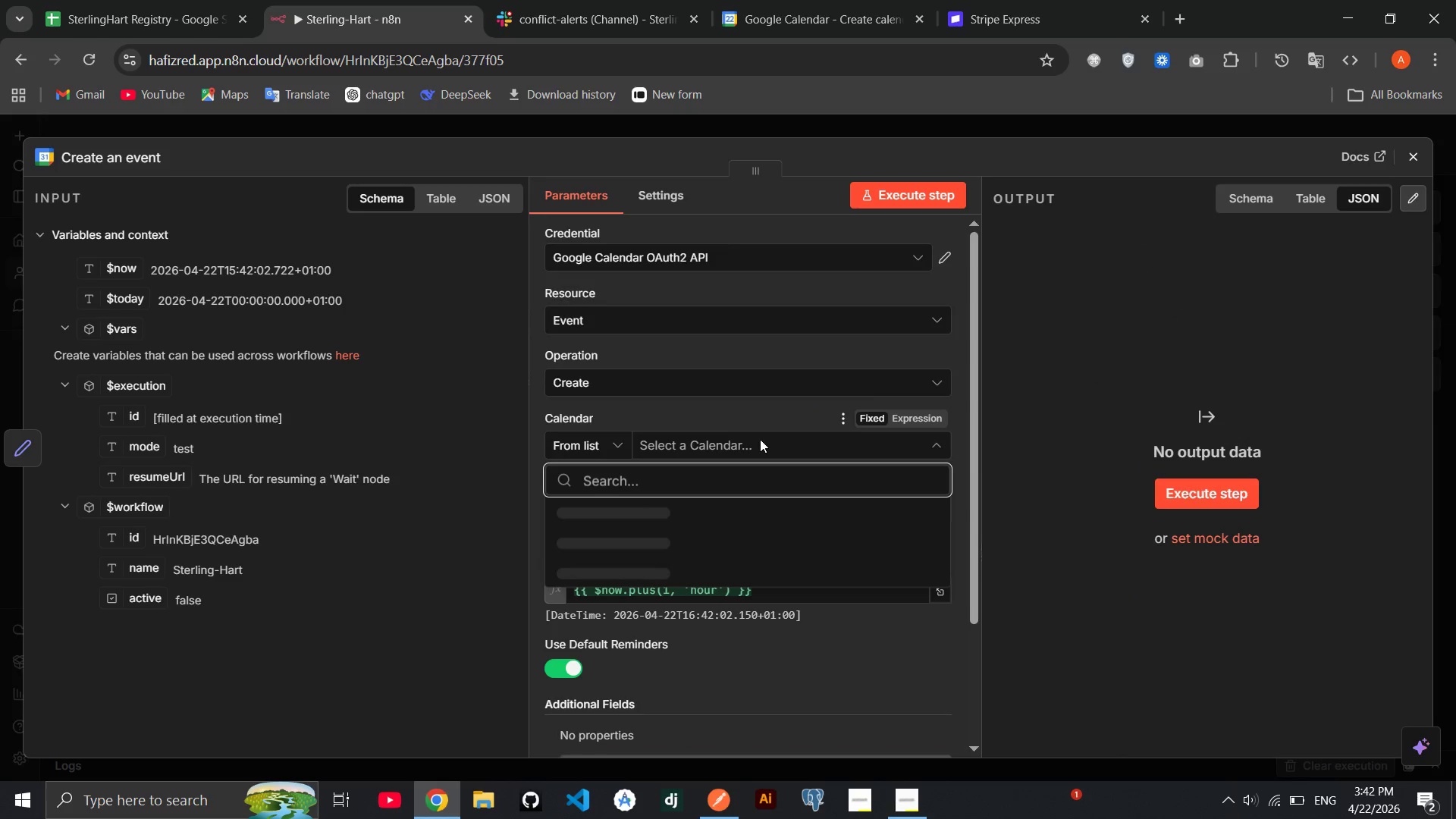 
wait(5.7)
 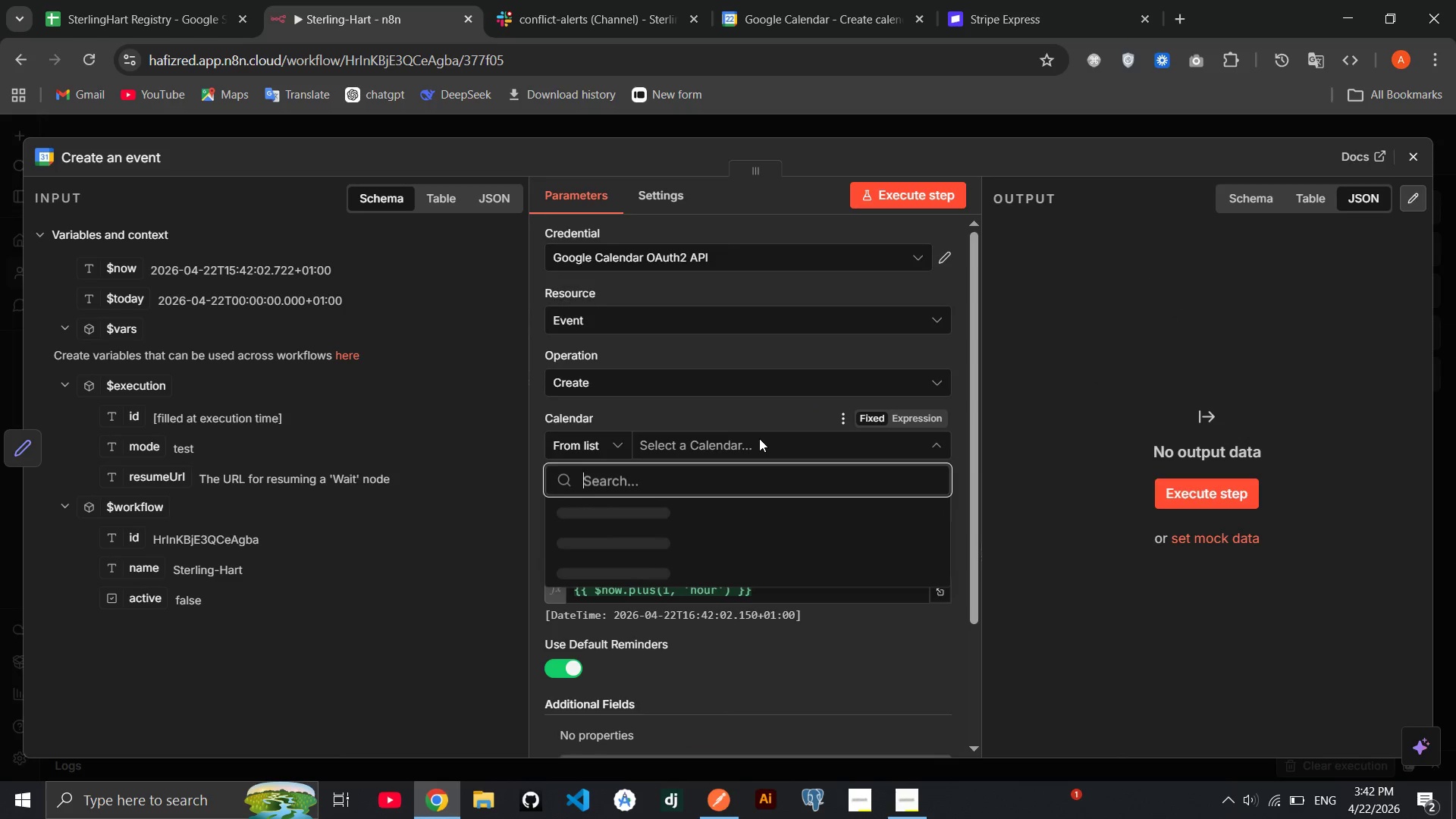 
left_click([760, 439])
 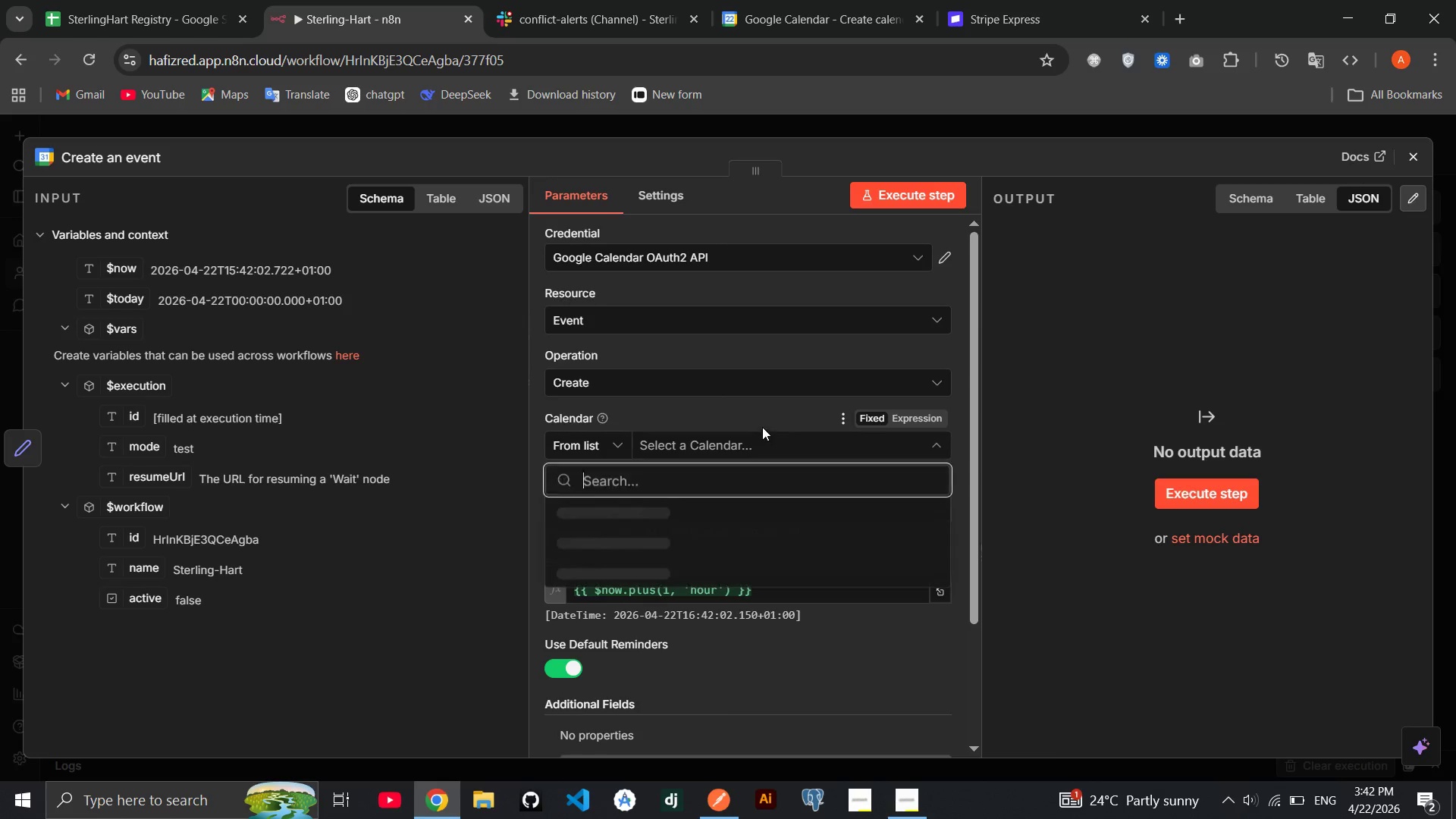 
left_click([762, 427])
 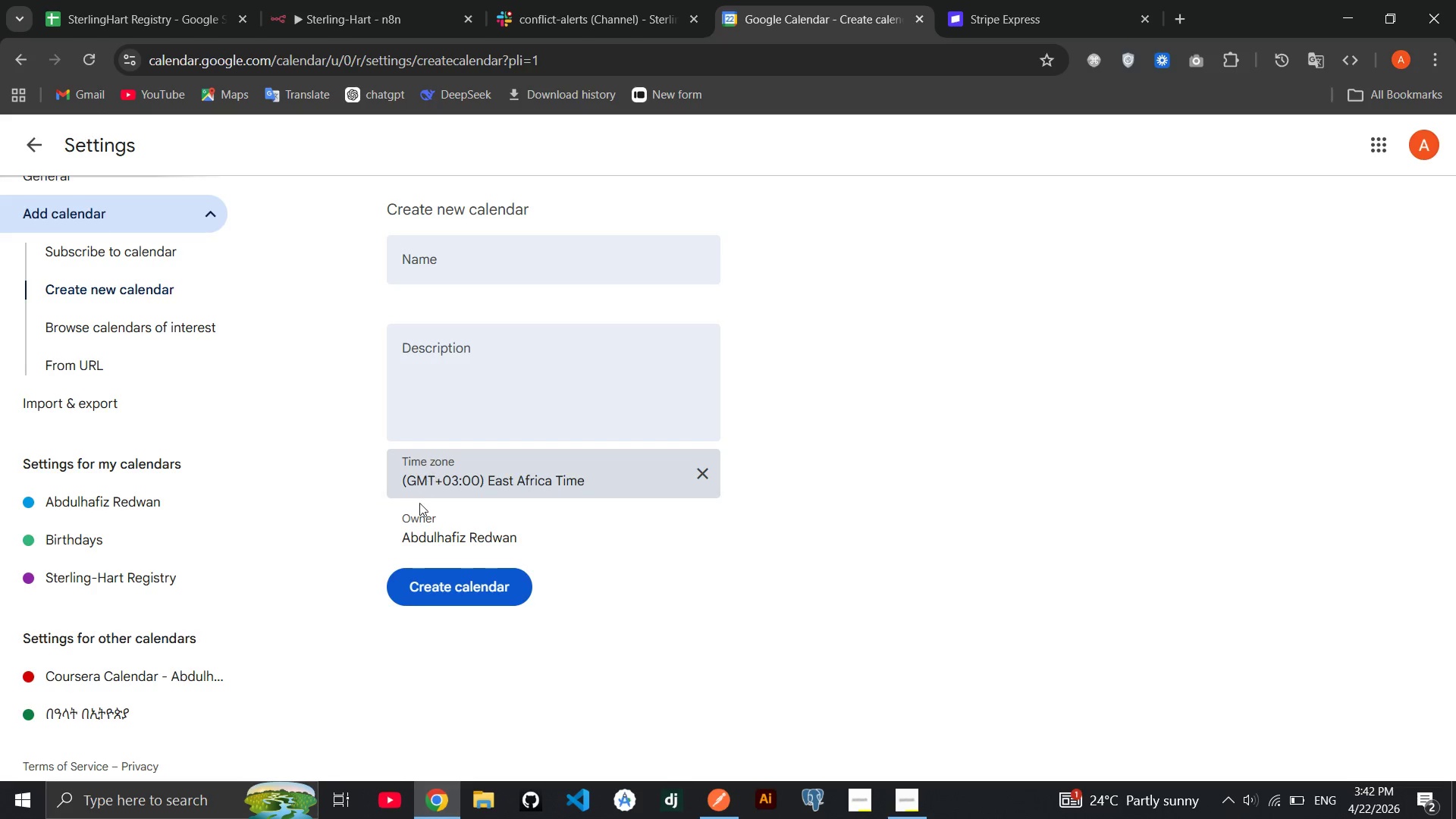 
wait(5.58)
 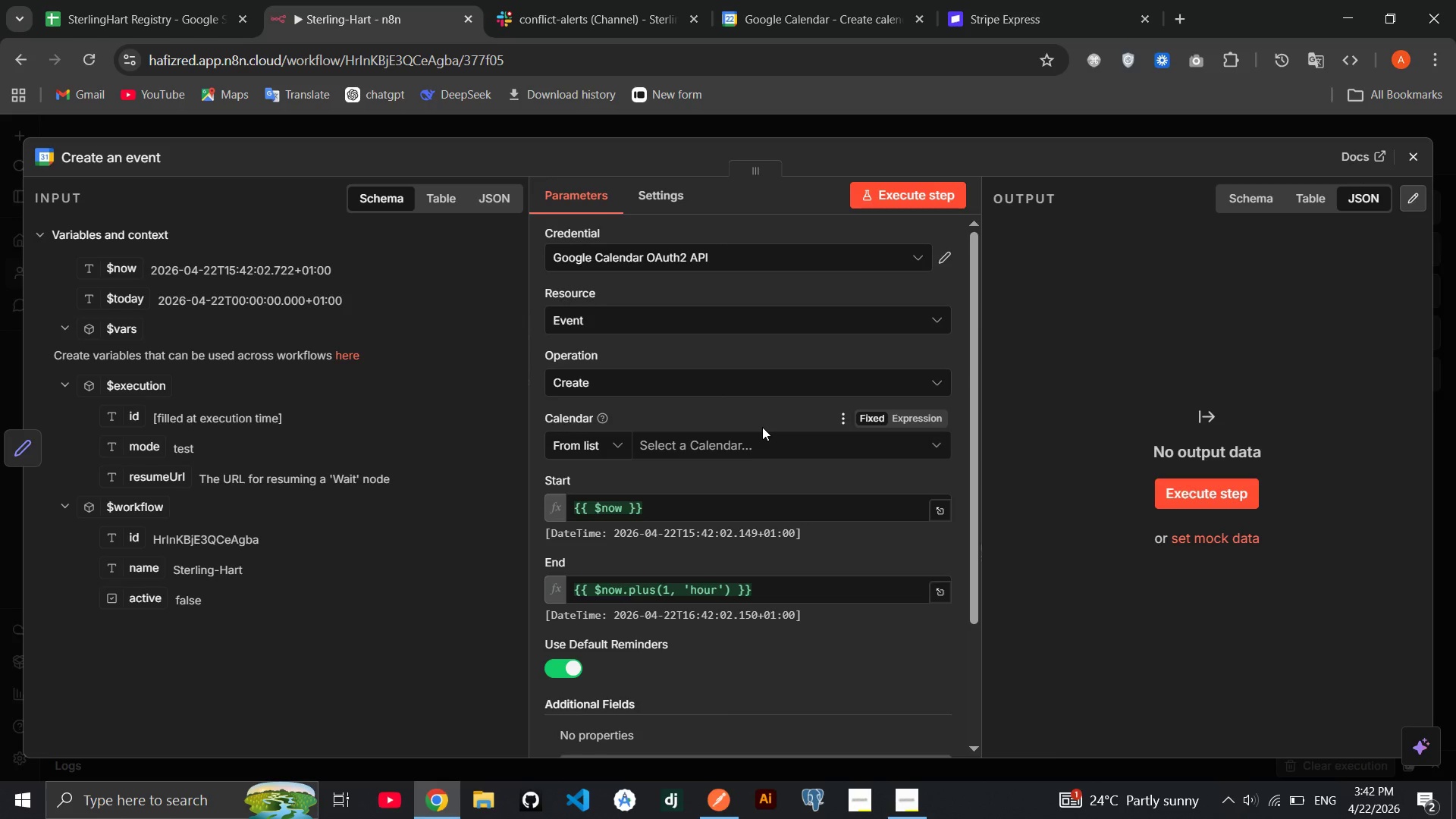 
scroll: coordinate [215, 644], scroll_direction: down, amount: 4.0
 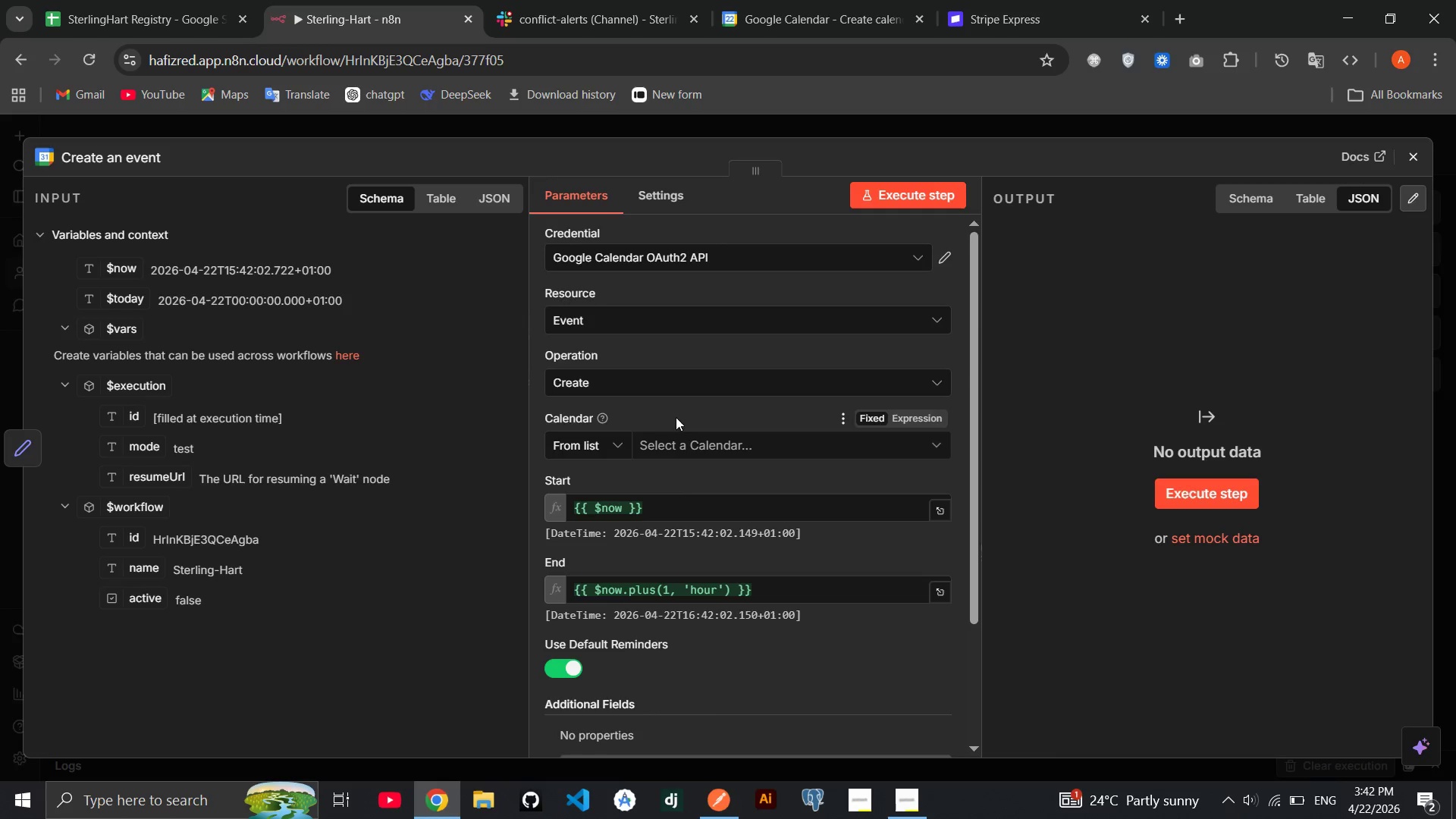 
left_click([689, 442])
 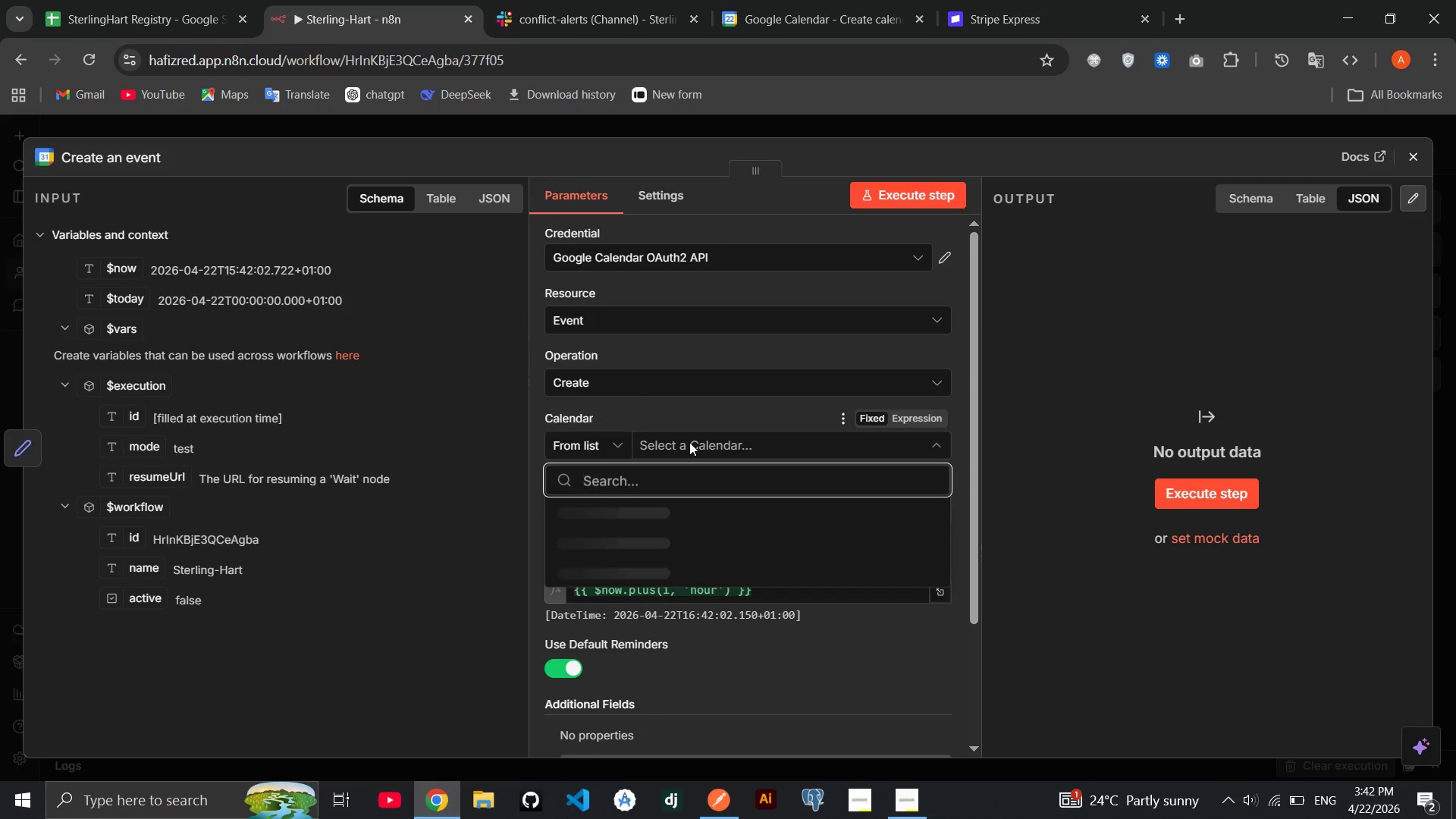 
double_click([696, 419])
 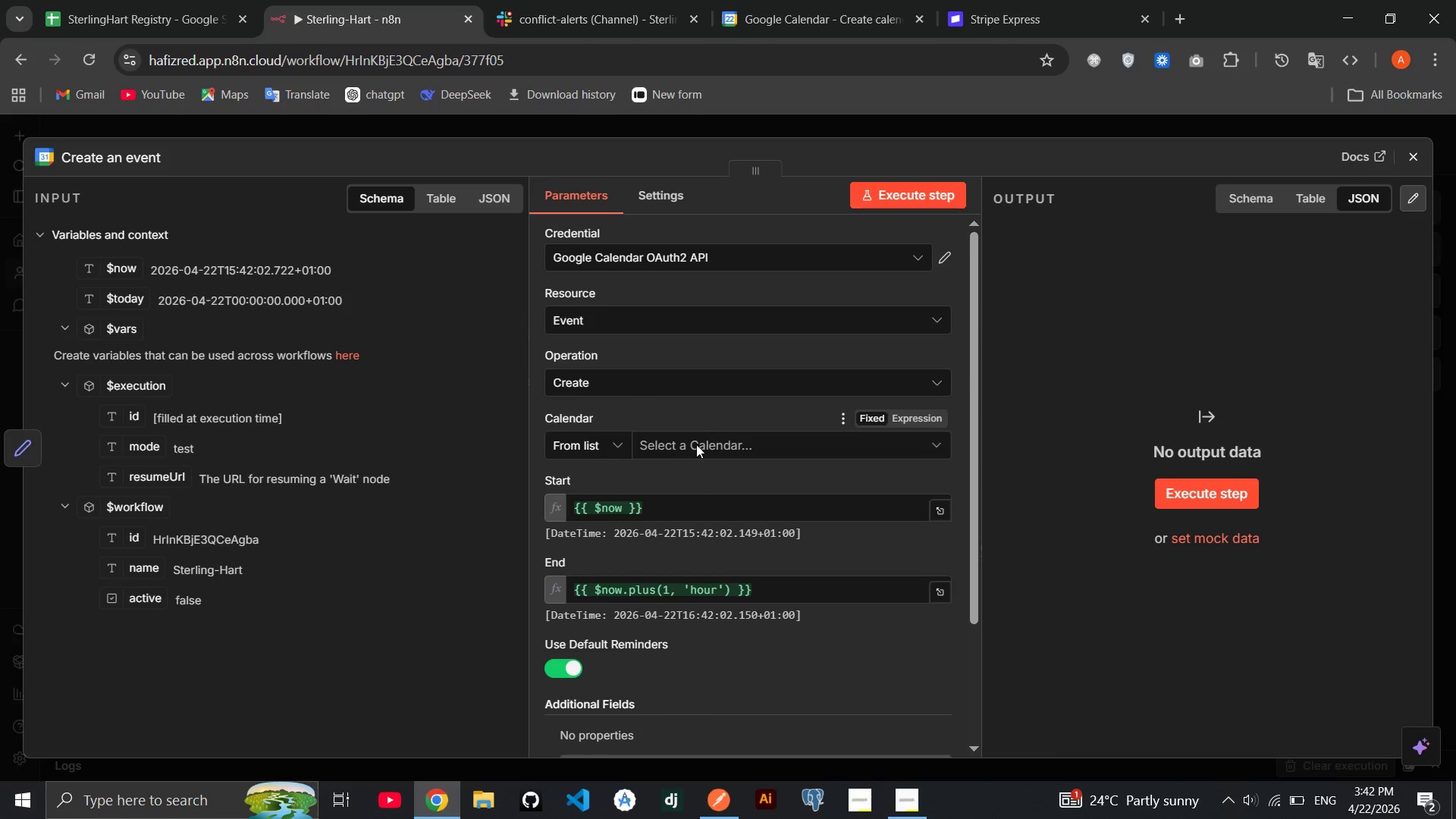 
left_click([696, 444])
 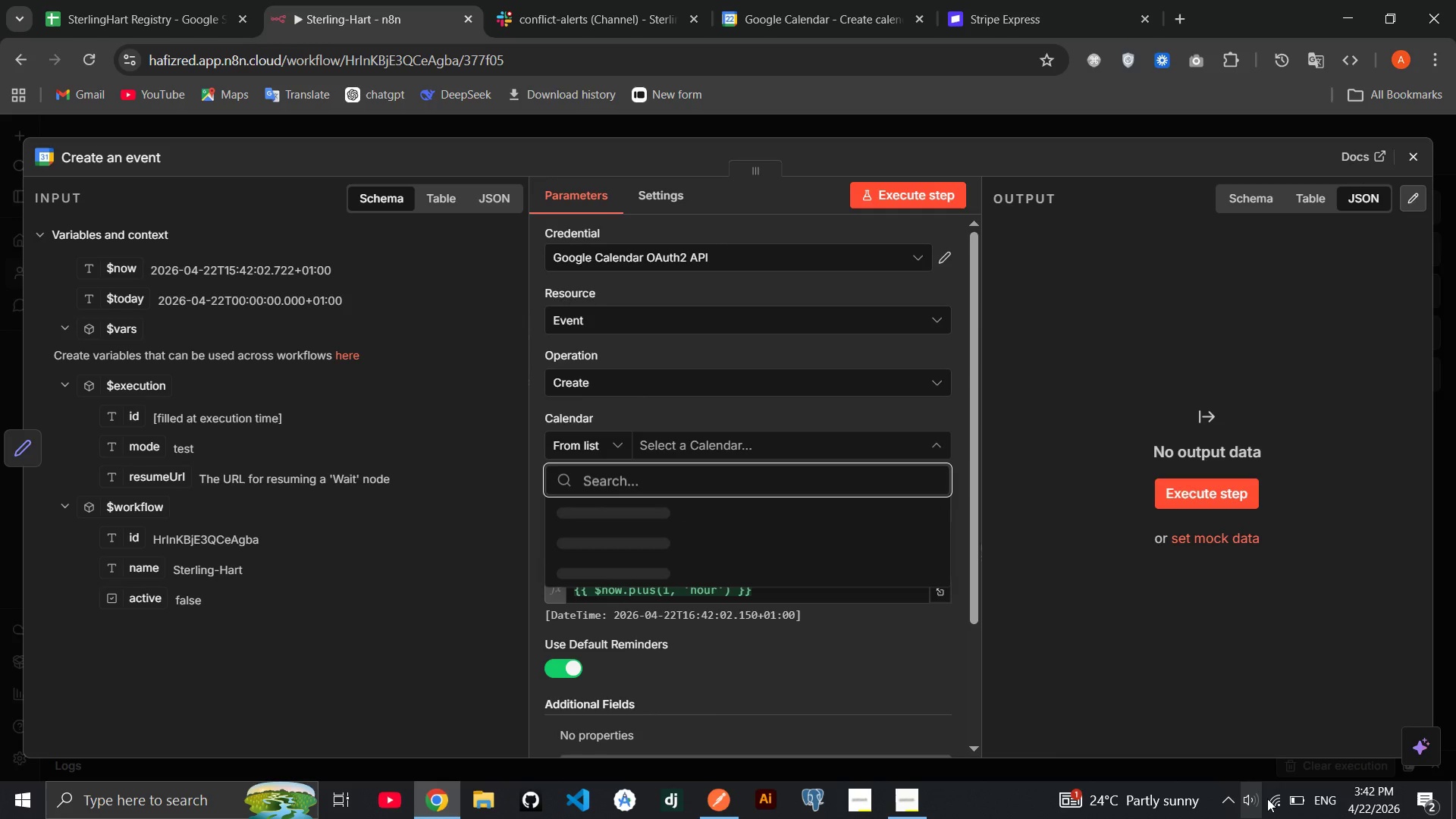 
wait(5.47)
 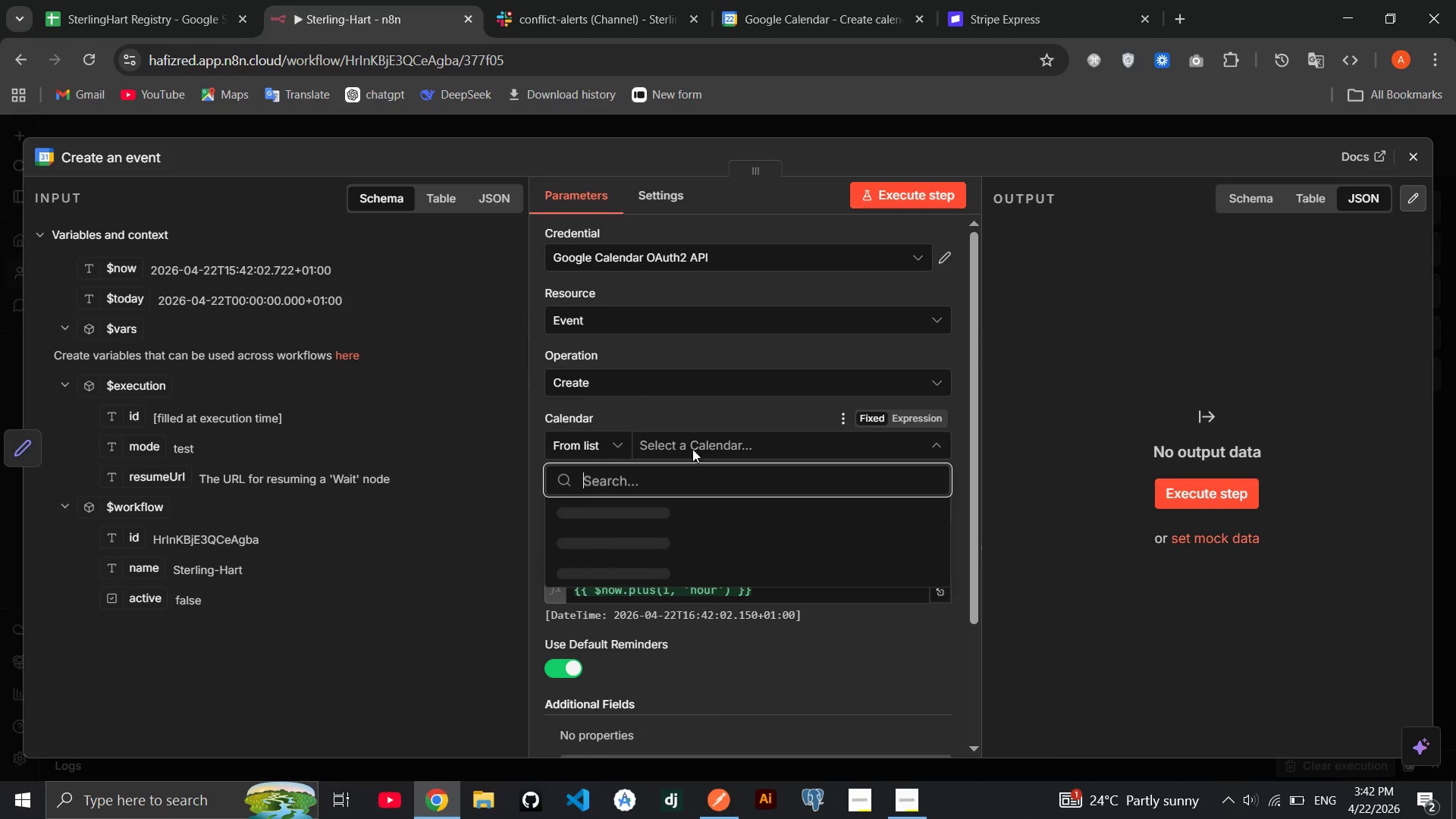 
left_click([1268, 799])
 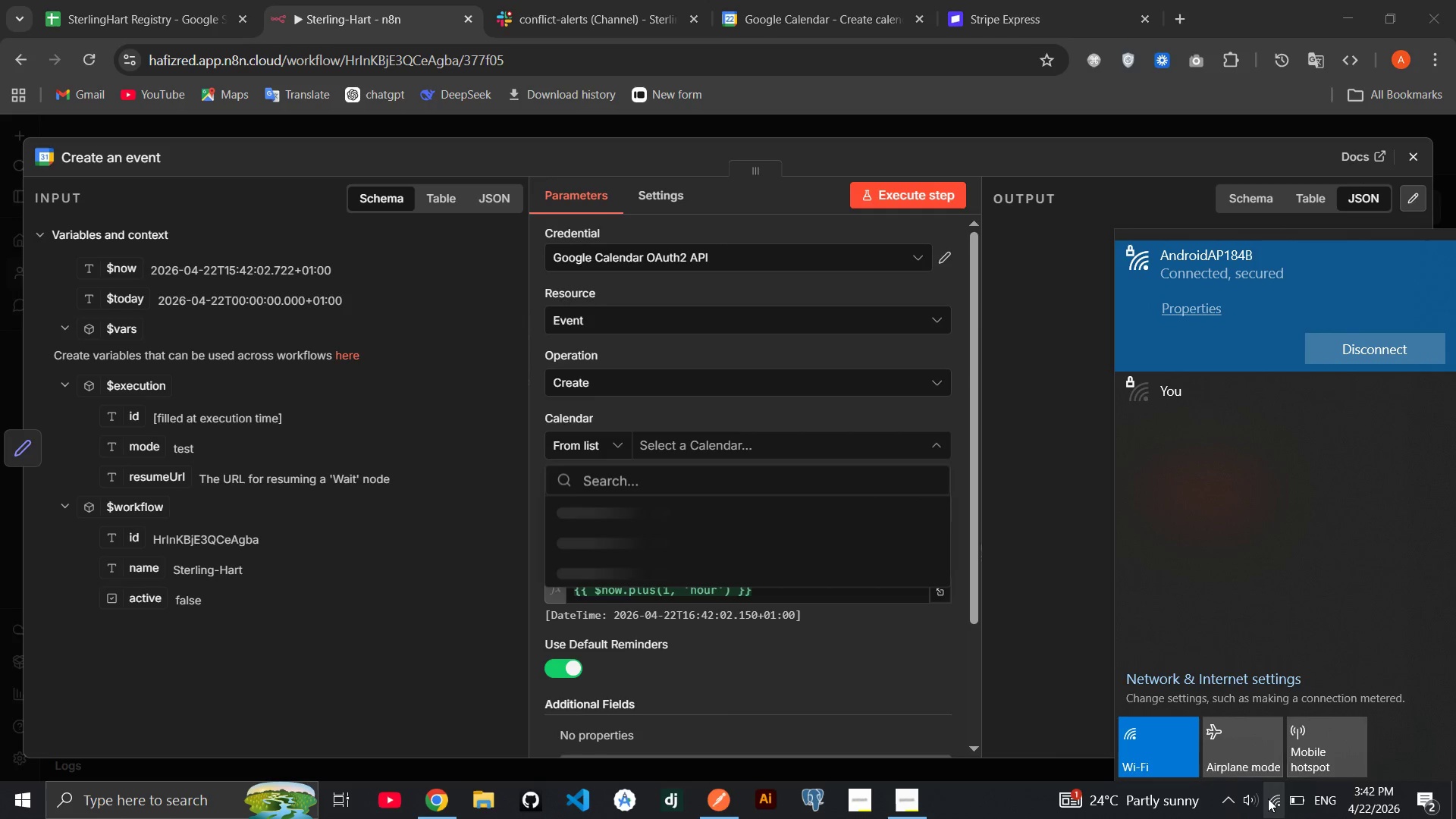 
left_click([1268, 799])
 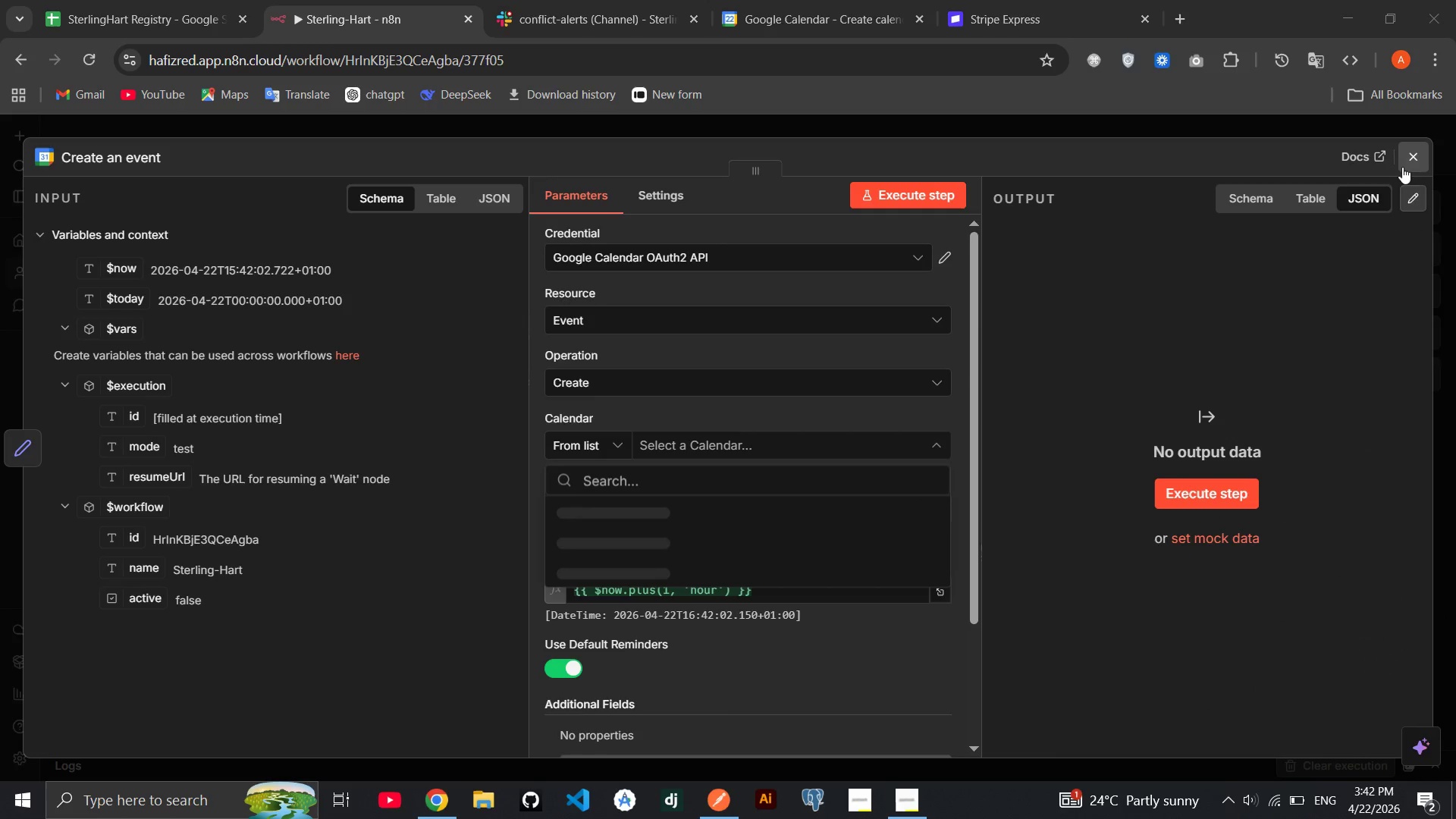 
left_click([1402, 165])
 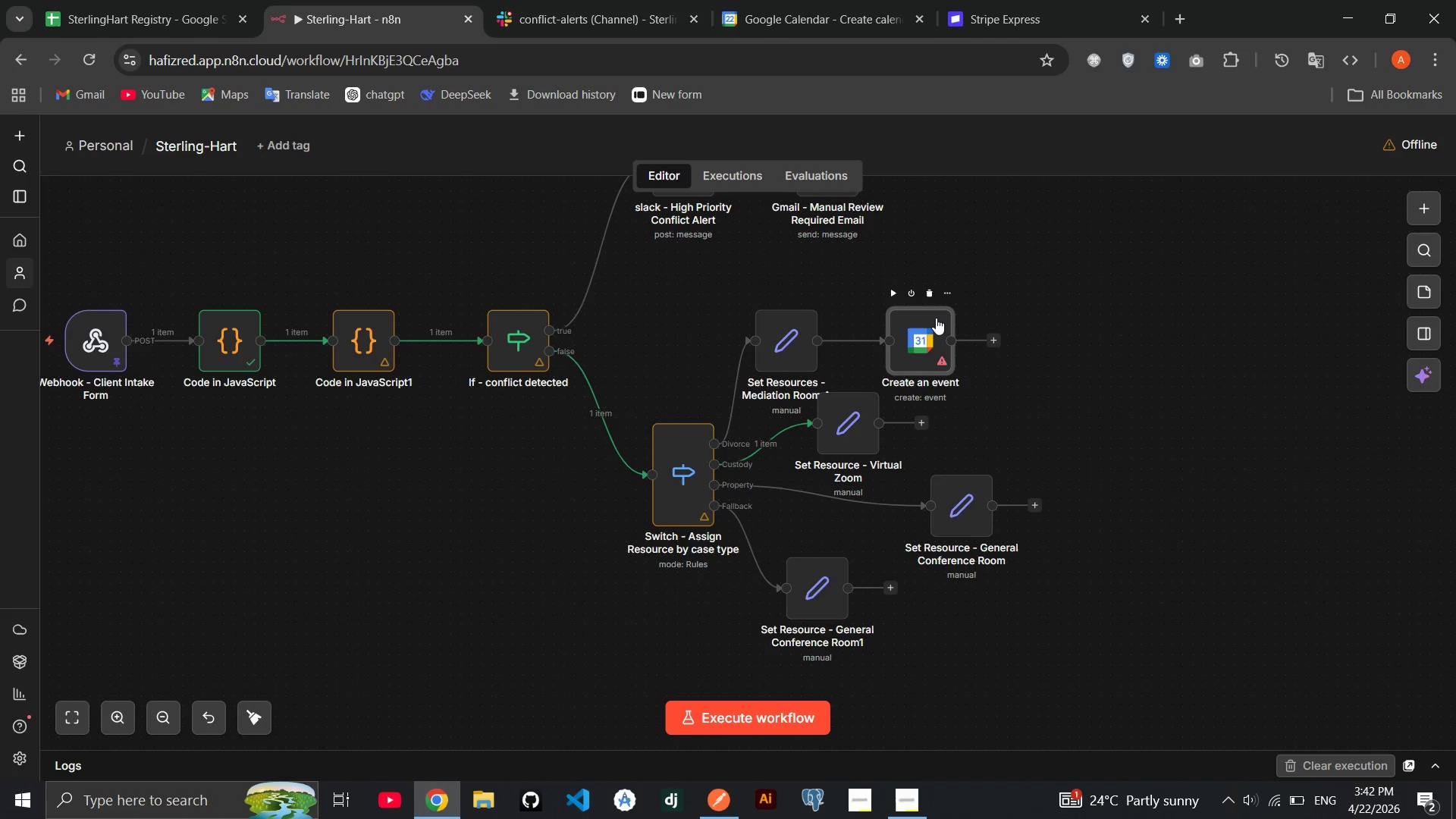 
scroll: coordinate [936, 318], scroll_direction: up, amount: 1.0
 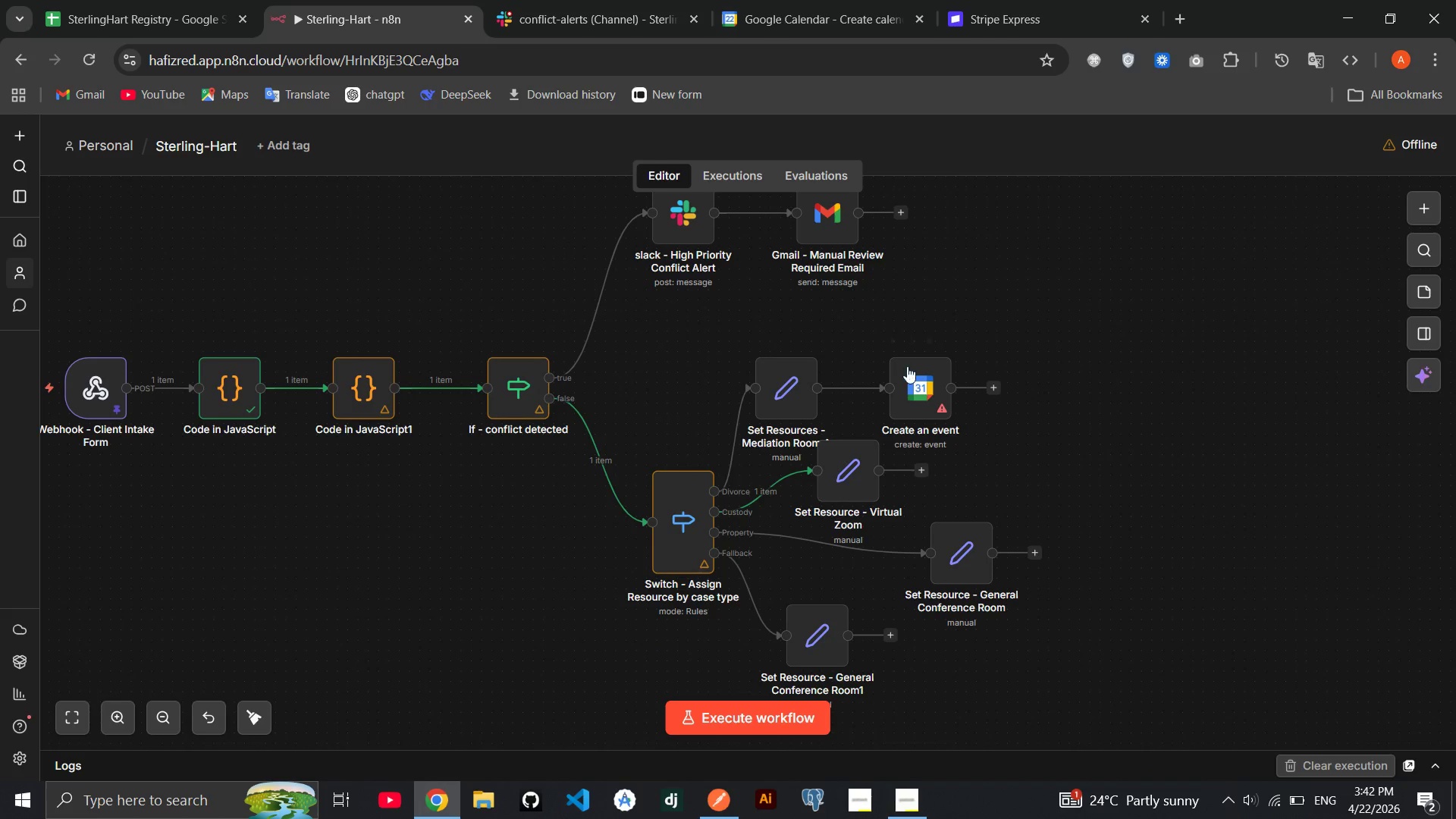 
left_click_drag(start_coordinate=[907, 375], to_coordinate=[1142, 459])
 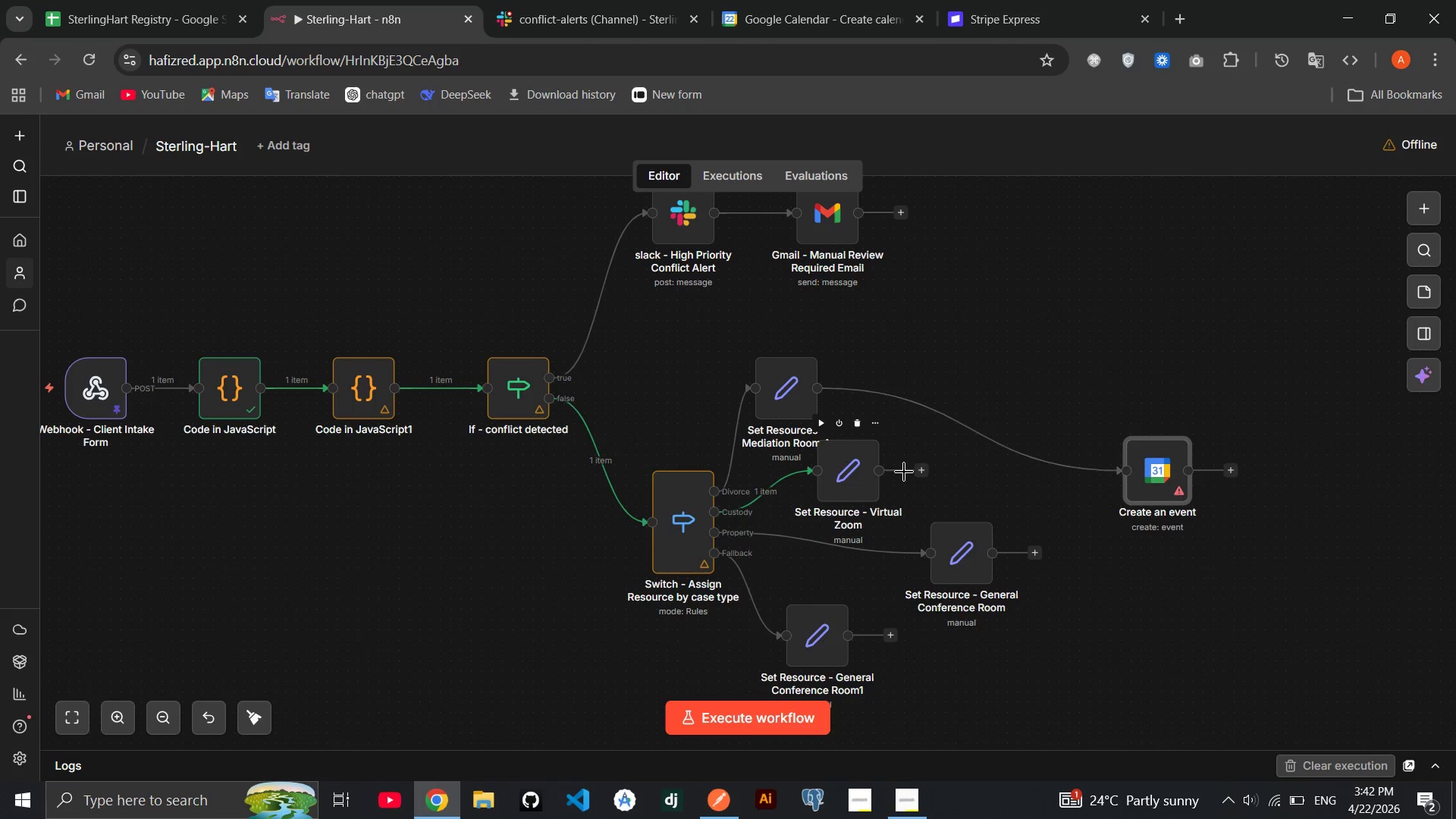 
left_click_drag(start_coordinate=[904, 472], to_coordinate=[1122, 466])
 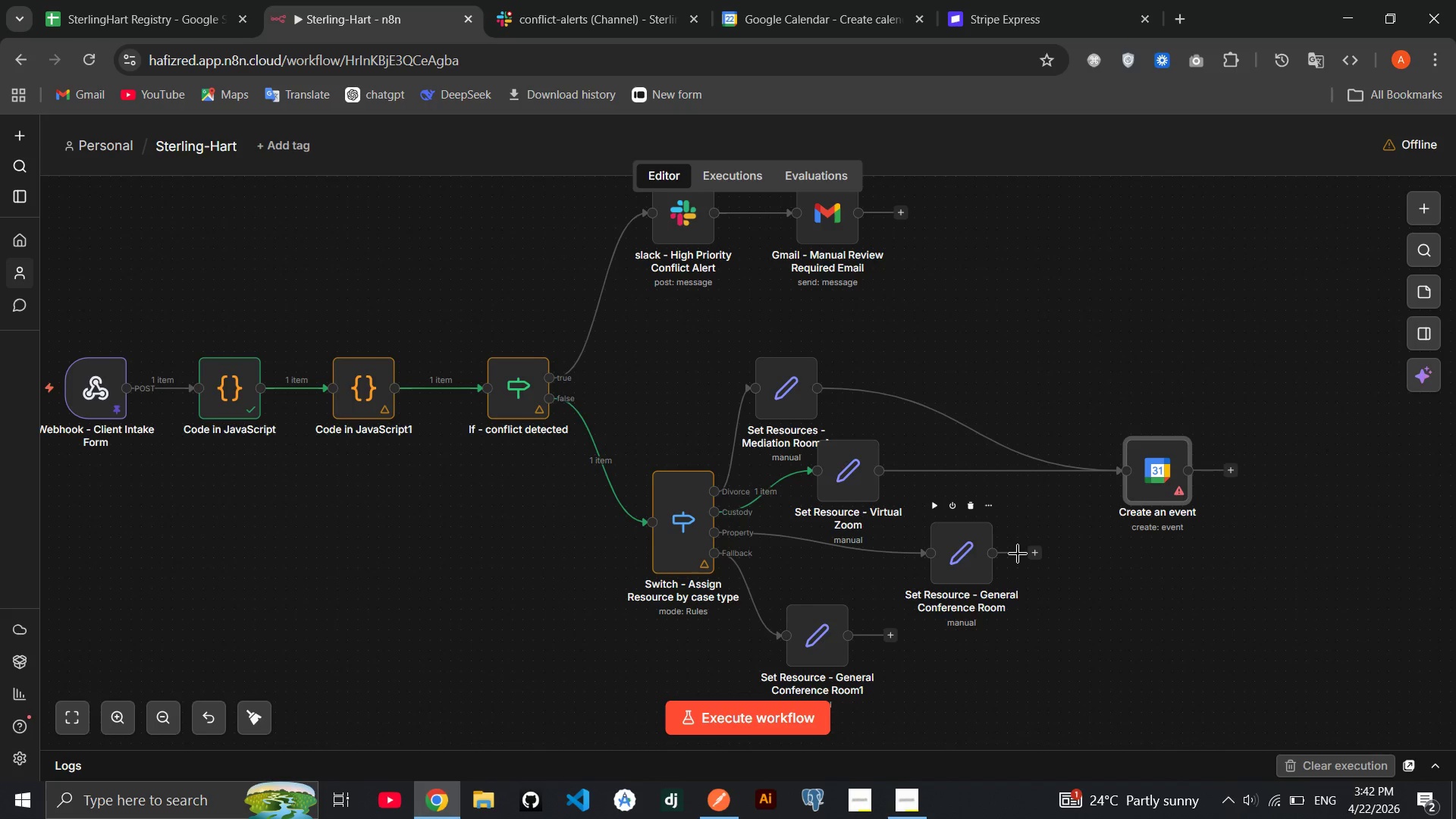 
left_click_drag(start_coordinate=[1018, 554], to_coordinate=[1118, 462])
 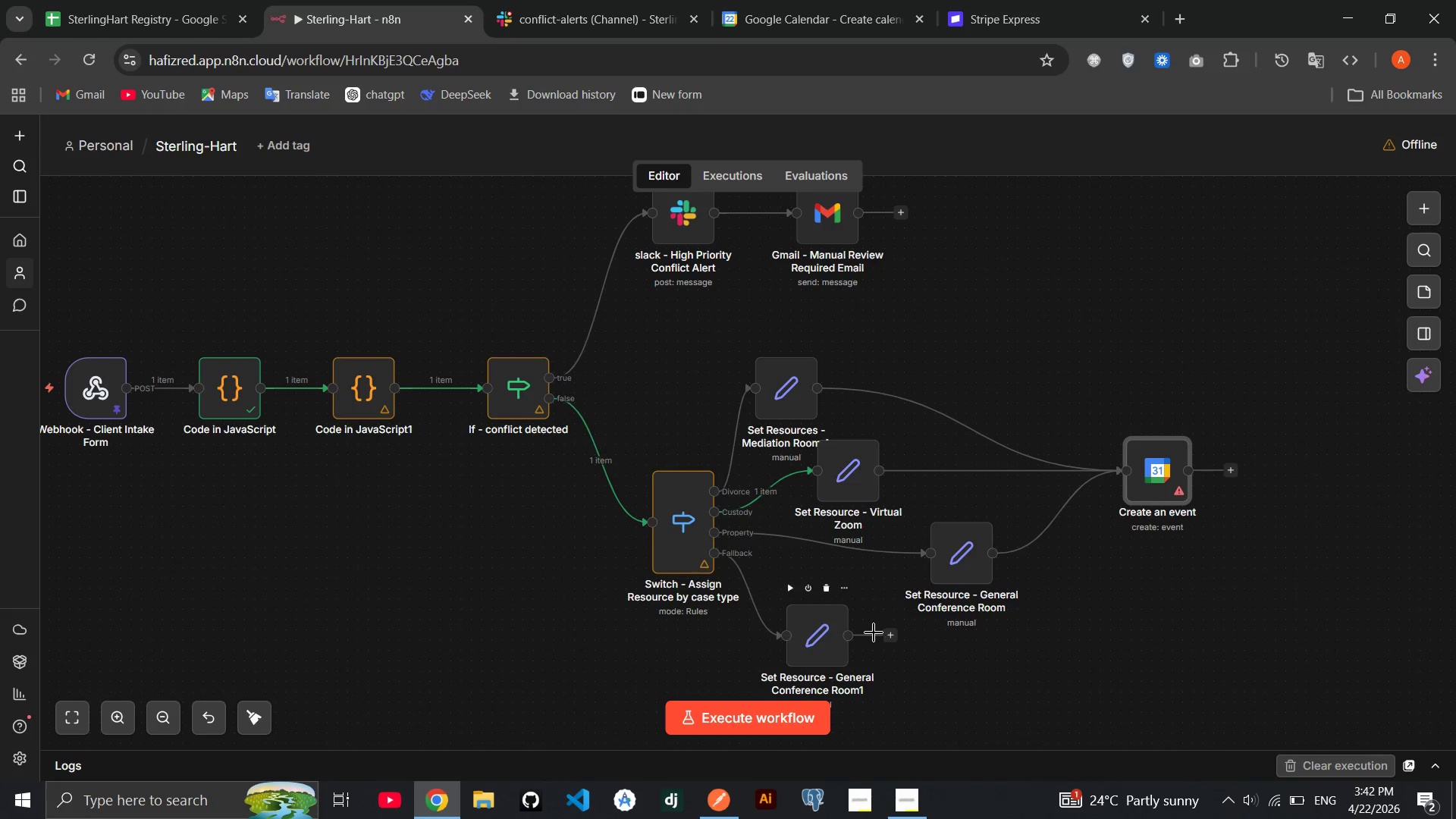 
left_click_drag(start_coordinate=[874, 632], to_coordinate=[1112, 480])
 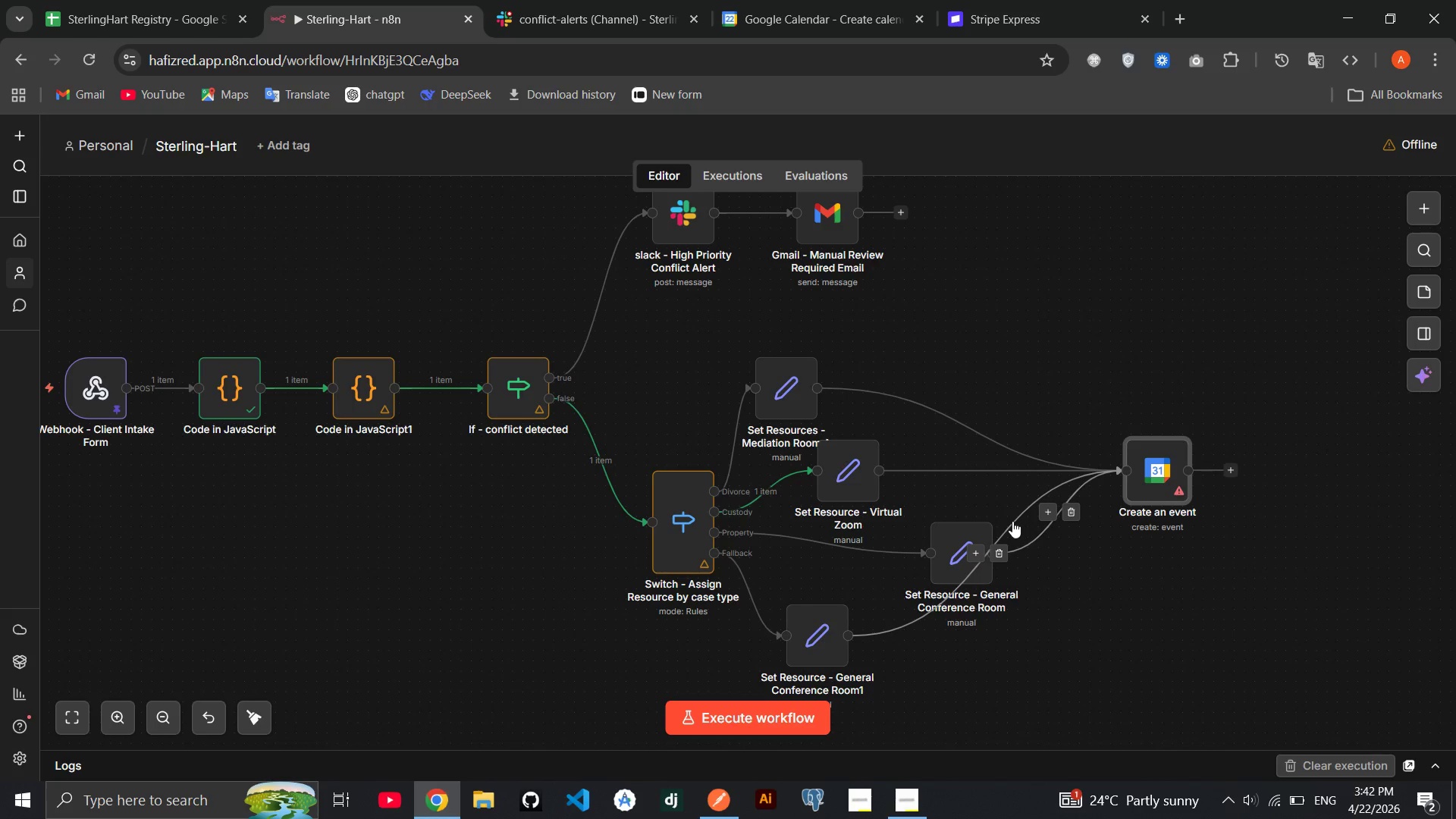 
left_click_drag(start_coordinate=[1012, 520], to_coordinate=[1119, 635])
 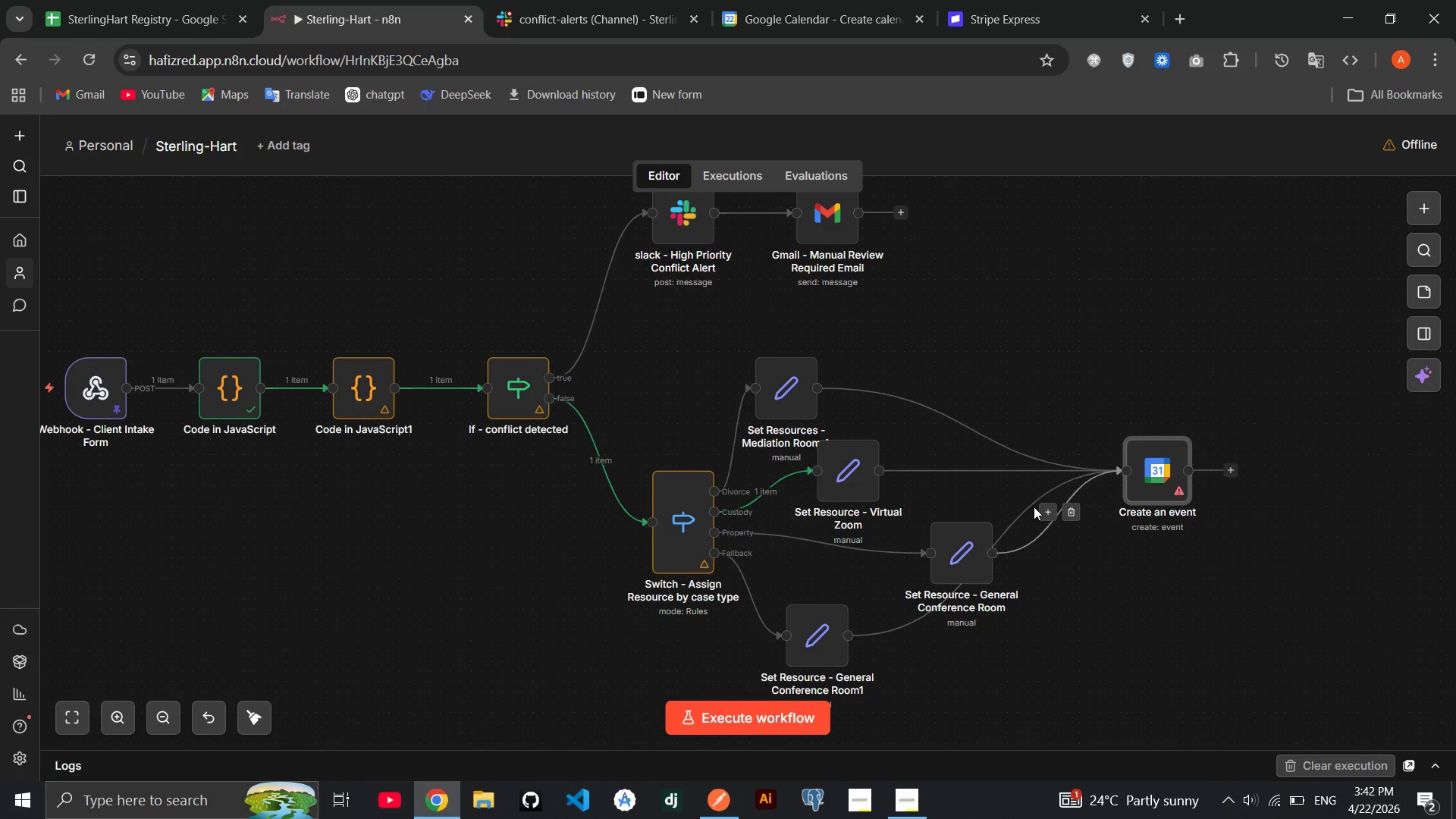 
left_click_drag(start_coordinate=[965, 541], to_coordinate=[886, 554])
 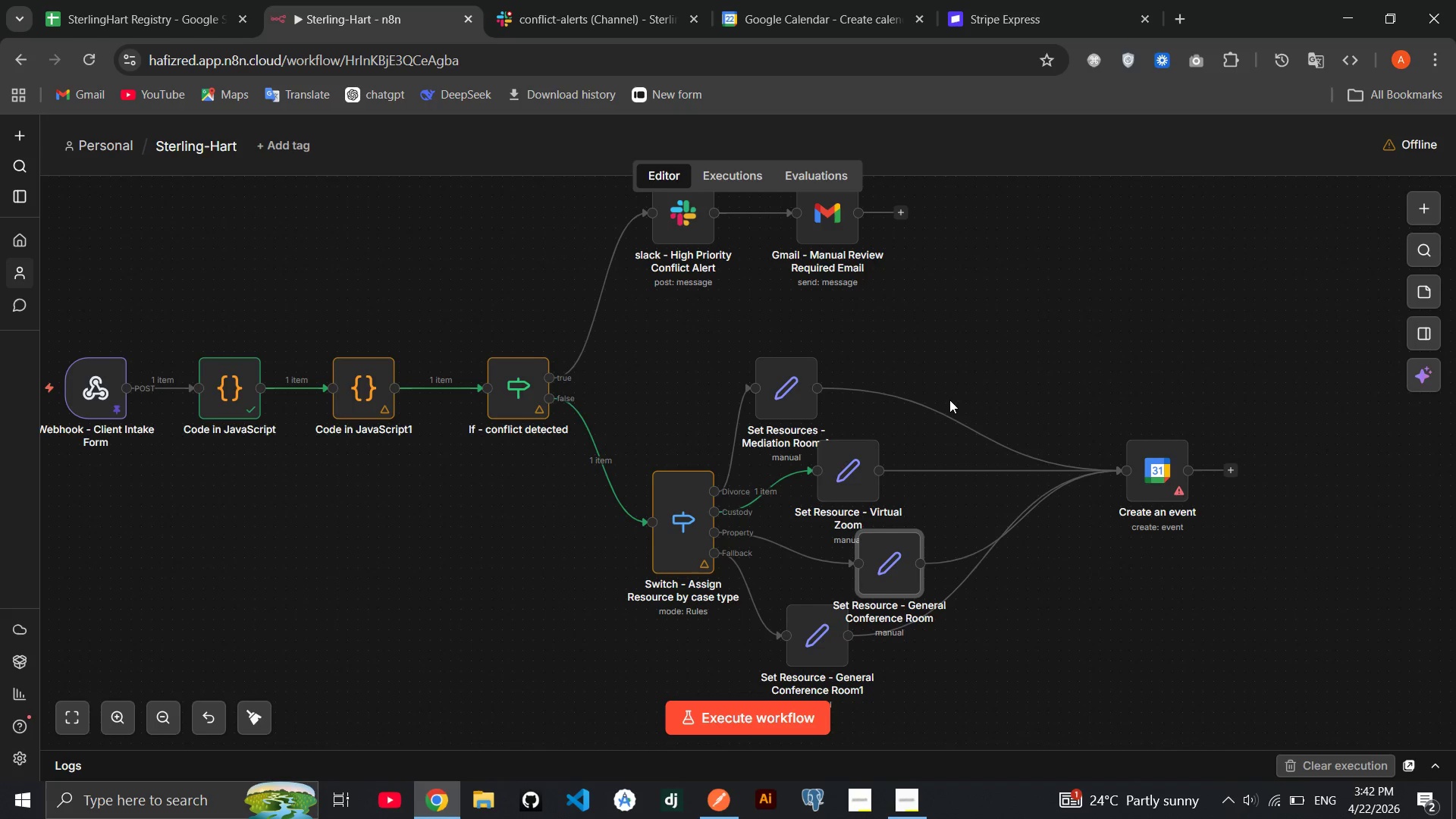 
double_click([1140, 474])
 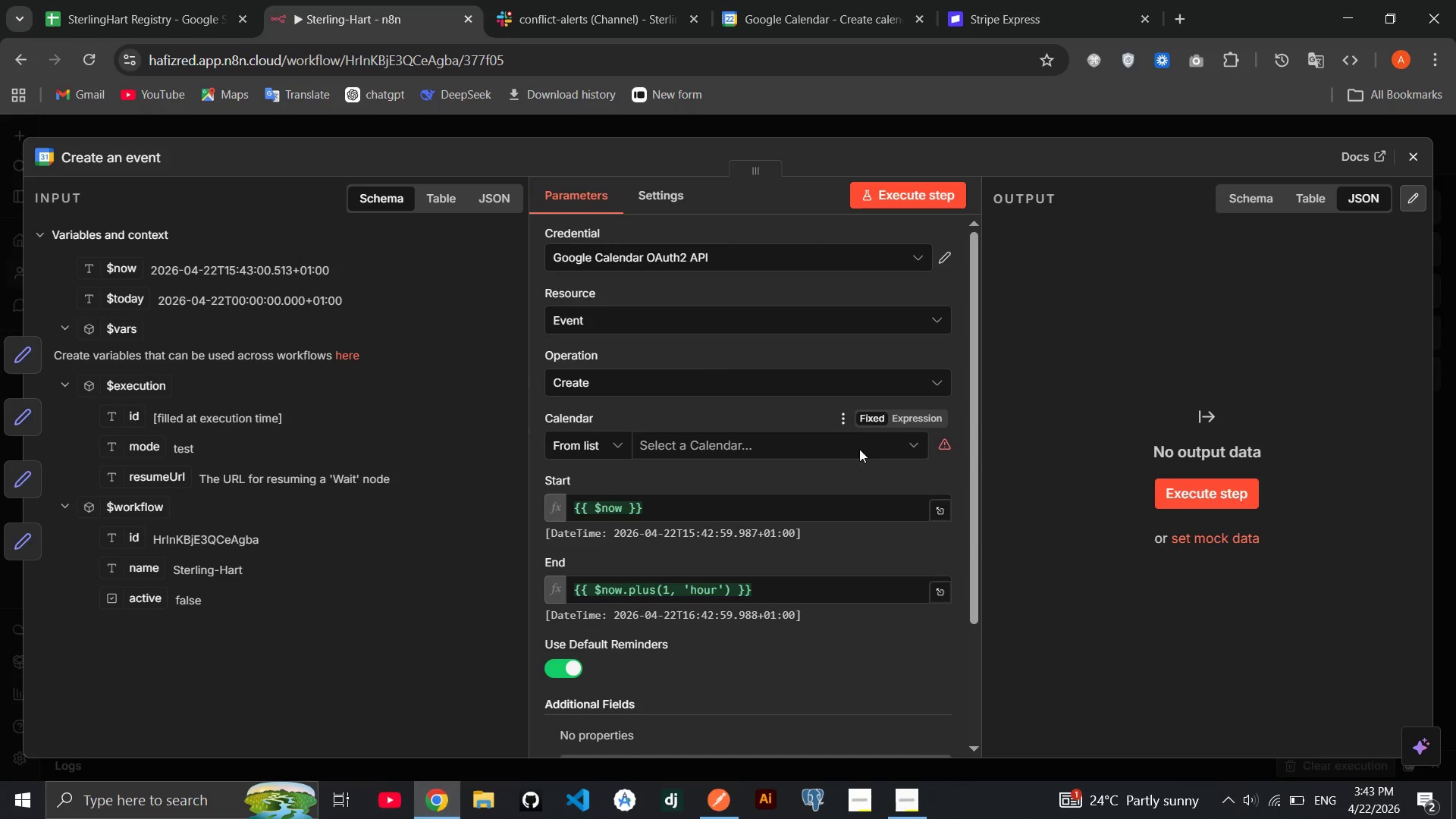 
scroll: coordinate [812, 447], scroll_direction: down, amount: 4.0
 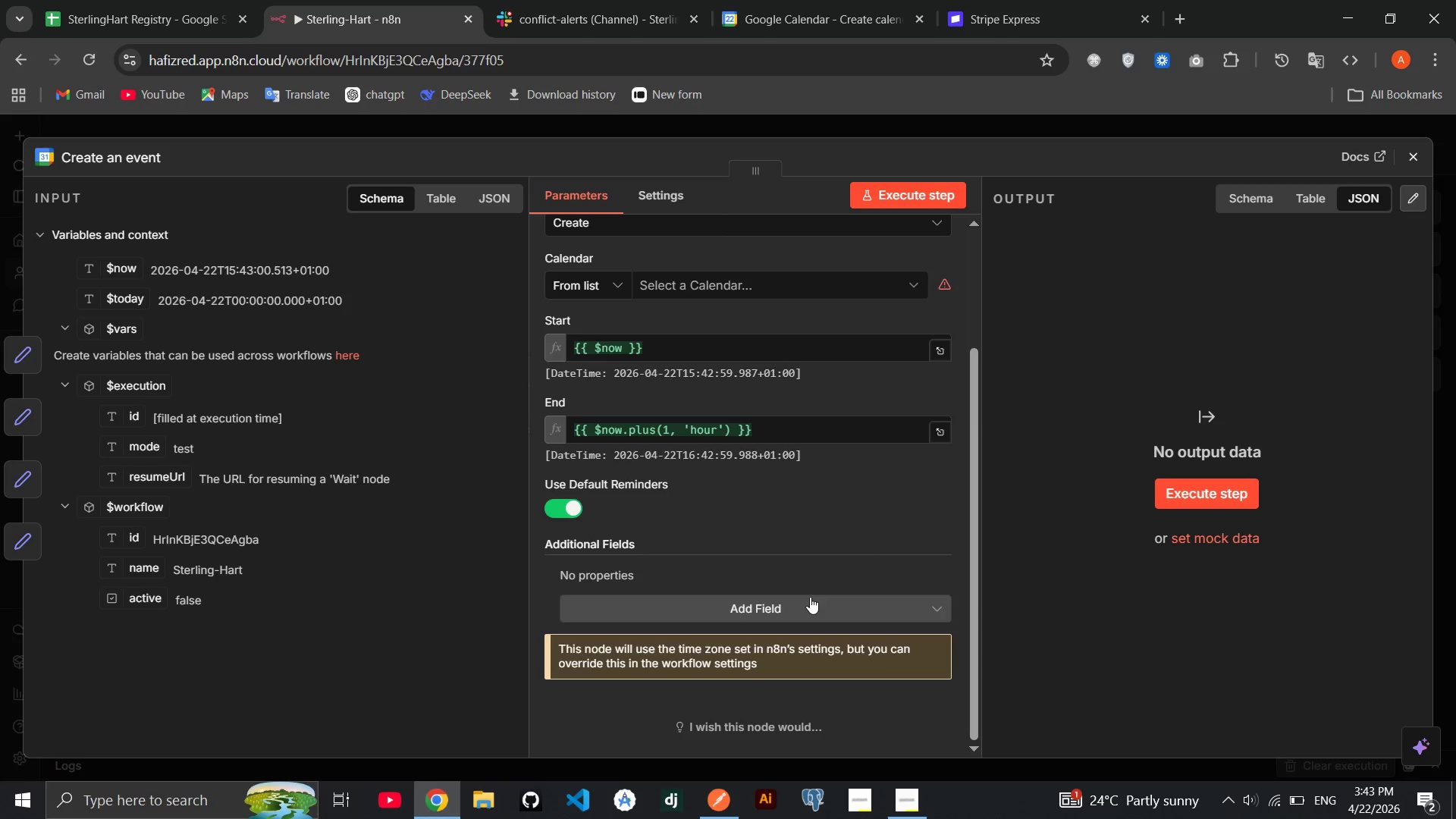 
left_click([809, 598])
 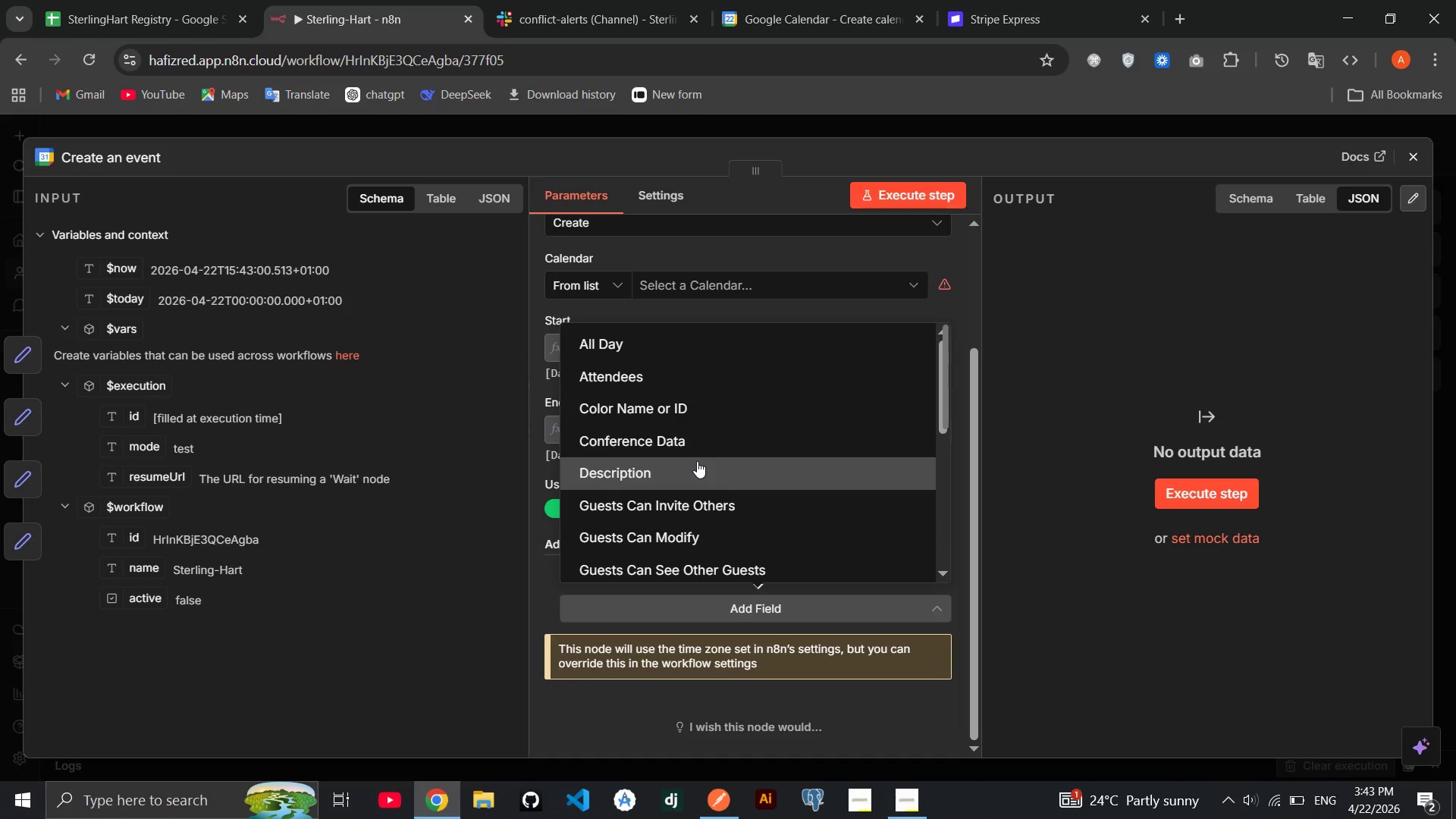 
scroll: coordinate [695, 461], scroll_direction: down, amount: 5.0
 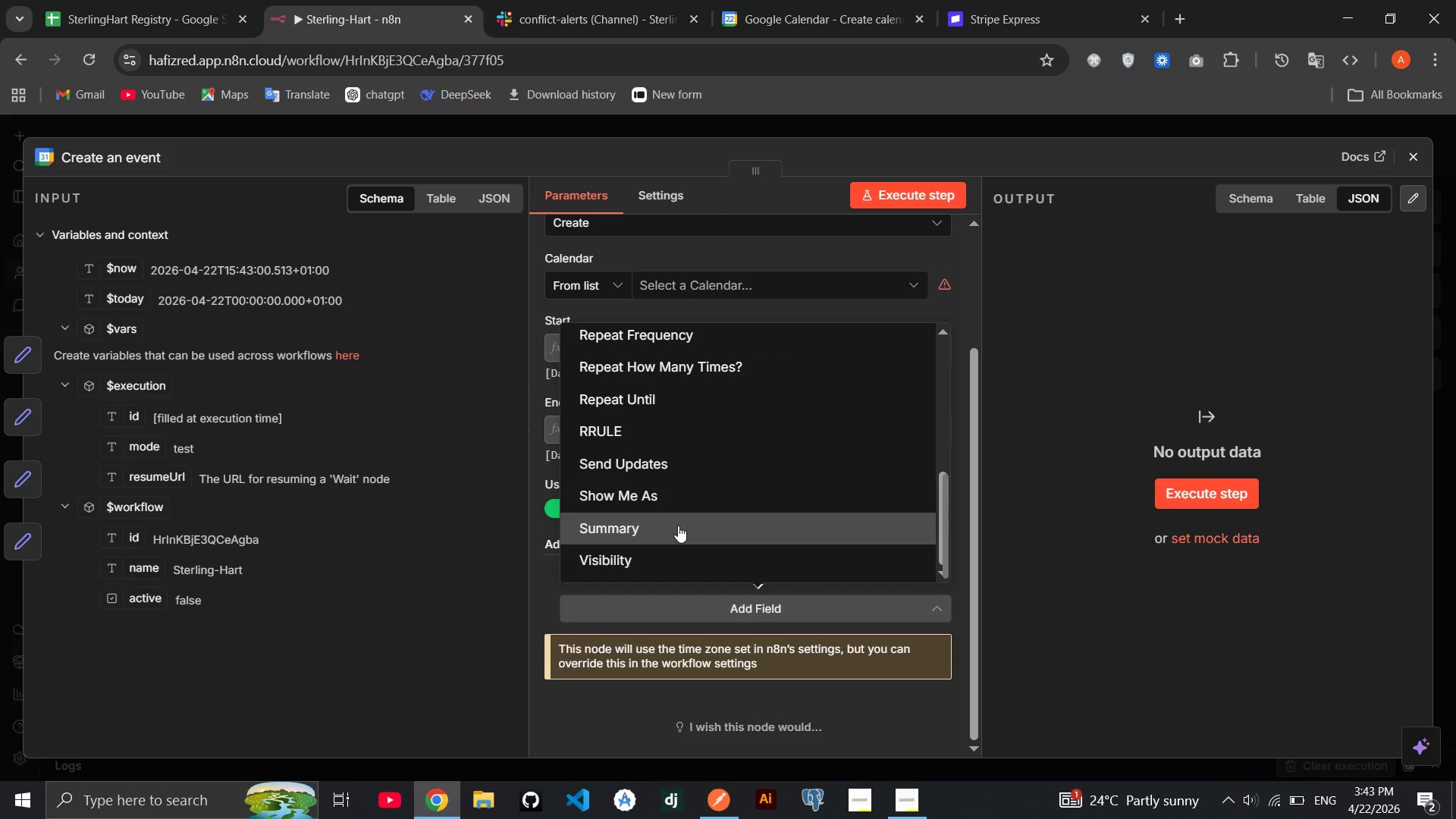 
left_click([678, 526])
 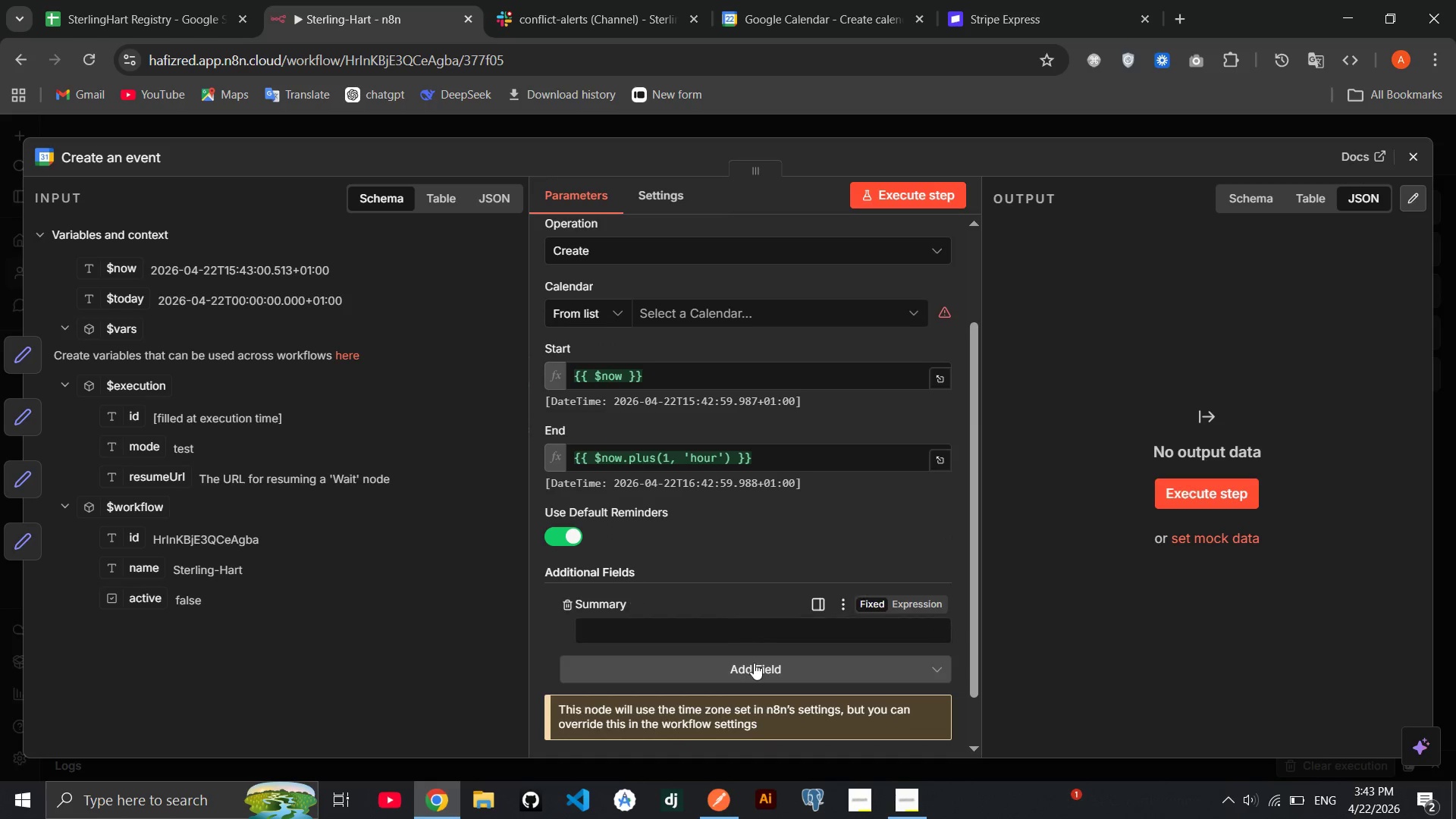 
left_click([749, 673])
 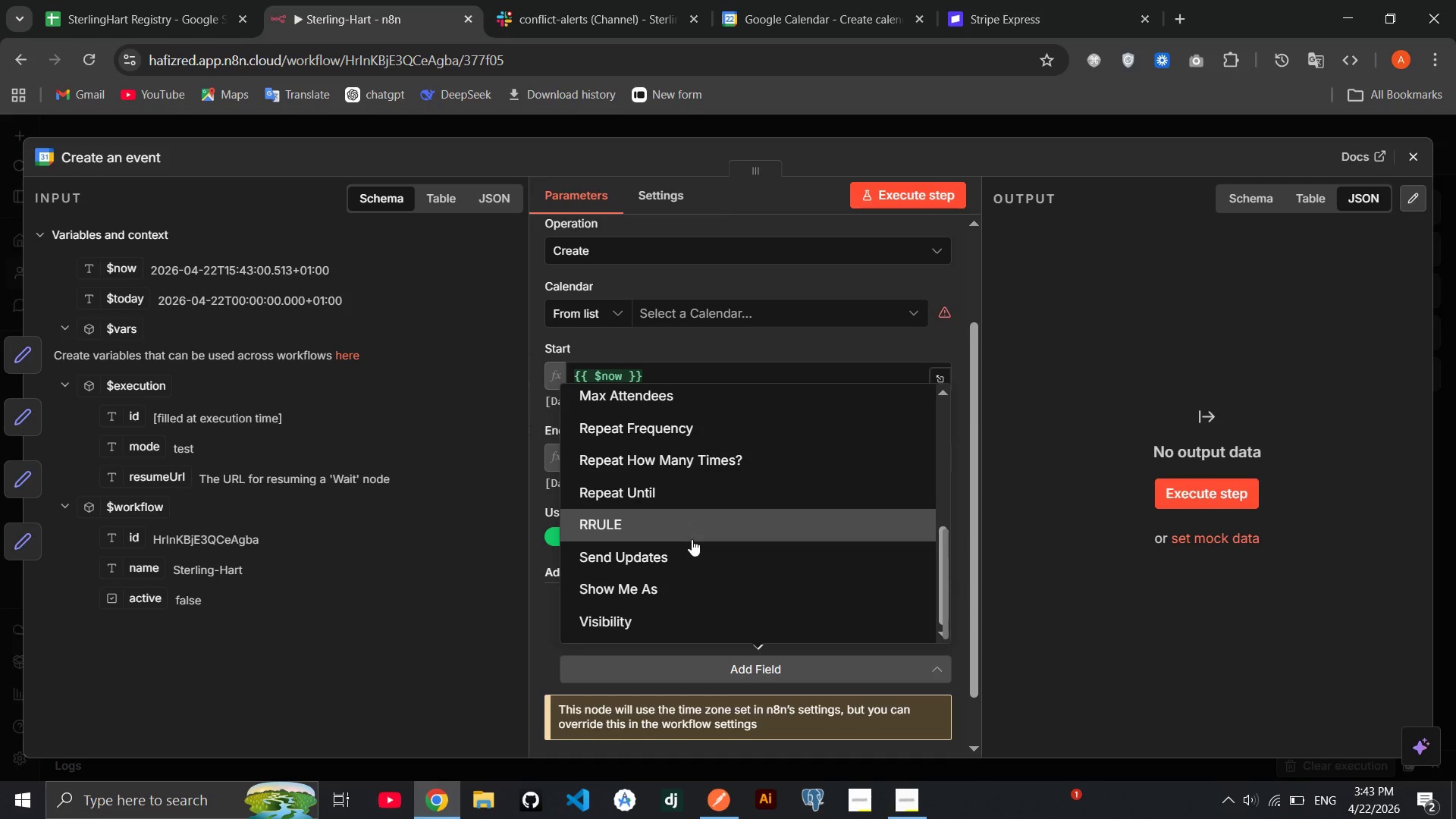 
scroll: coordinate [692, 539], scroll_direction: up, amount: 2.0
 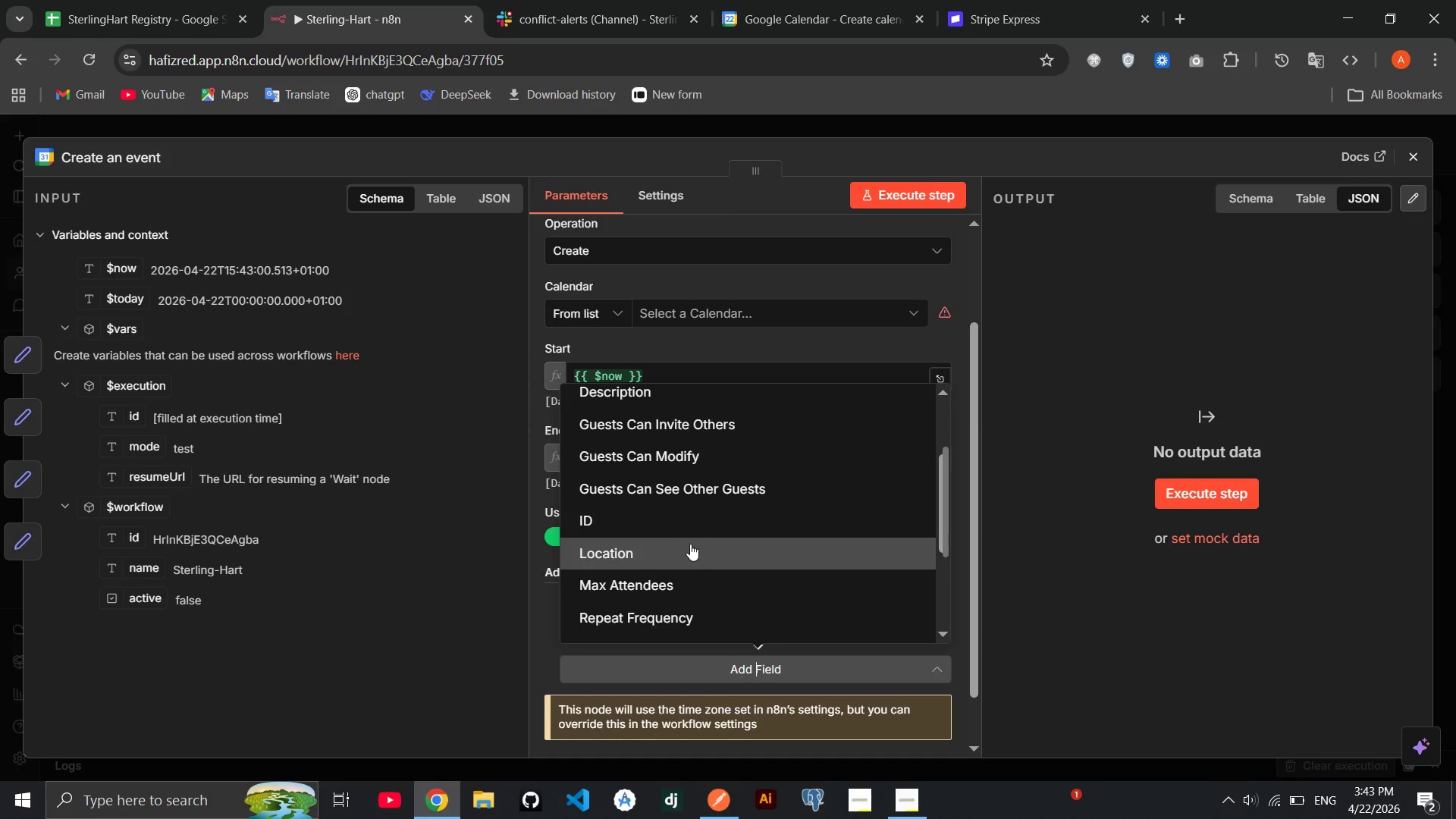 
left_click([690, 544])
 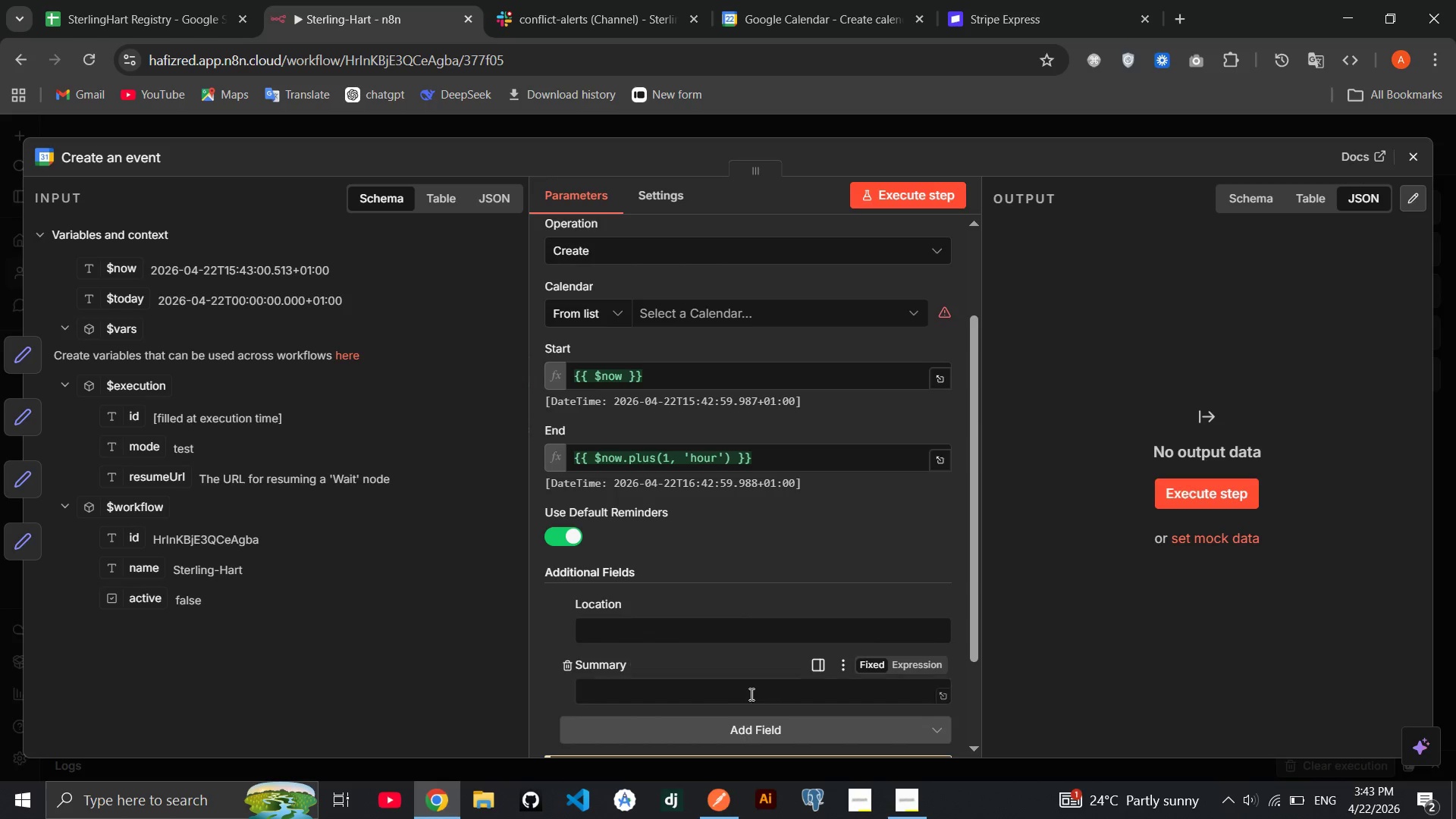 
left_click([754, 721])
 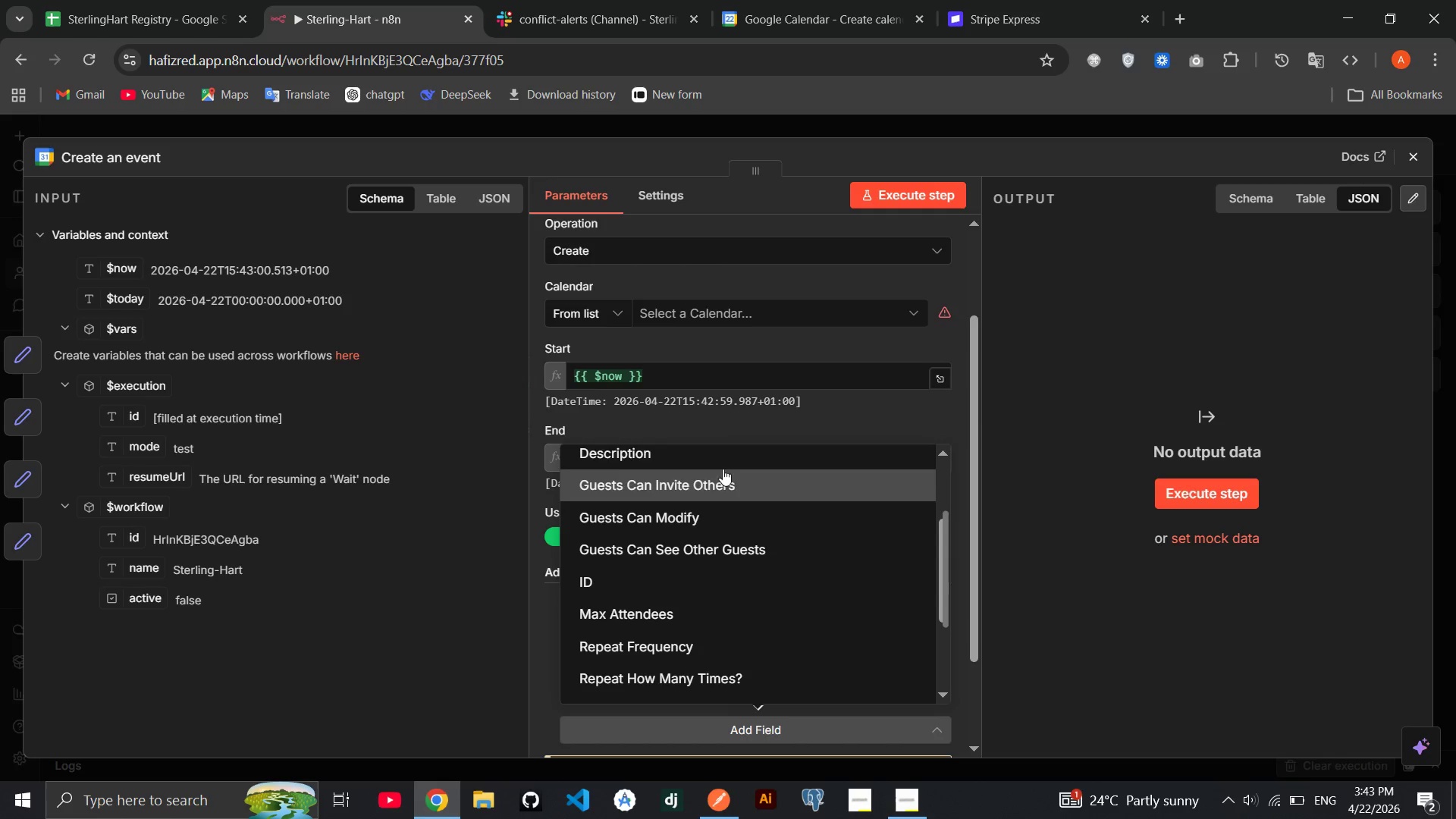 
left_click([720, 447])
 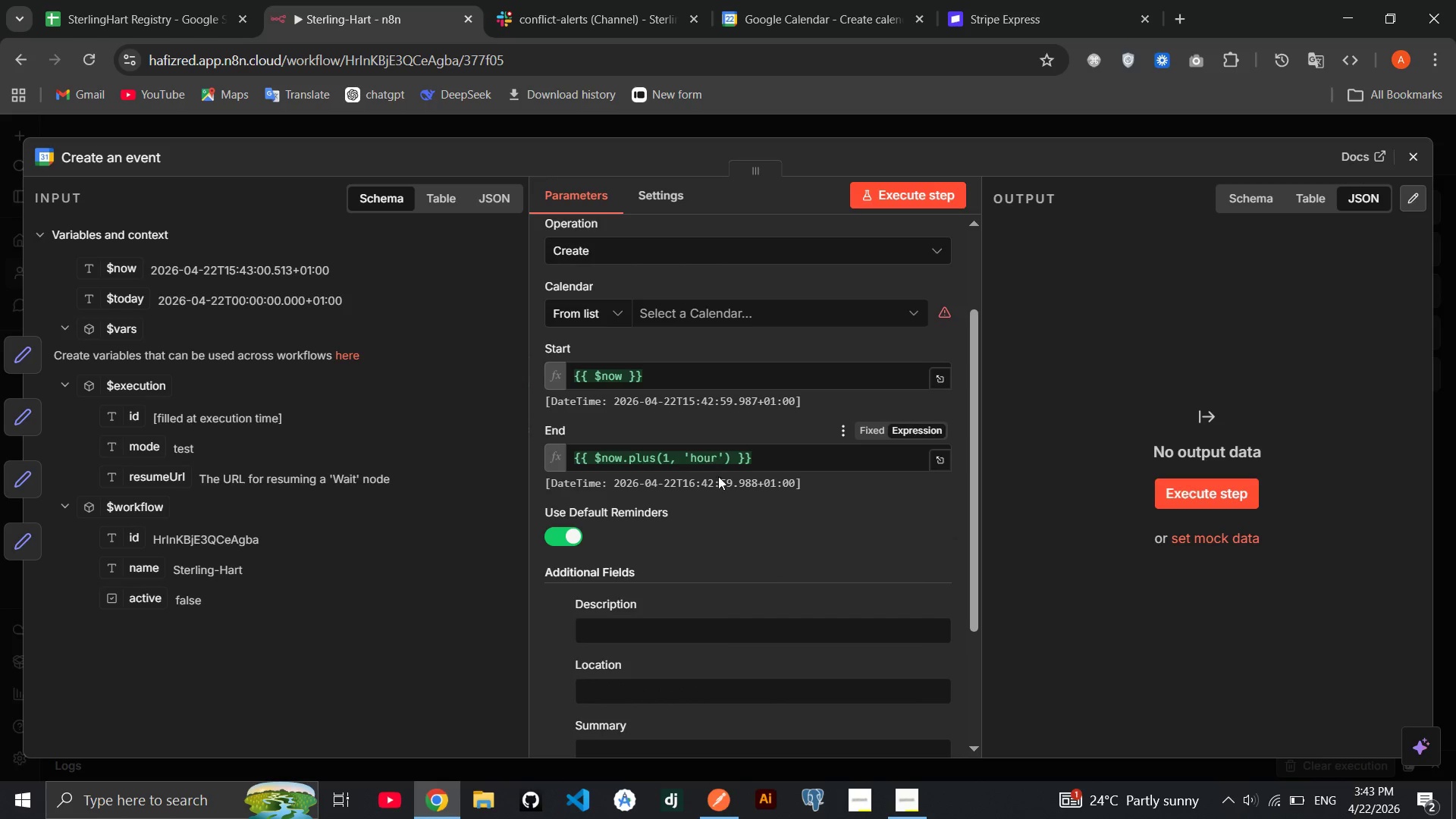 
scroll: coordinate [717, 494], scroll_direction: down, amount: 2.0
 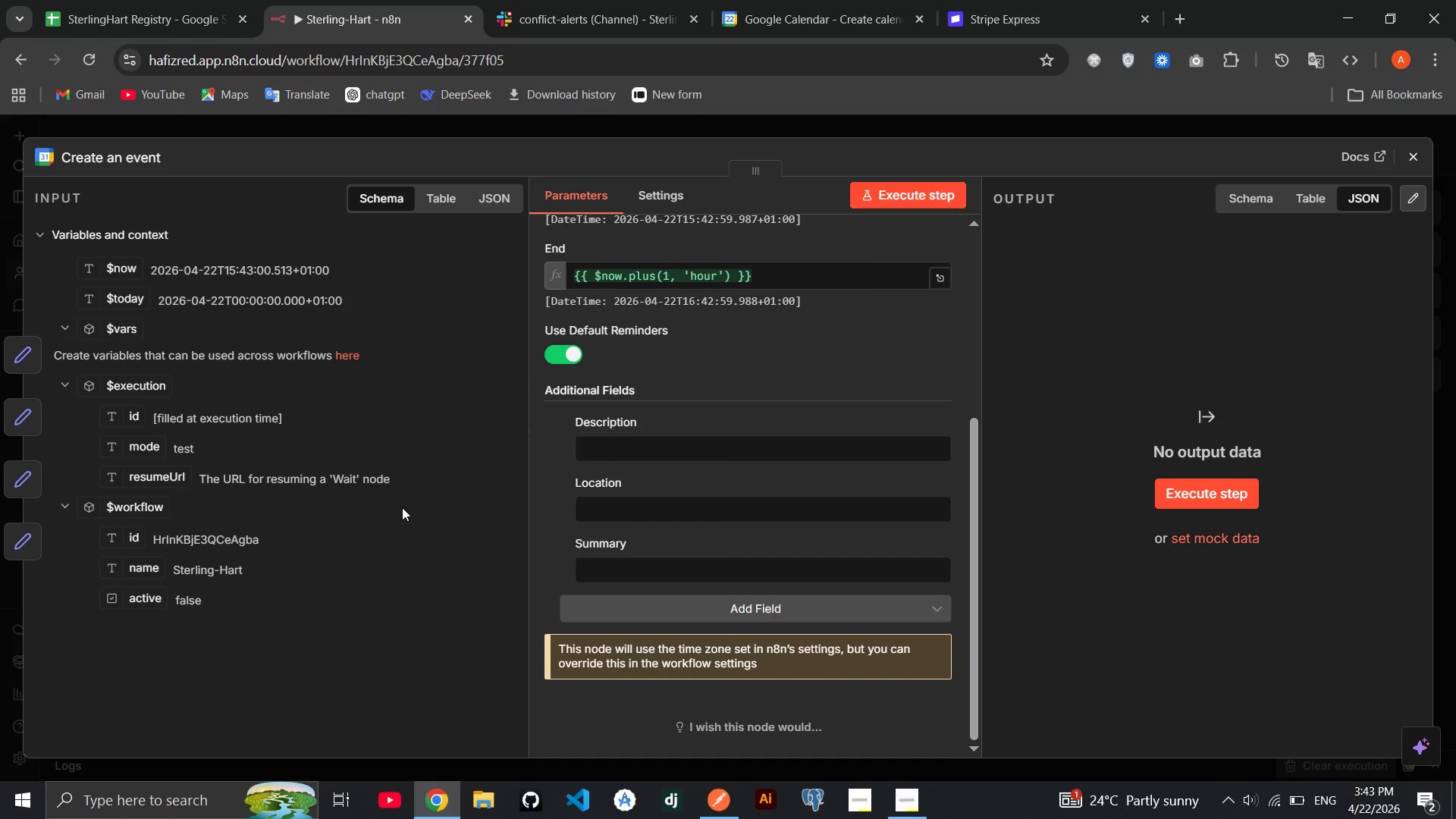 
scroll: coordinate [402, 507], scroll_direction: up, amount: 1.0
 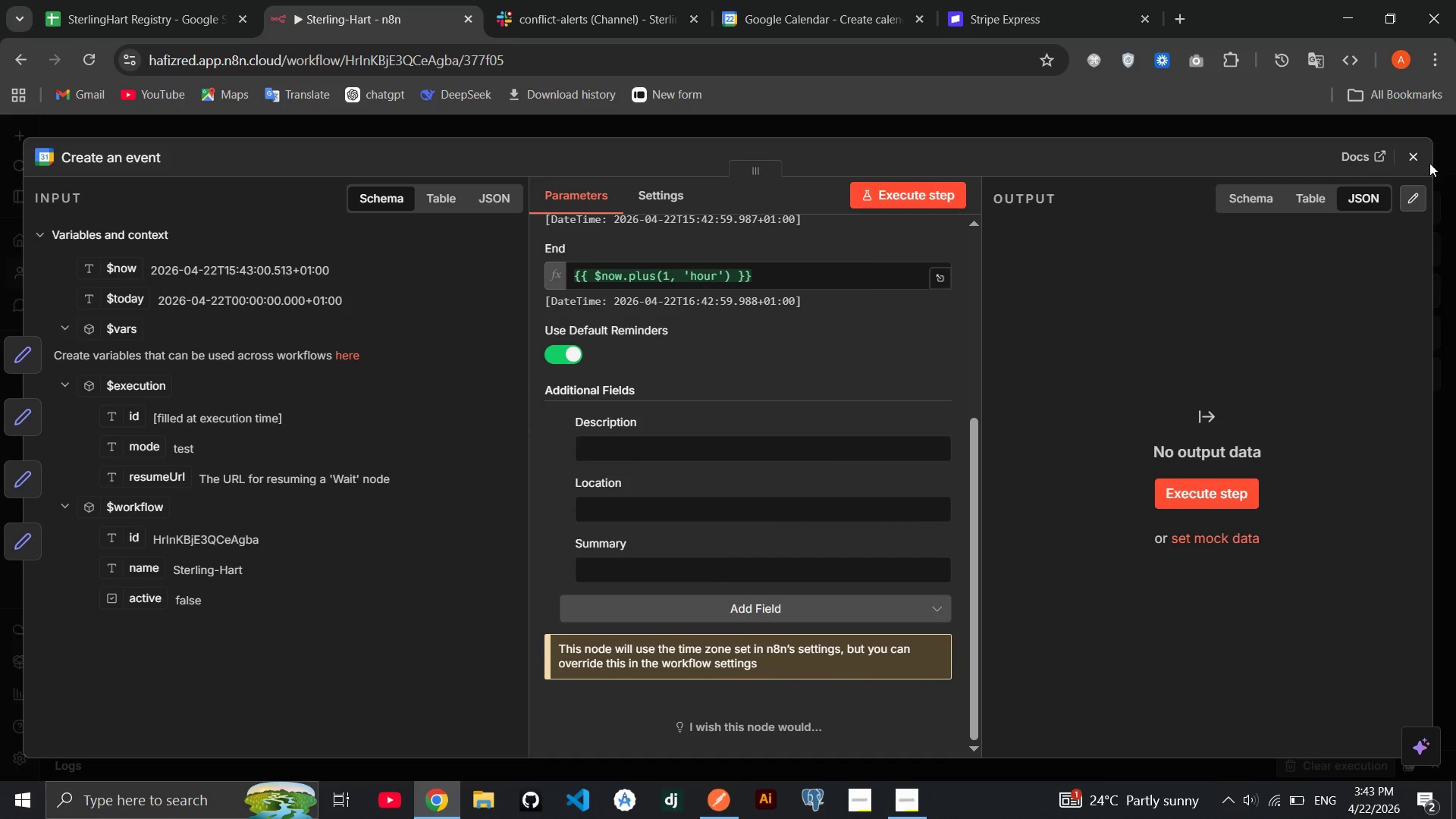 
left_click([1429, 163])
 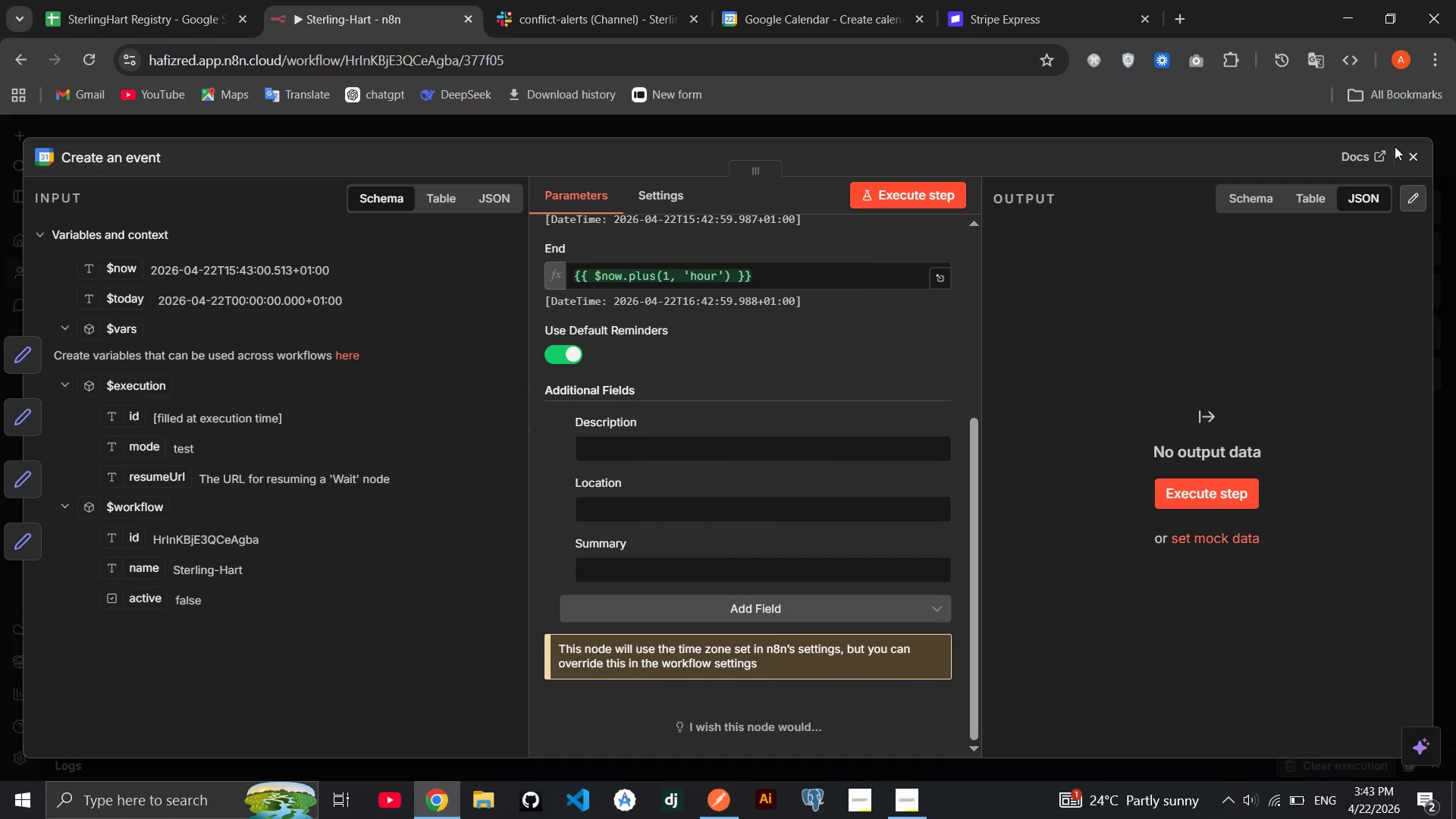 
left_click([1395, 146])
 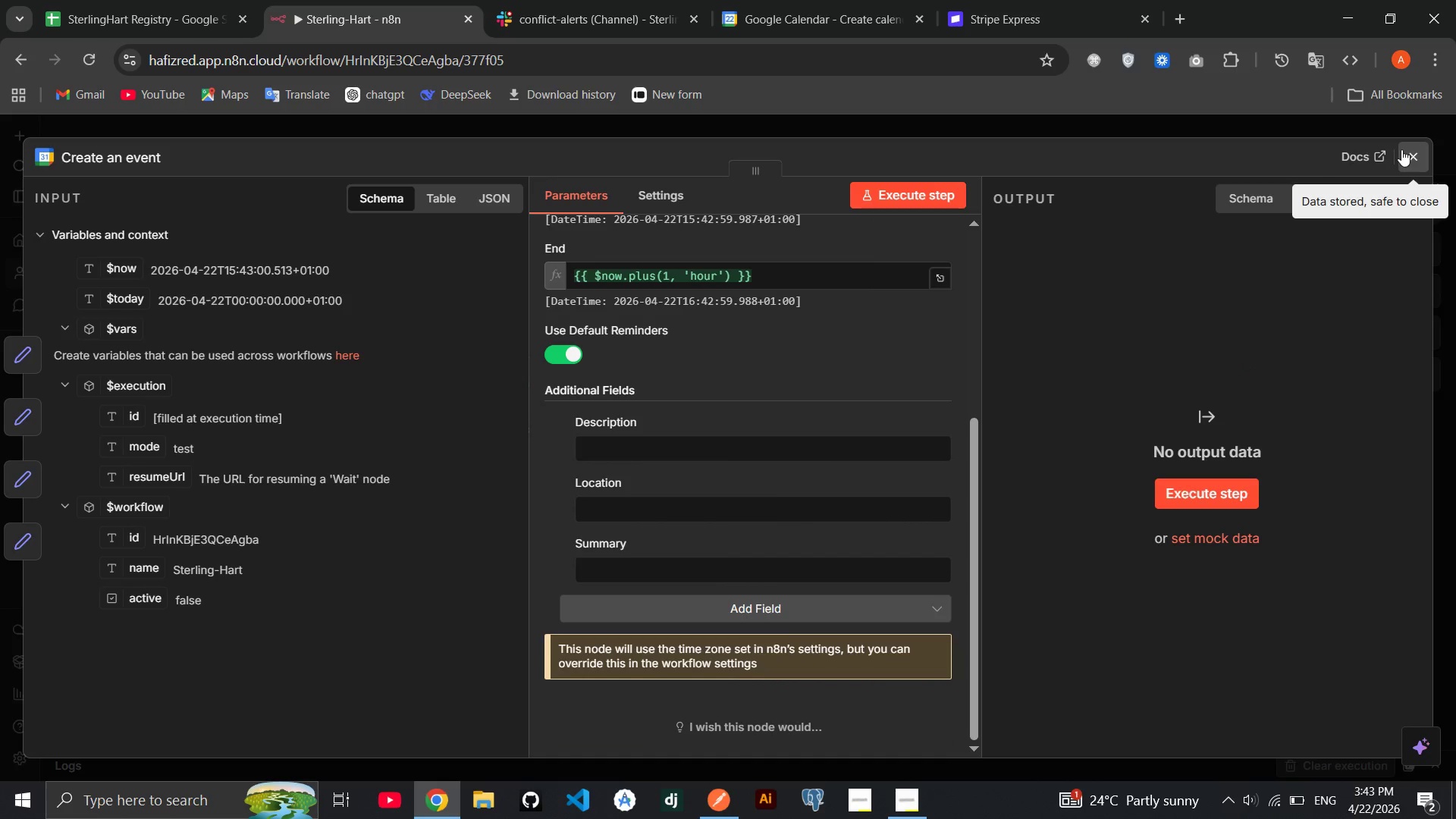 
left_click([1401, 149])
 